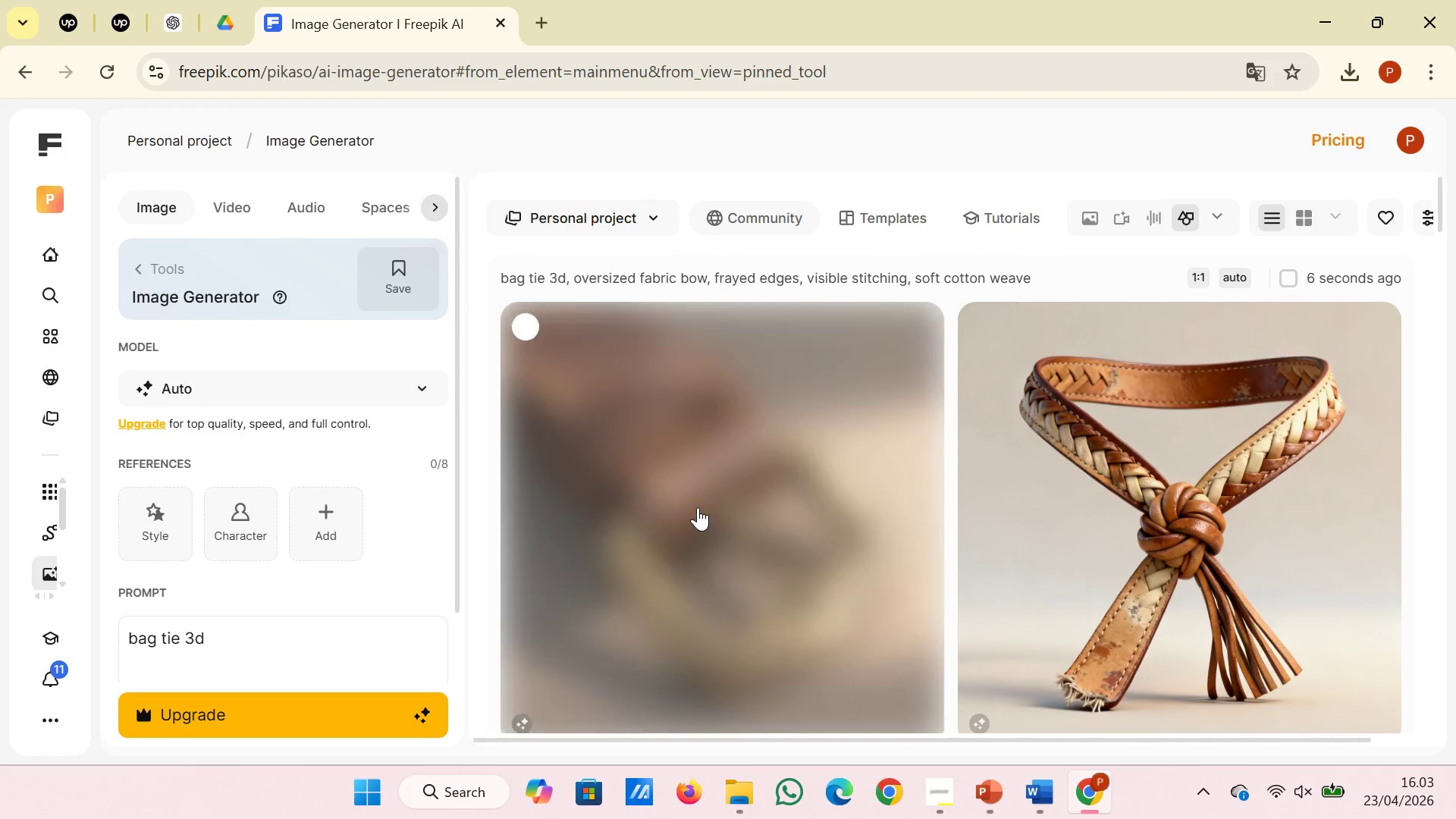 
wait(5.44)
 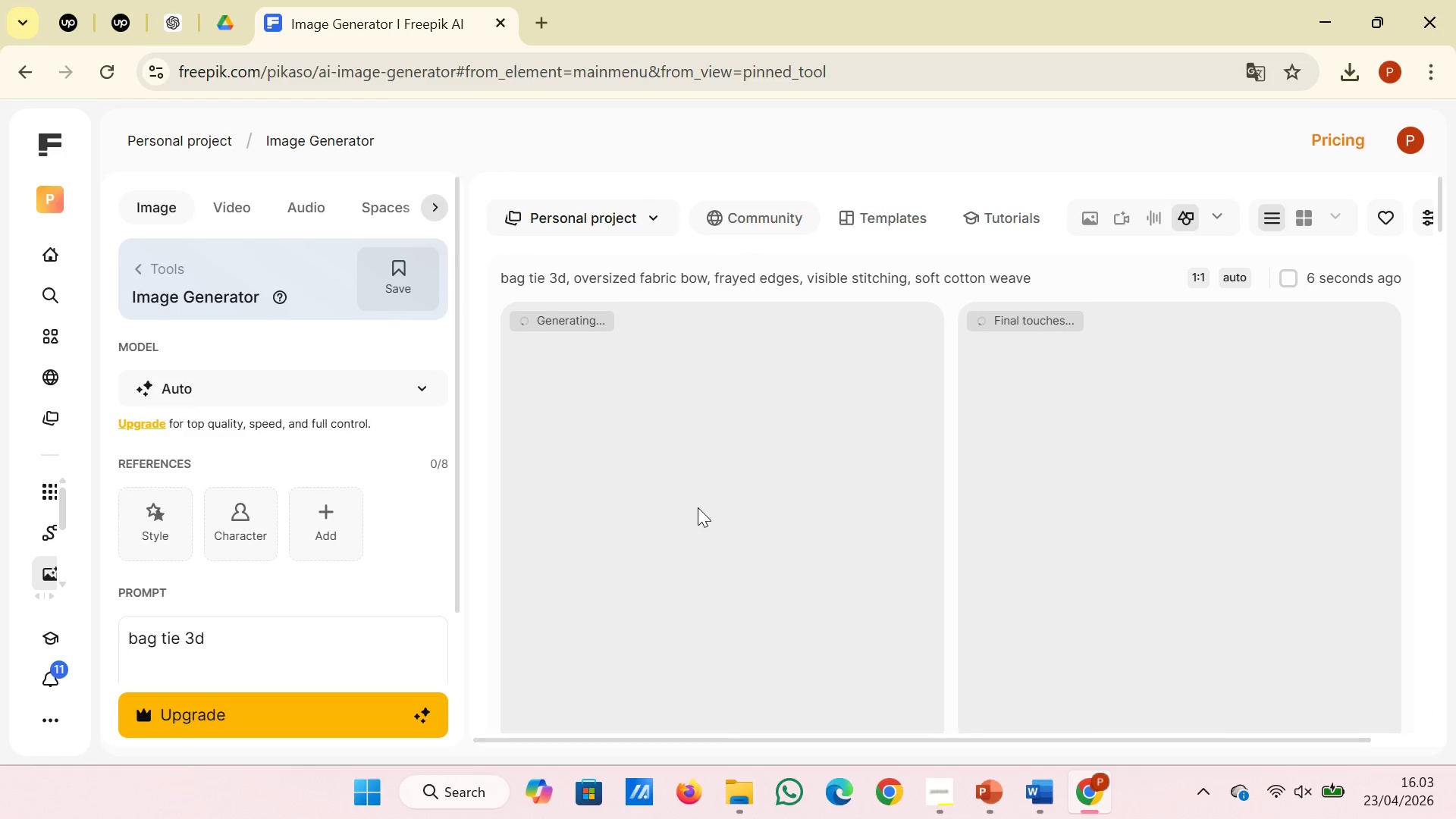 
scroll: coordinate [698, 507], scroll_direction: down, amount: 6.0
 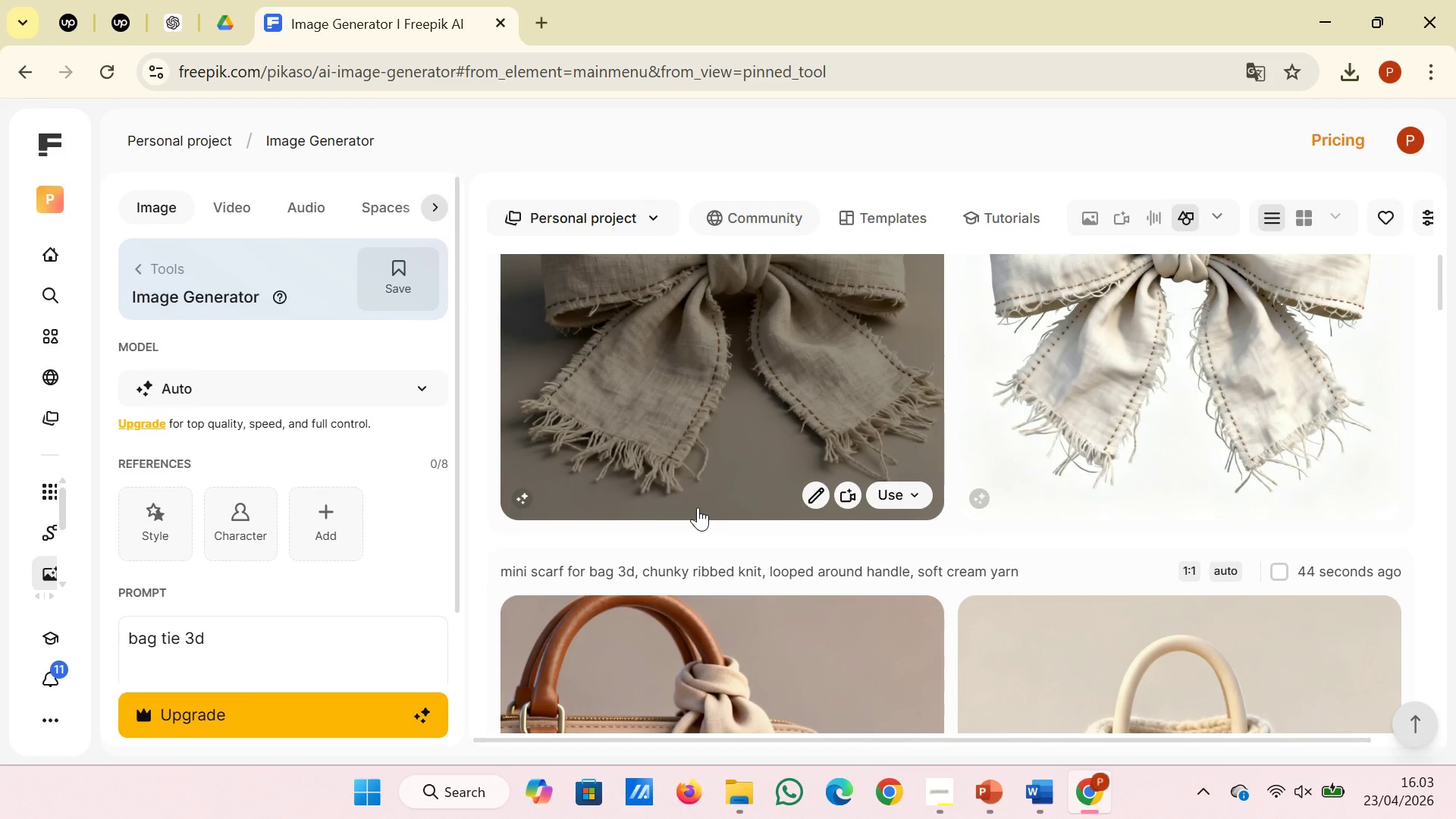 
scroll: coordinate [698, 507], scroll_direction: up, amount: 3.0
 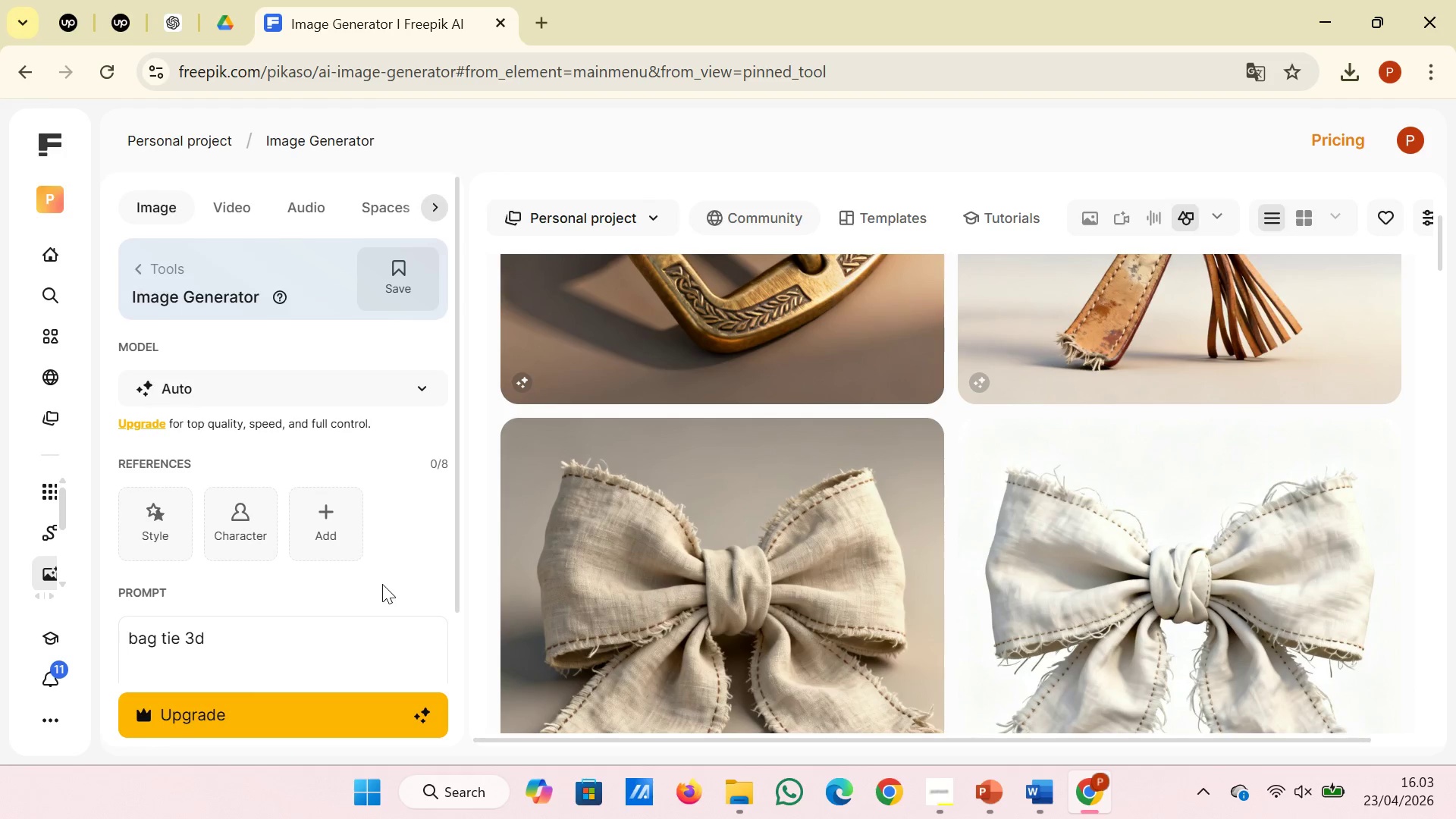 
wait(5.6)
 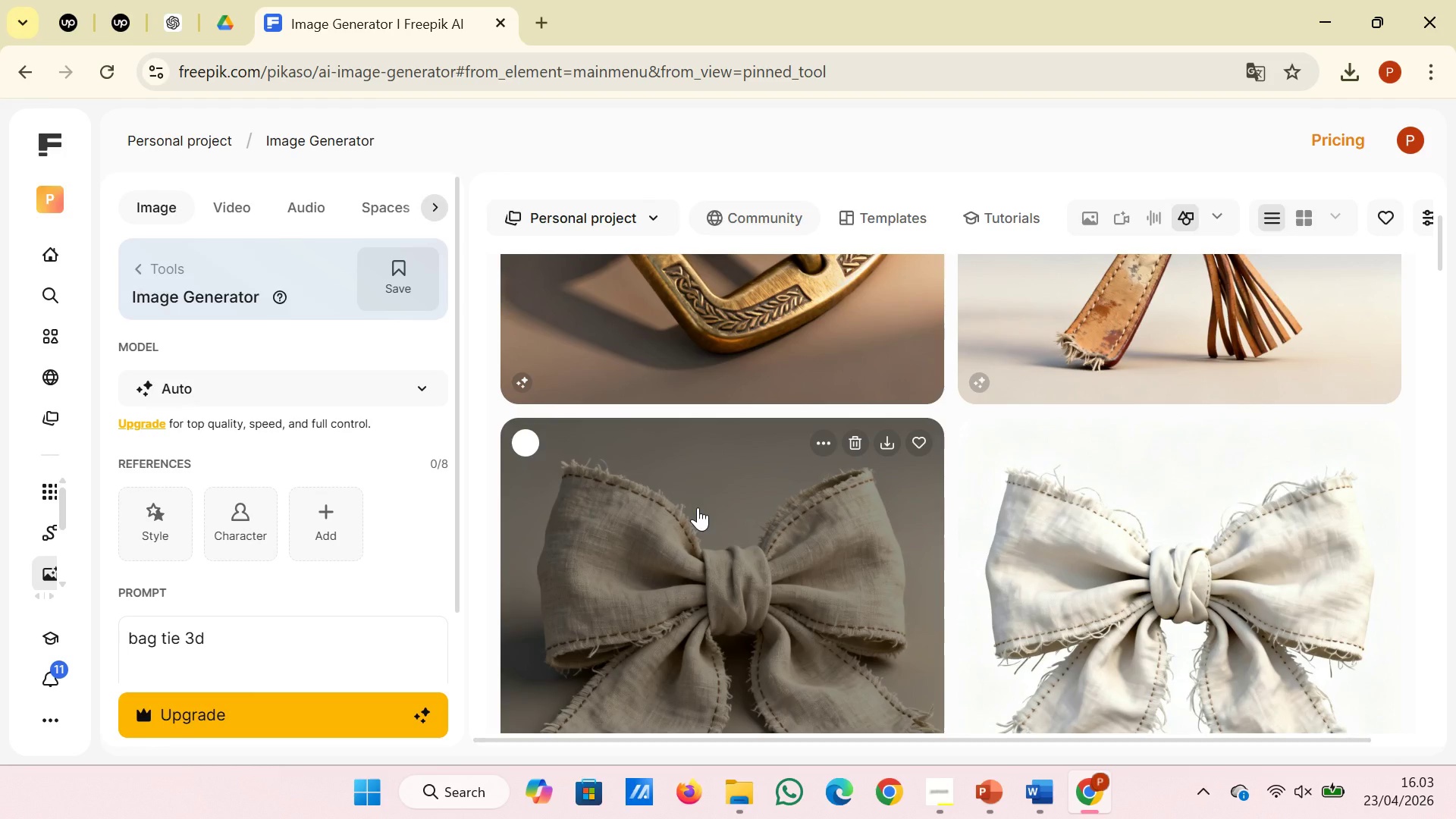 
double_click([57, 260])
 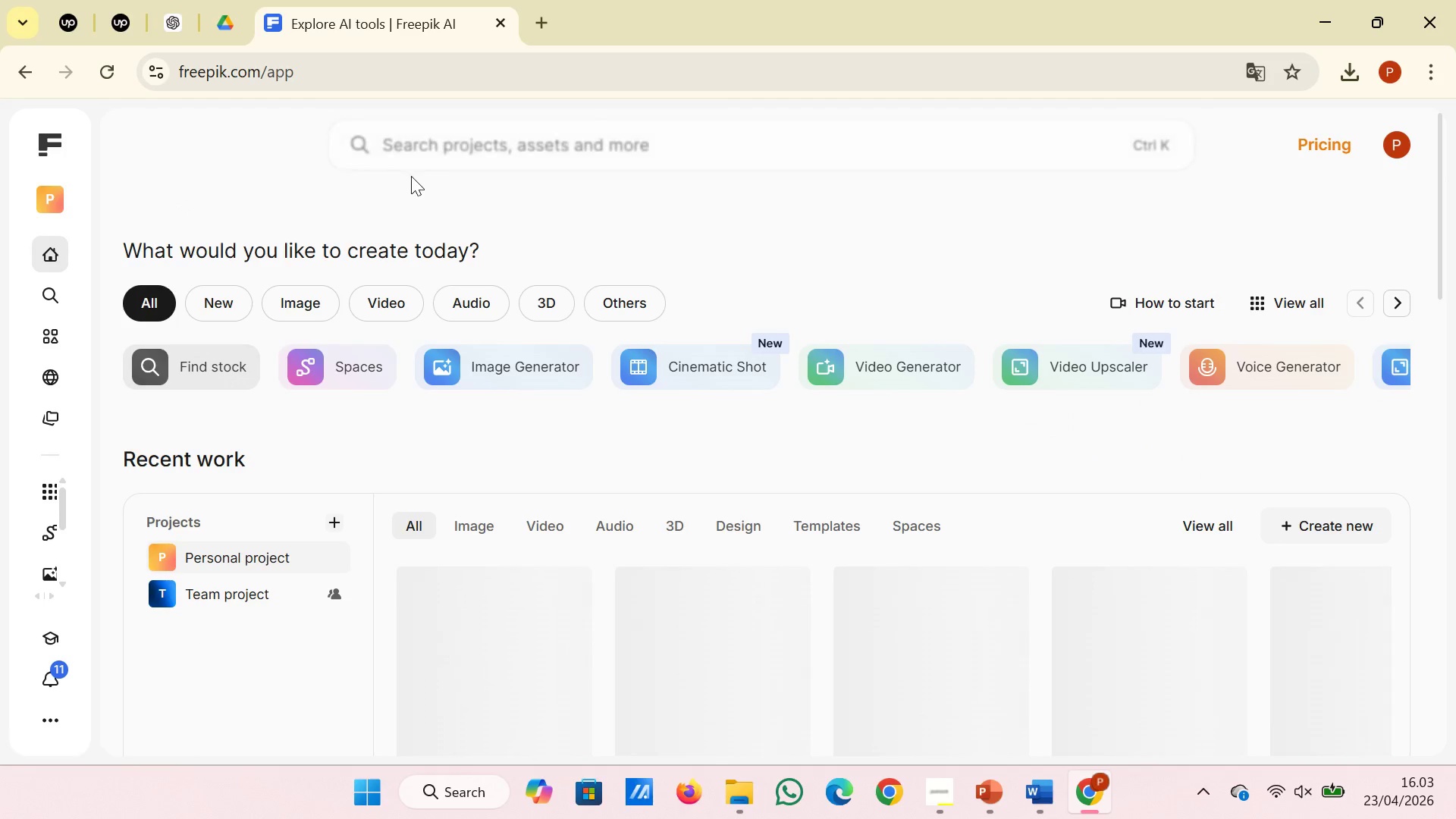 
left_click([519, 133])
 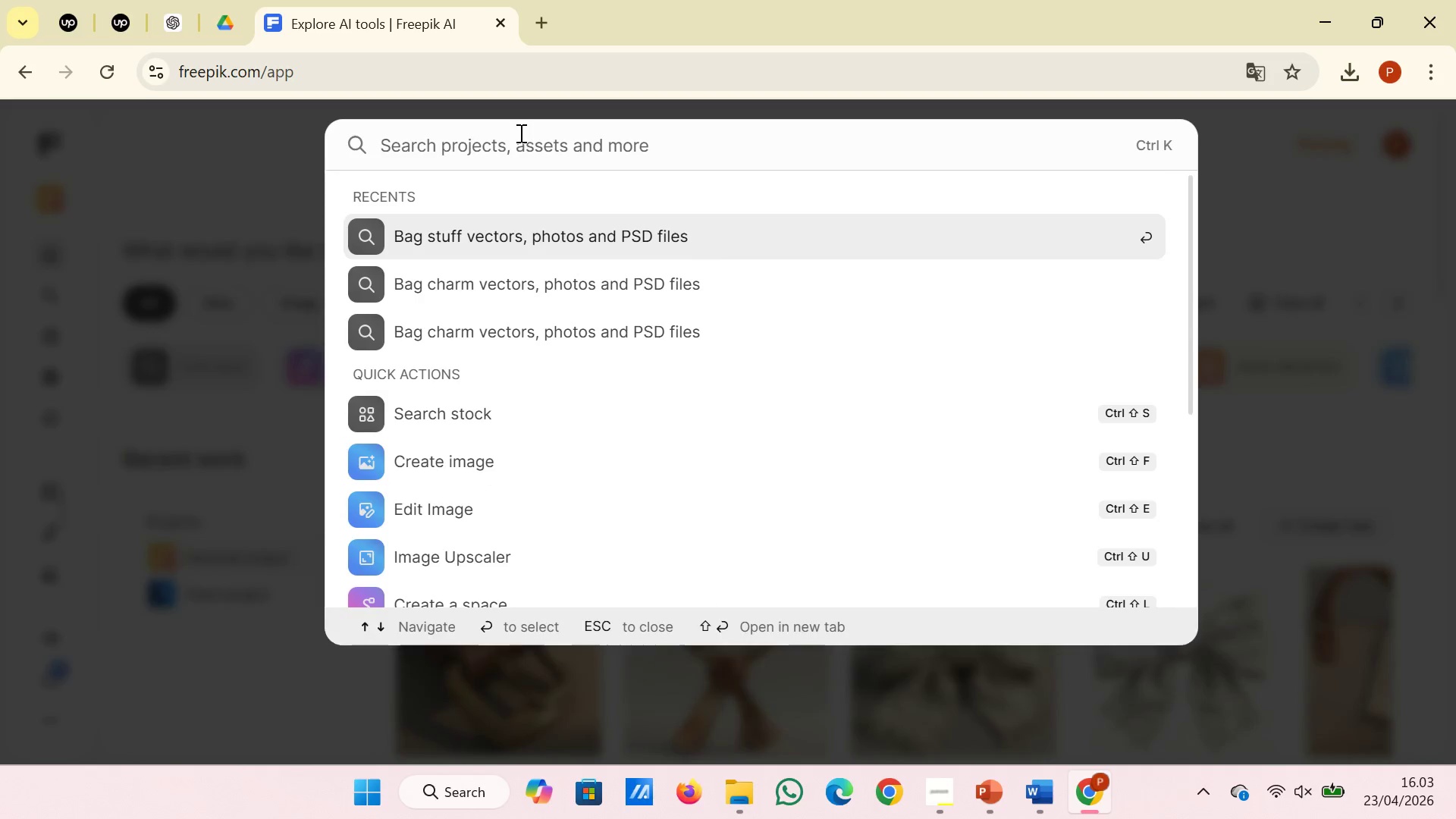 
type(y)
key(Backspace)
type(scarf)
 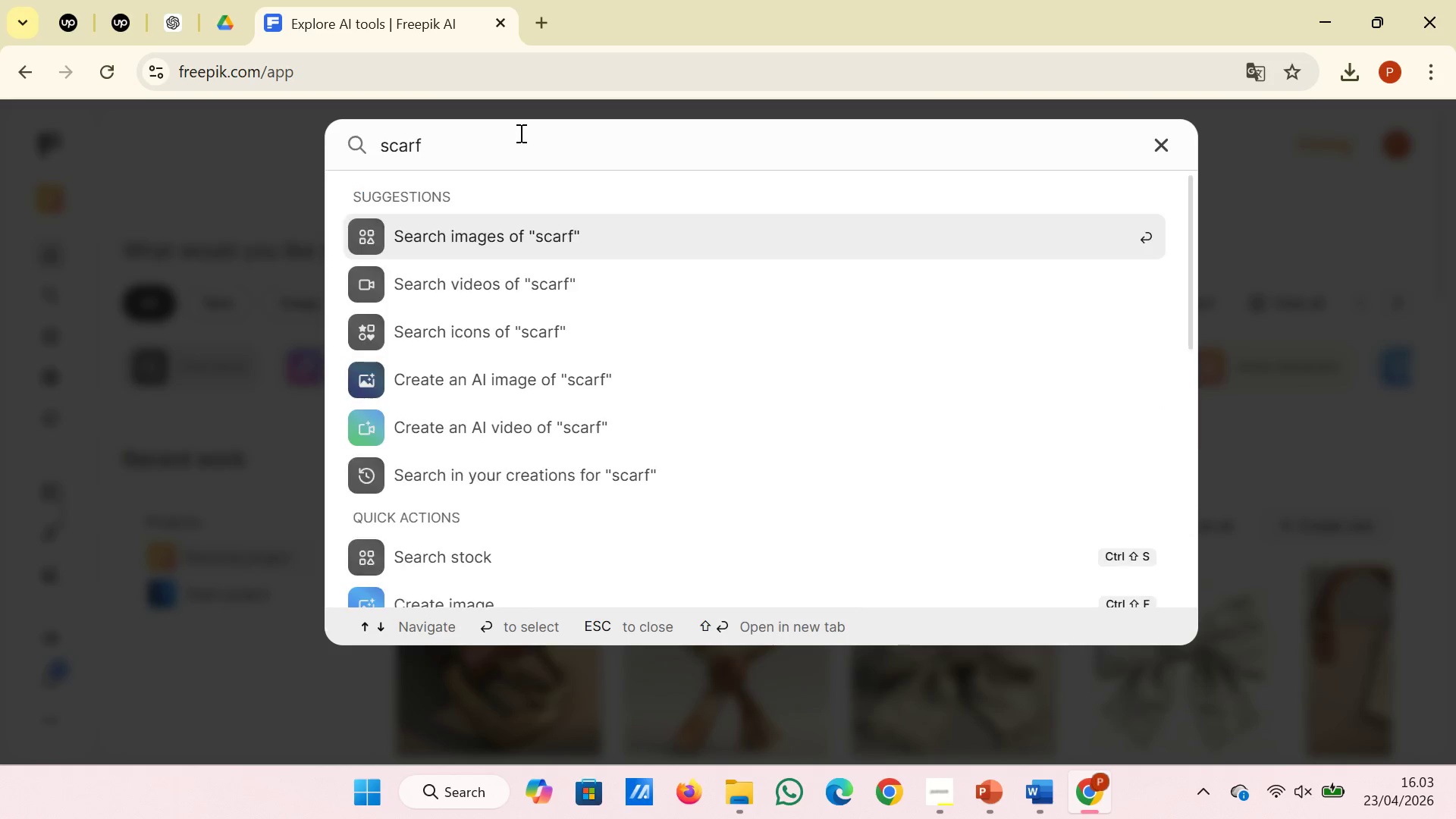 
key(Enter)
 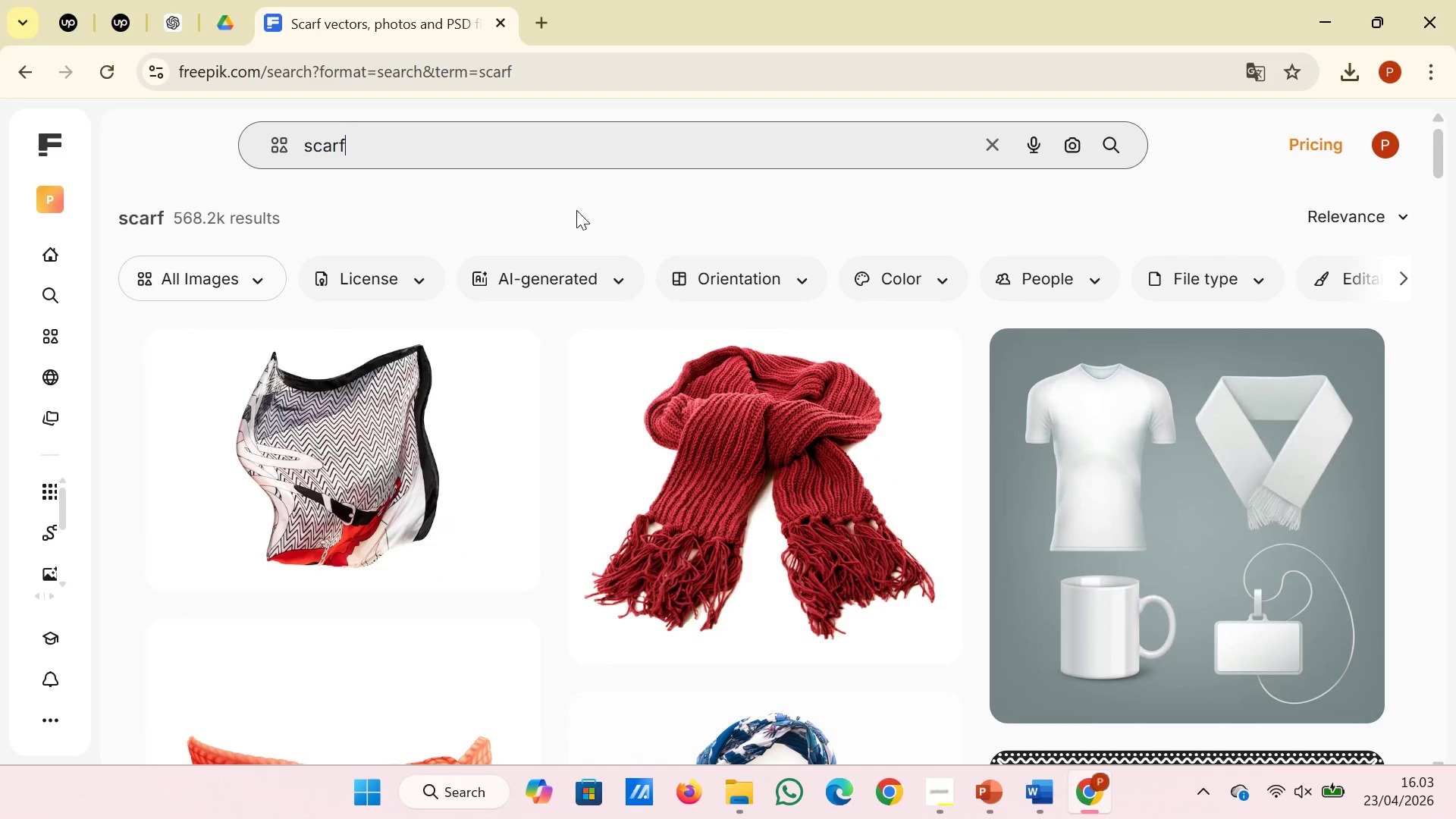 
scroll: coordinate [650, 317], scroll_direction: down, amount: 2.0
 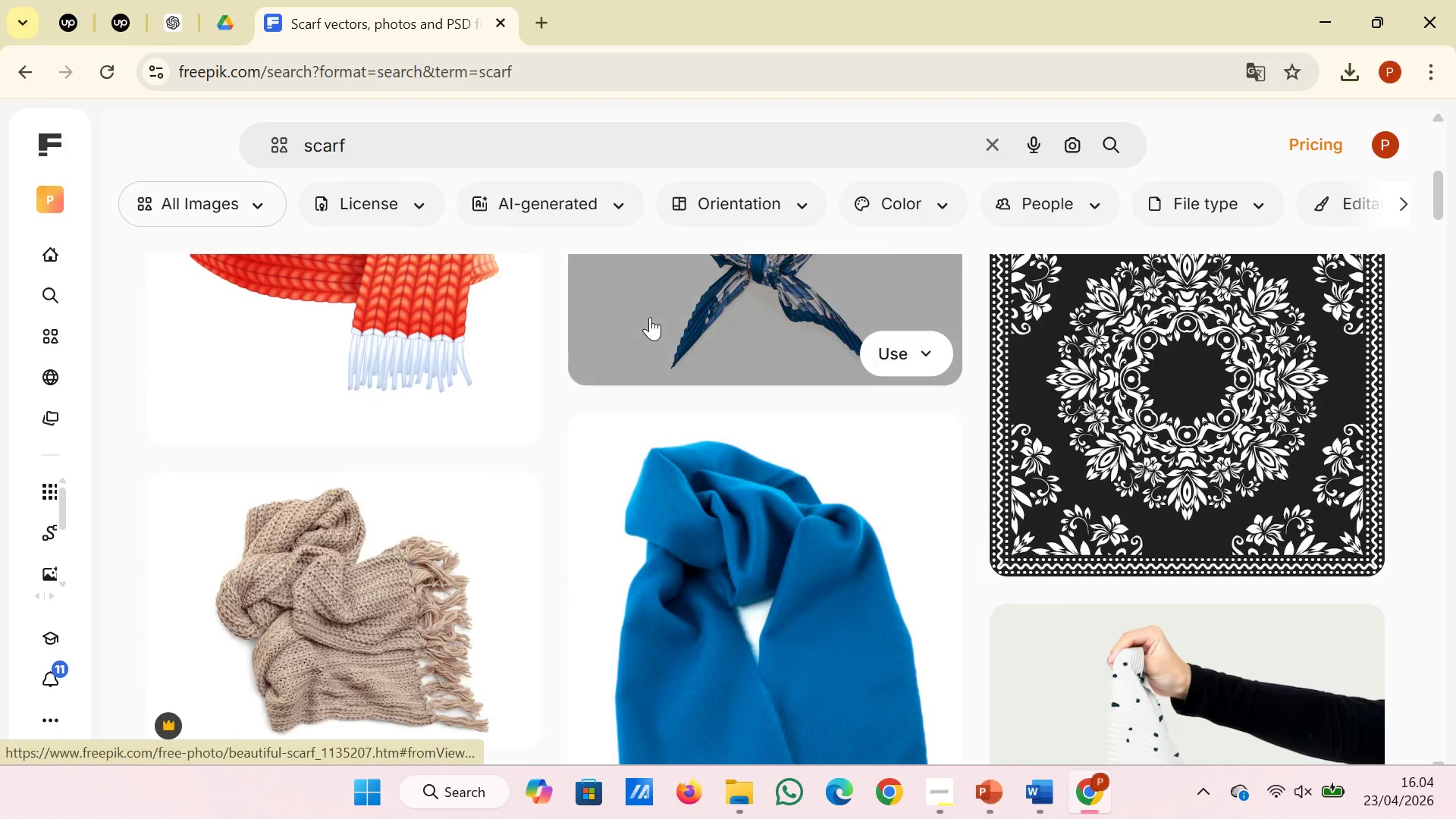 
scroll: coordinate [650, 317], scroll_direction: up, amount: 3.0
 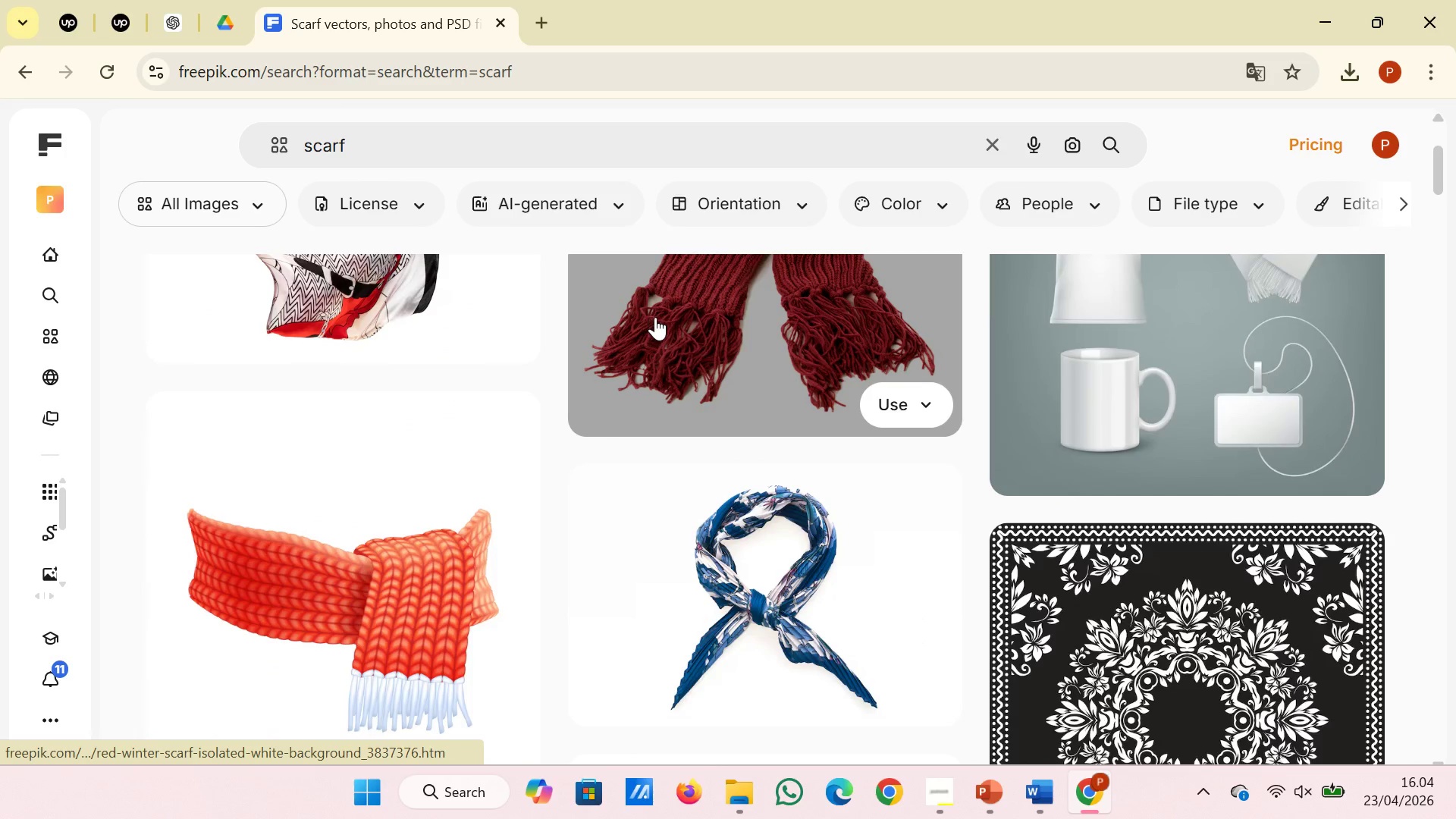 
scroll: coordinate [664, 328], scroll_direction: down, amount: 17.0
 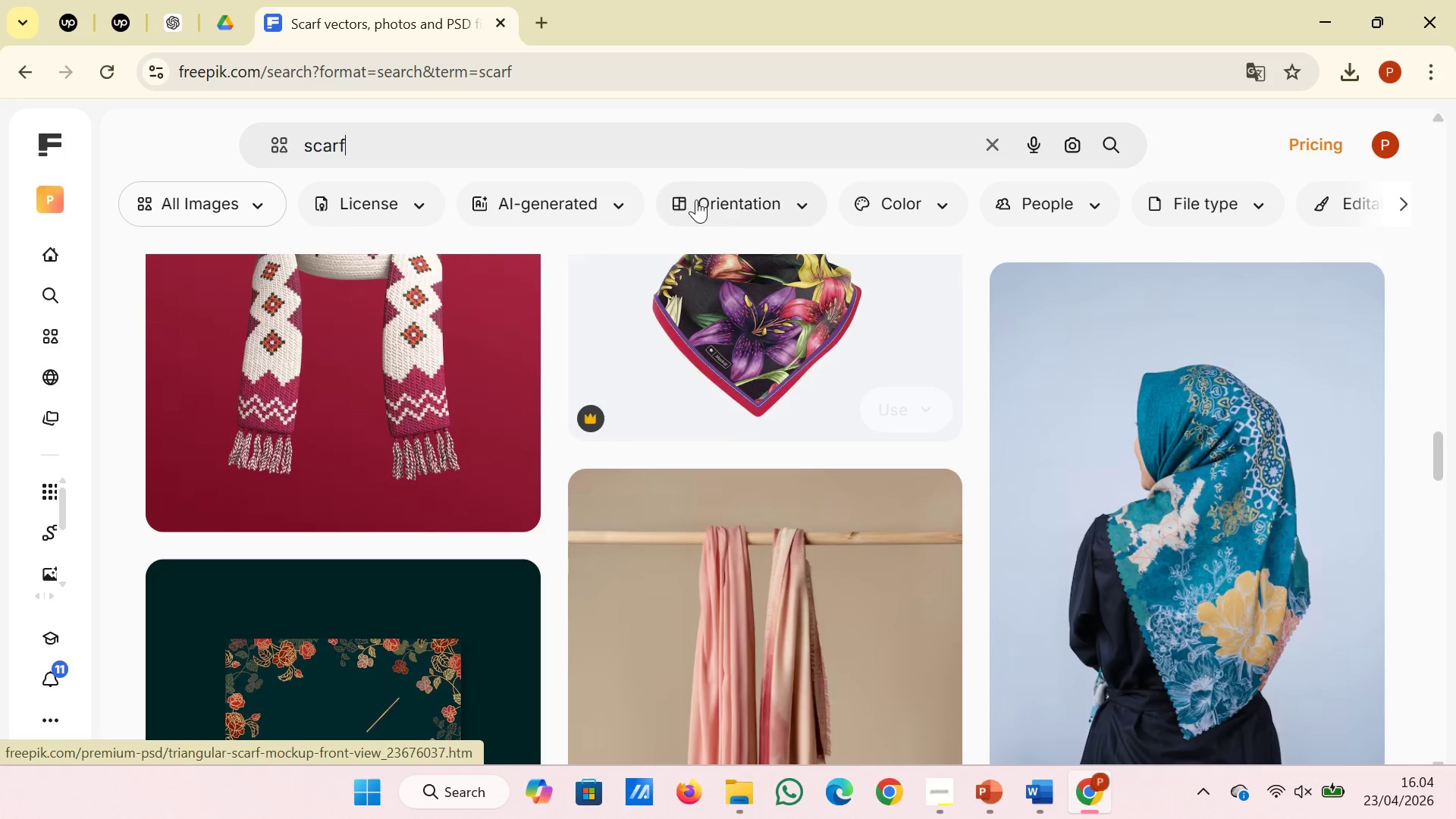 
left_click([738, 152])
 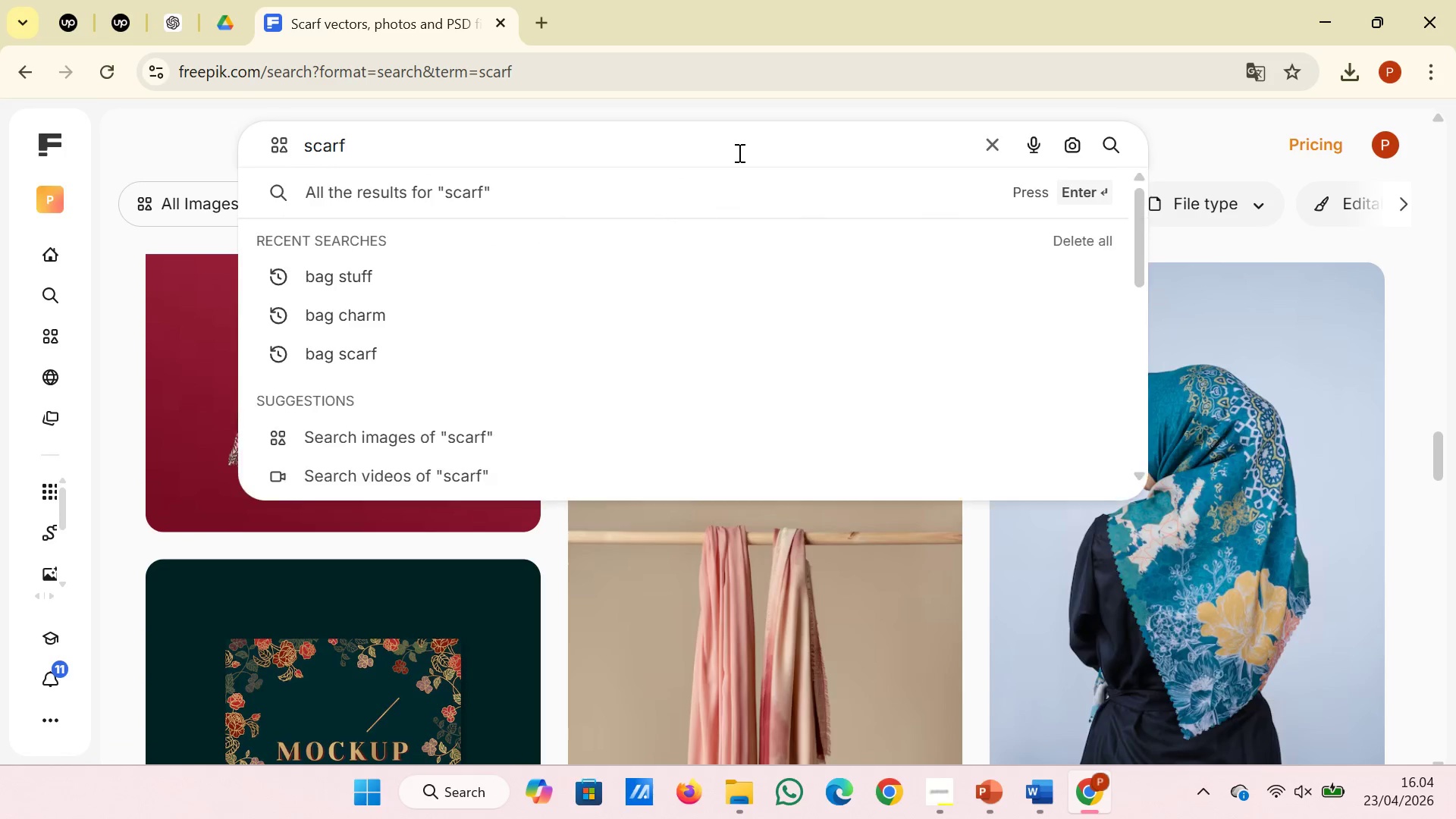 
type( 3d)
 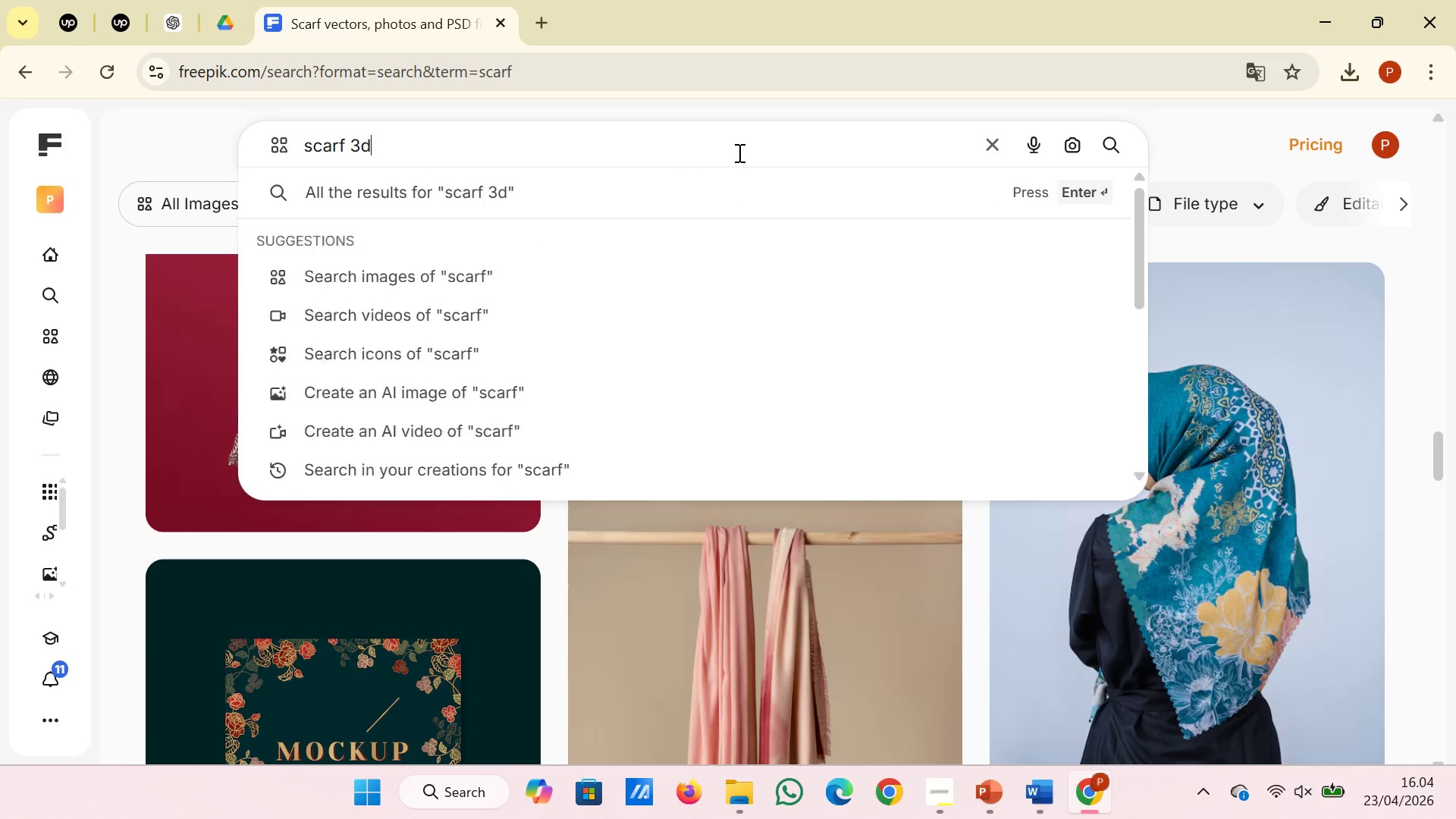 
key(Enter)
 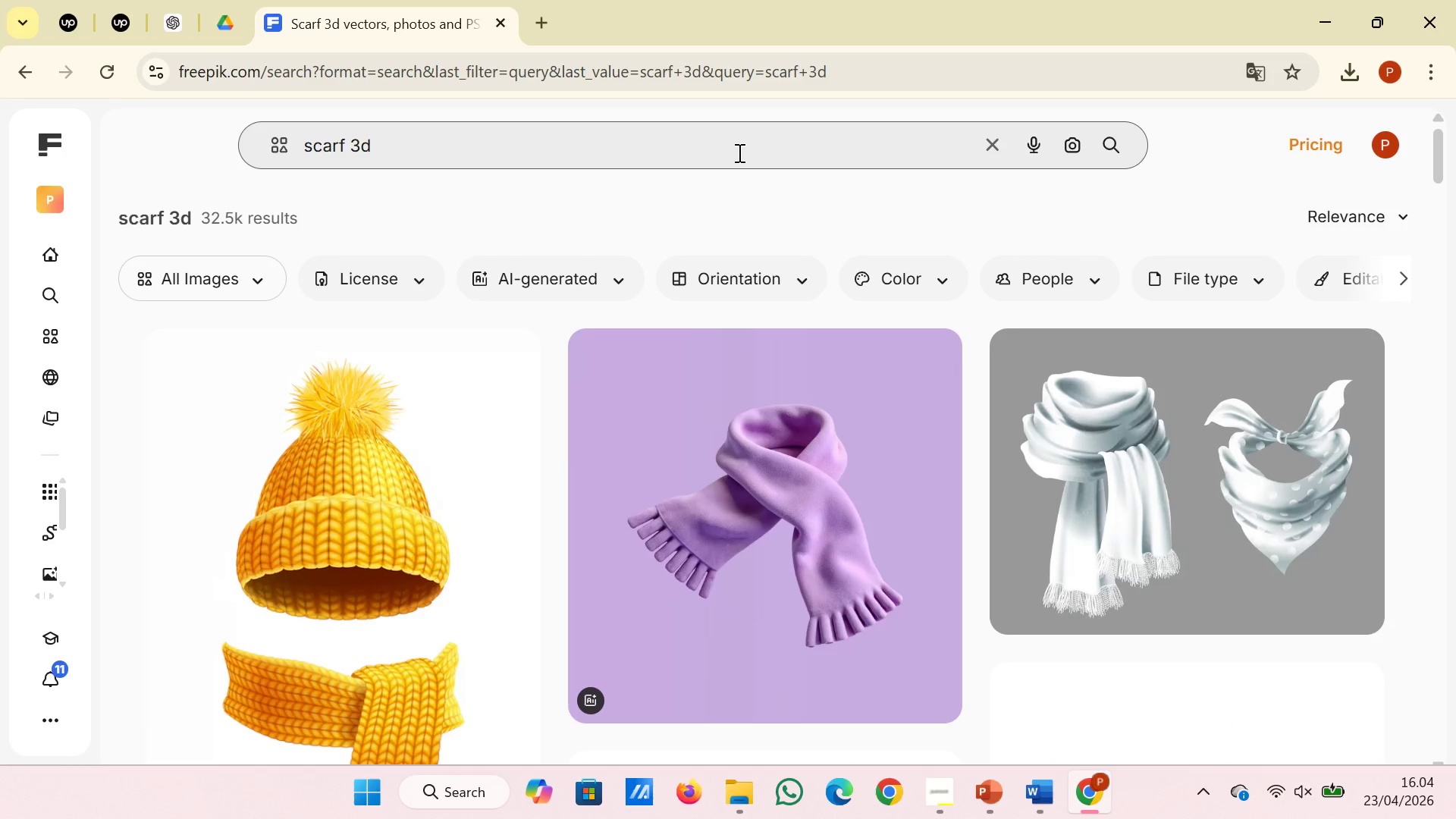 
scroll: coordinate [598, 236], scroll_direction: down, amount: 17.0
 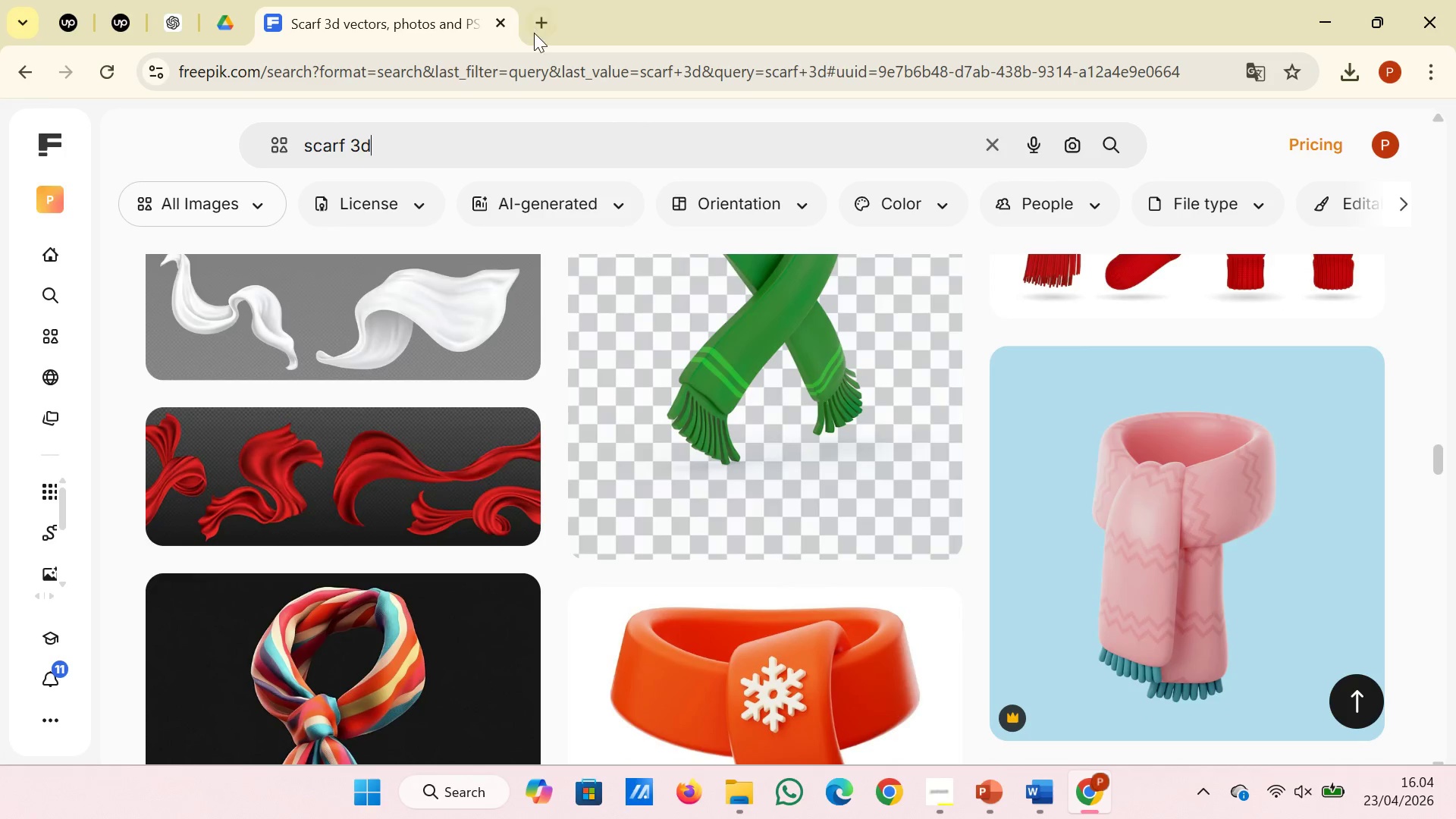 
left_click([534, 33])
 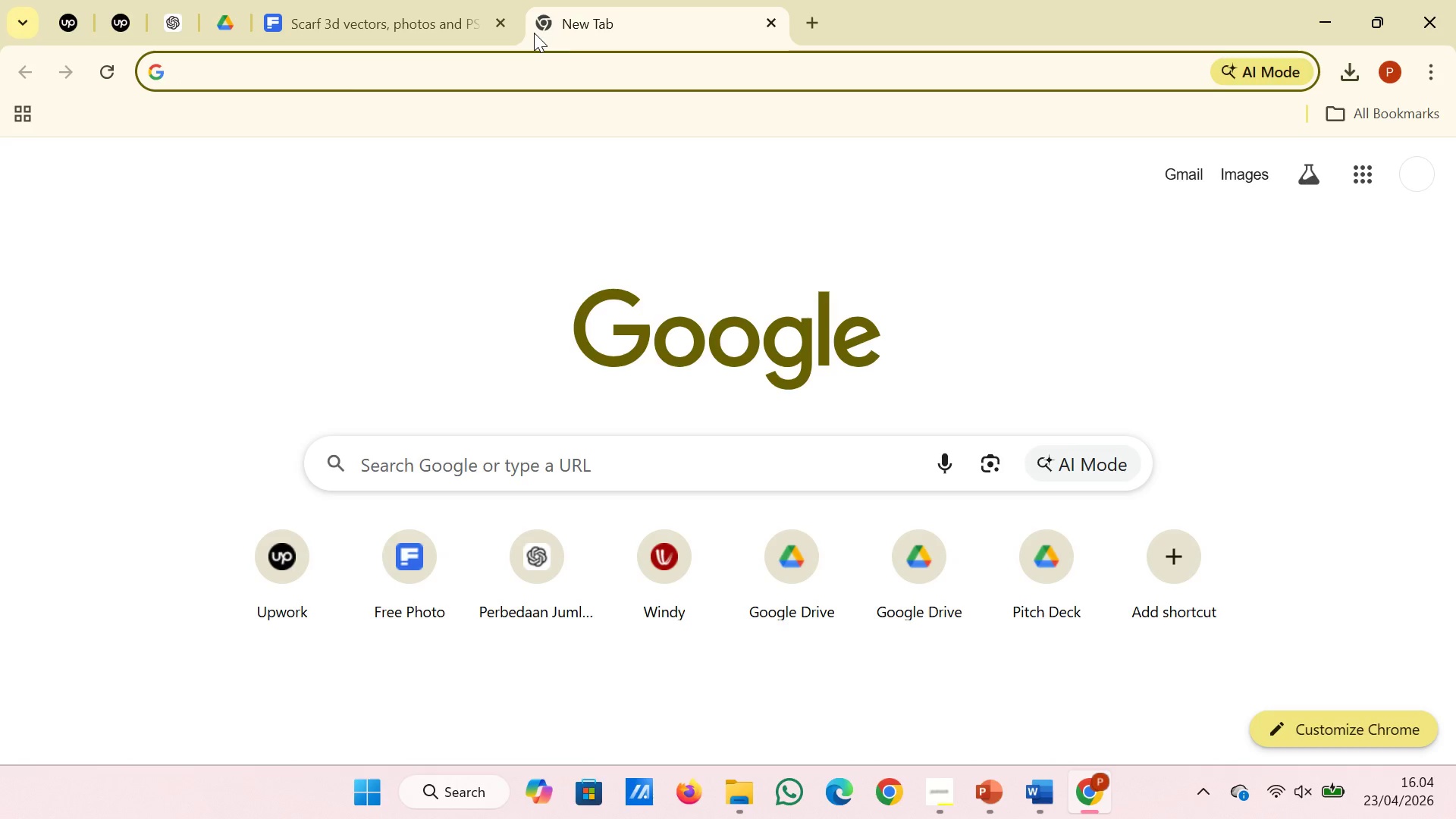 
type(pixa)
 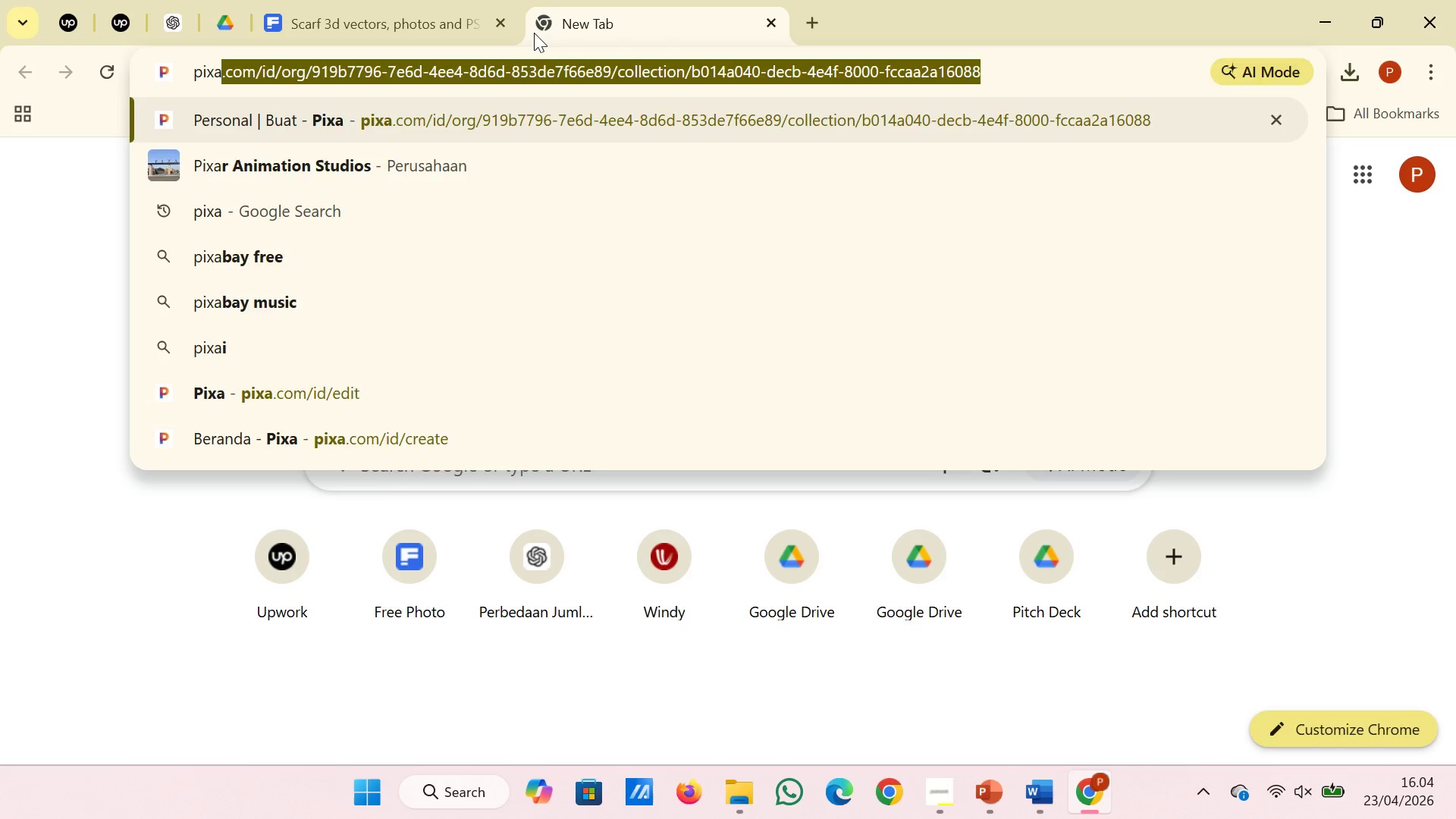 
key(Enter)
 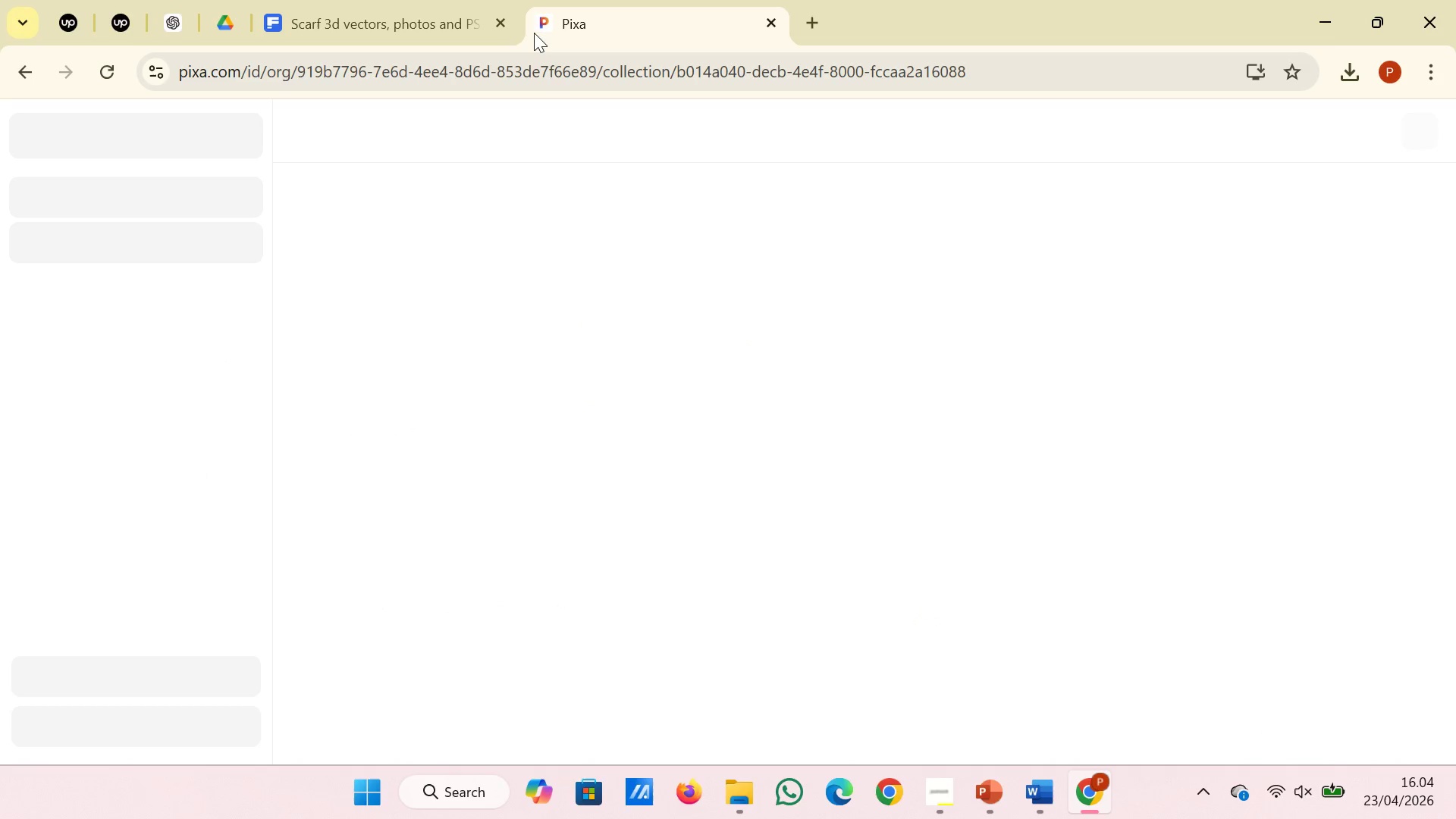 
wait(5.93)
 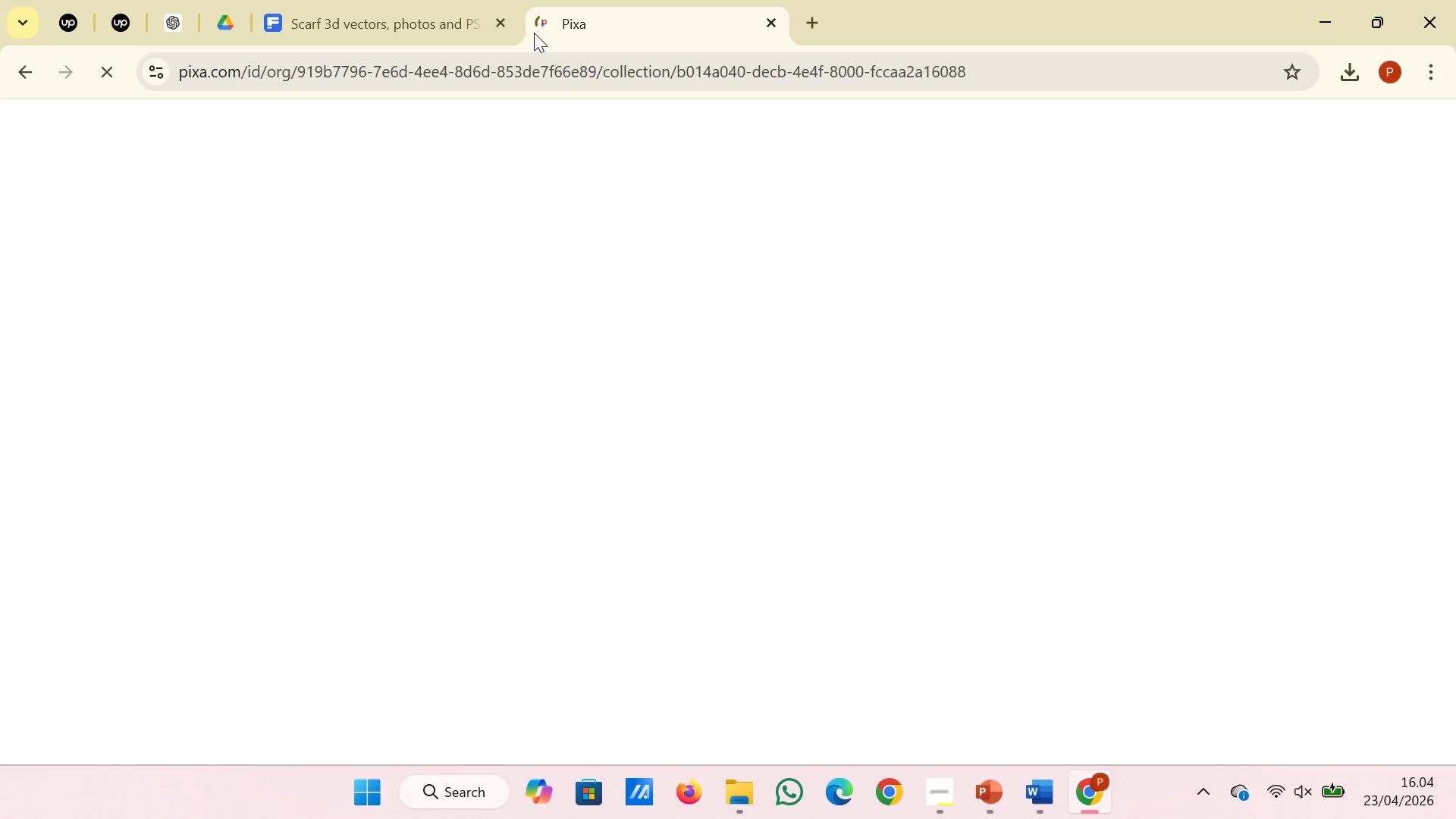 
mouse_move([643, 551])
 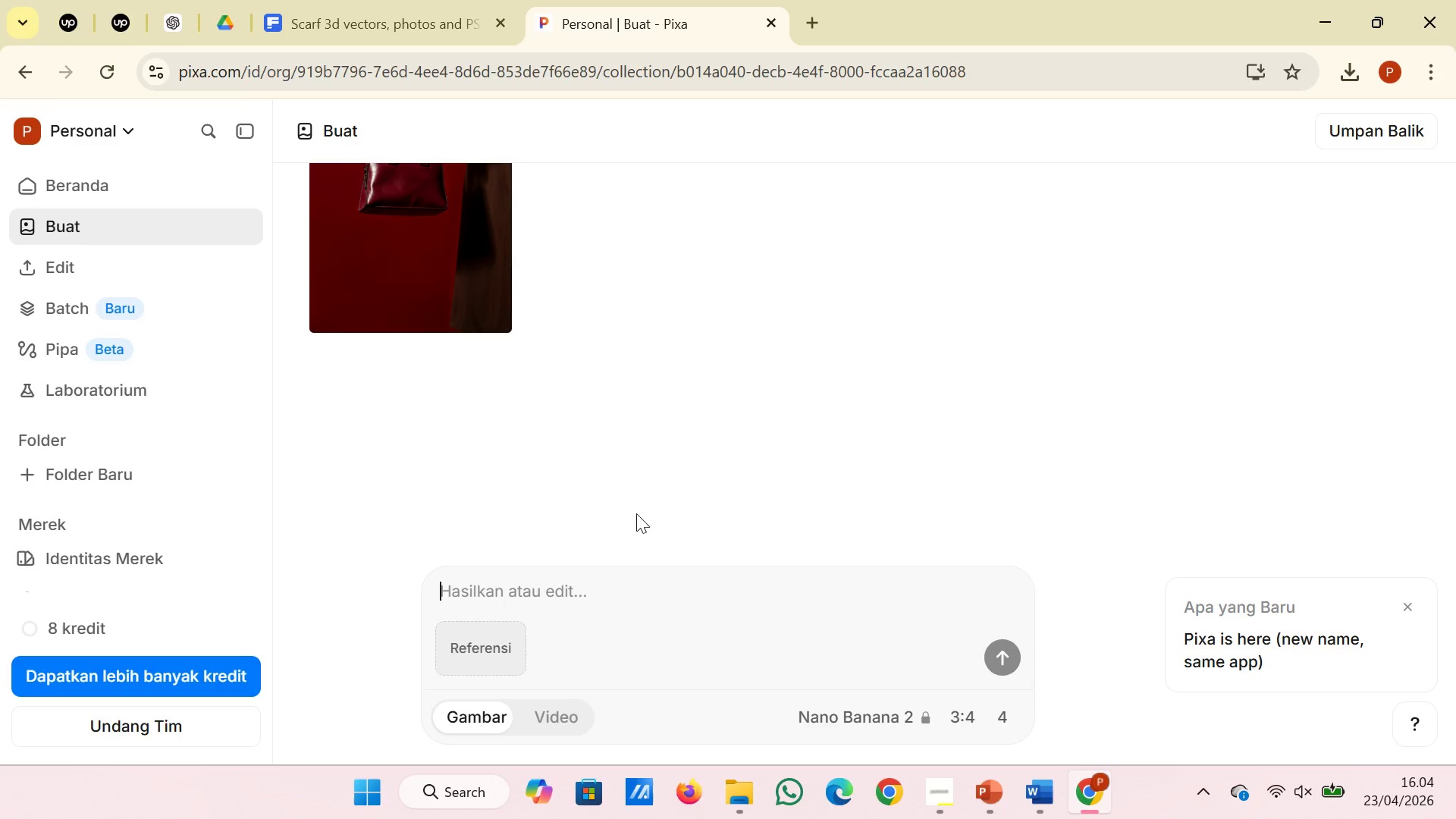 
scroll: coordinate [575, 494], scroll_direction: up, amount: 2.0
 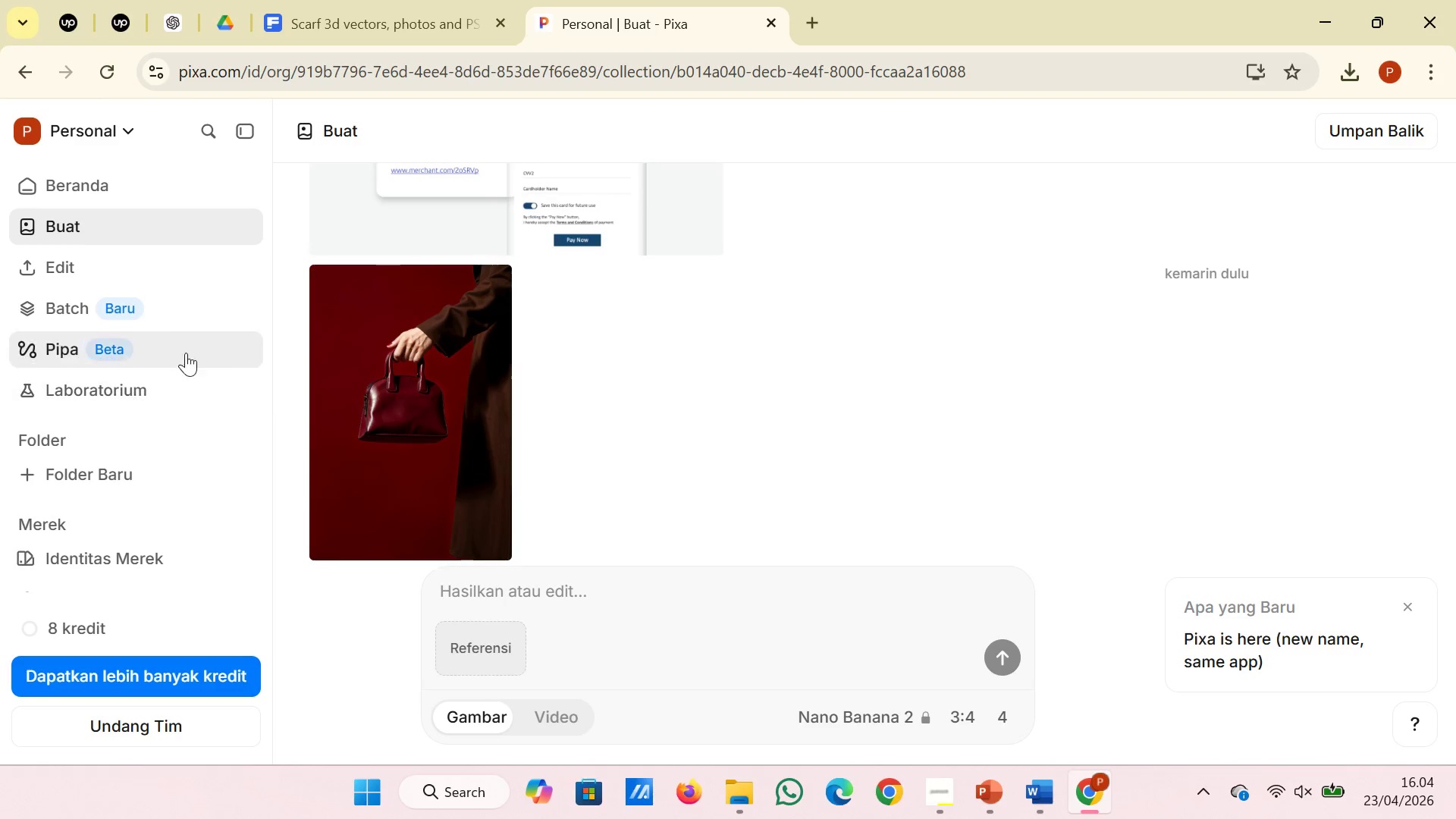 
left_click([129, 250])
 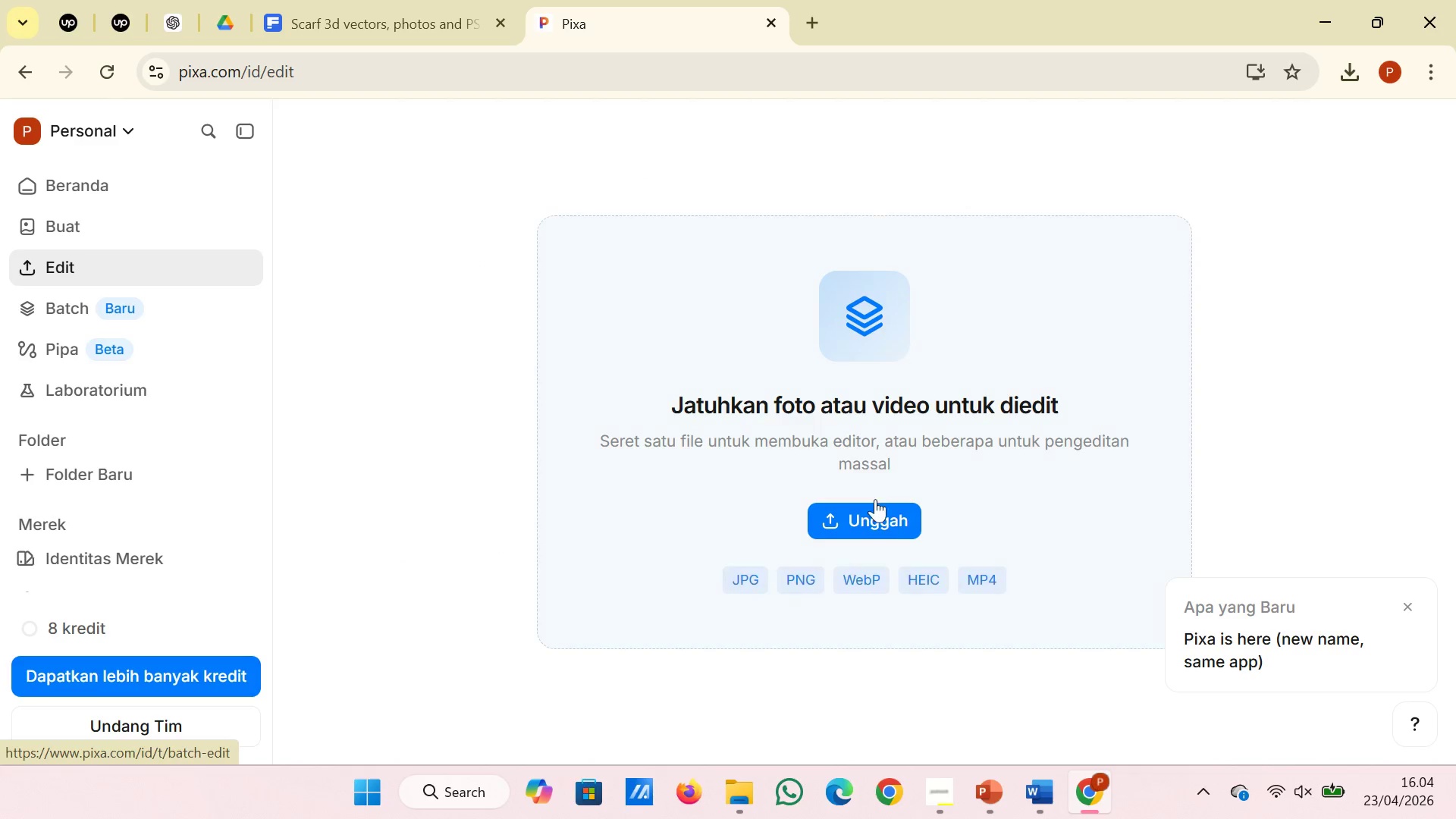 
left_click([913, 529])
 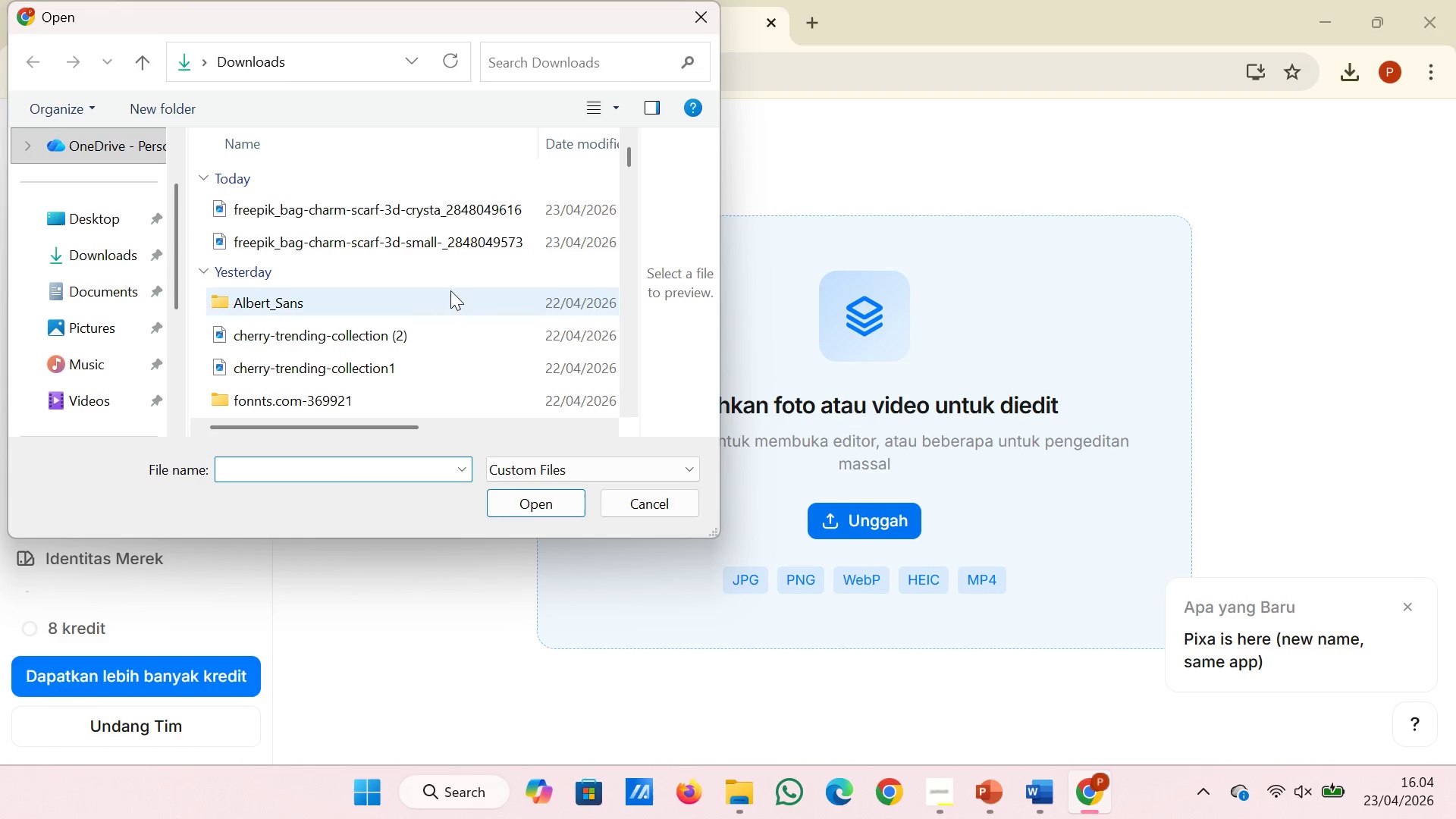 
left_click([417, 211])
 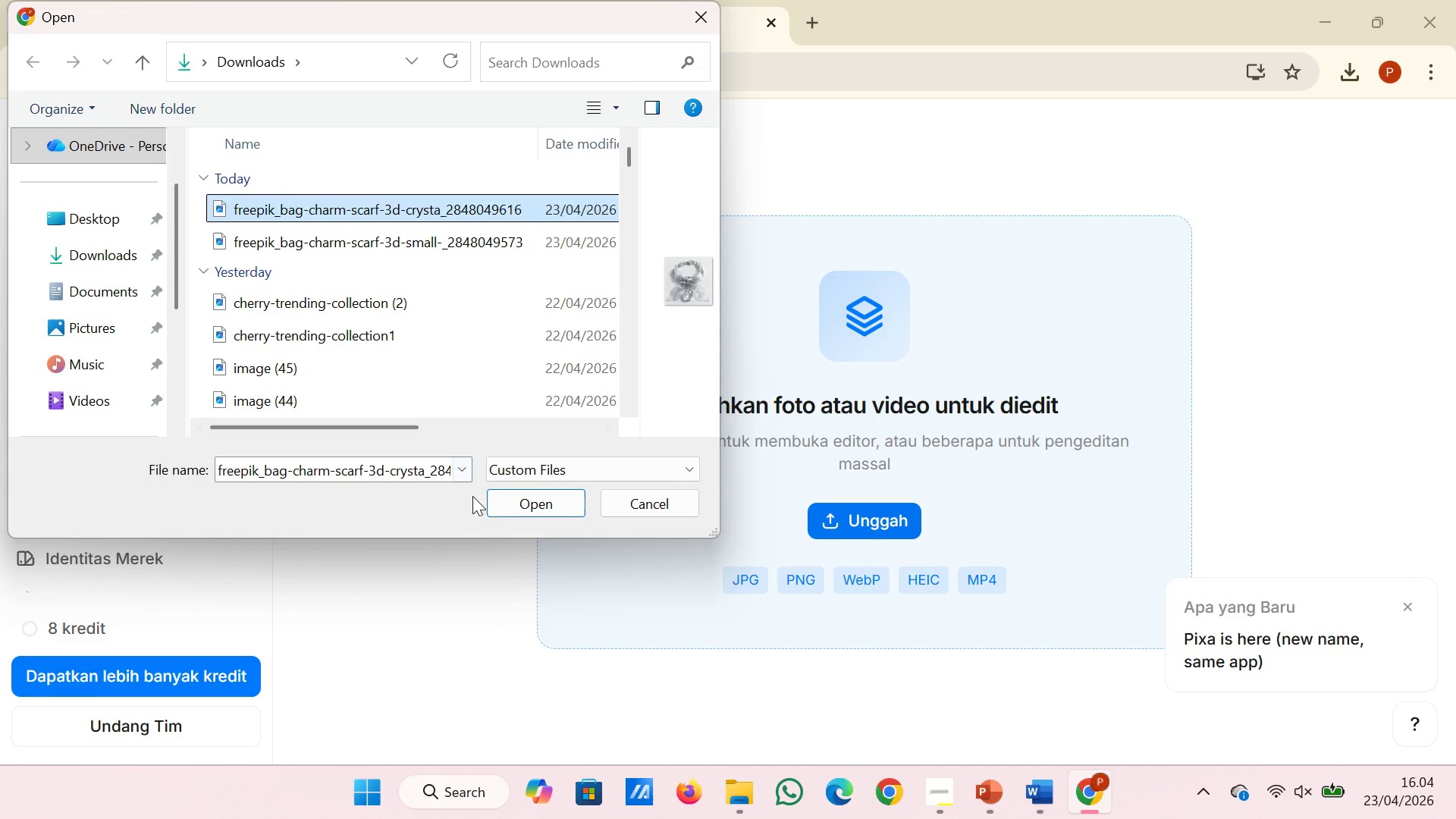 
left_click([504, 511])
 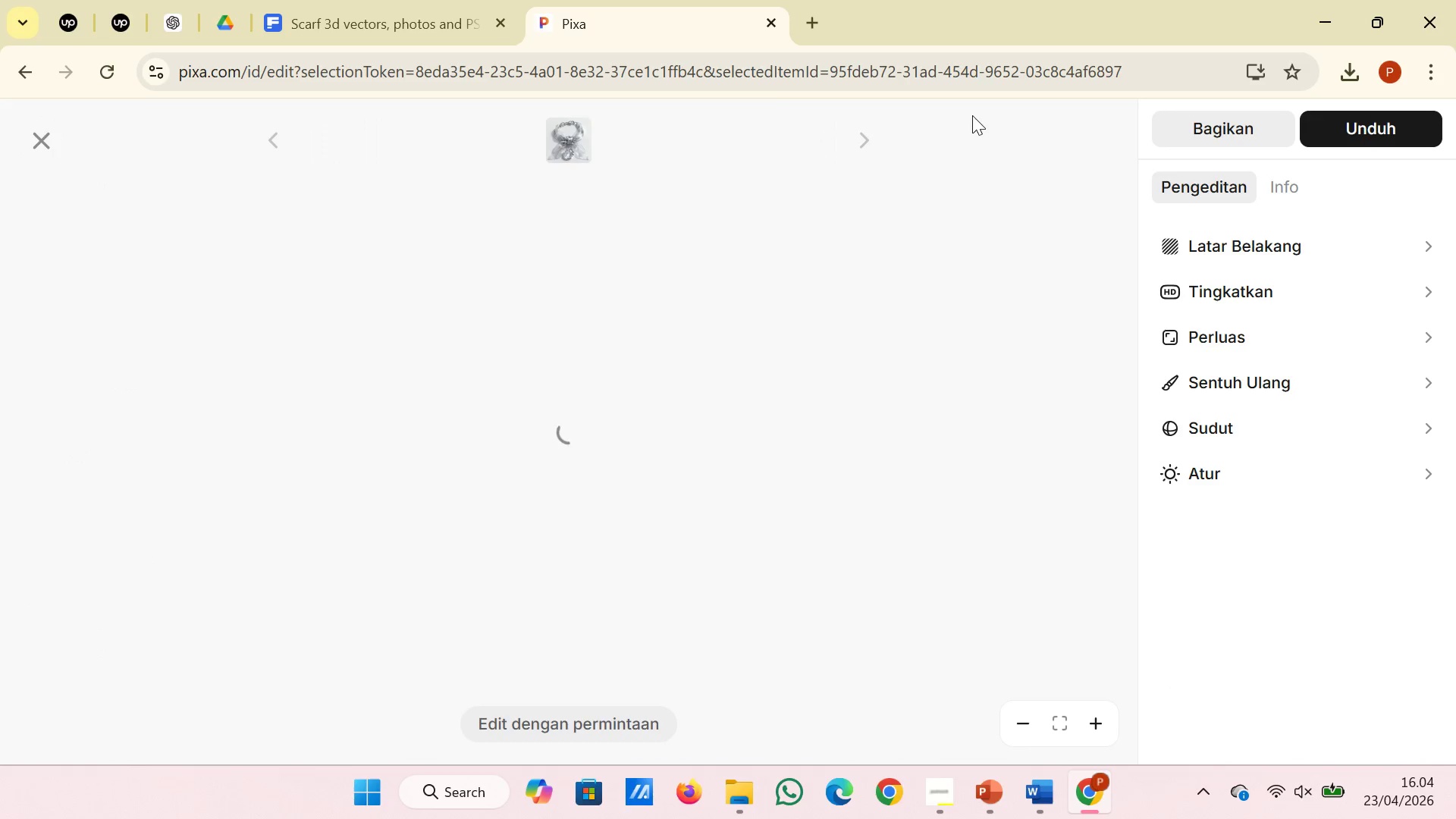 
wait(6.34)
 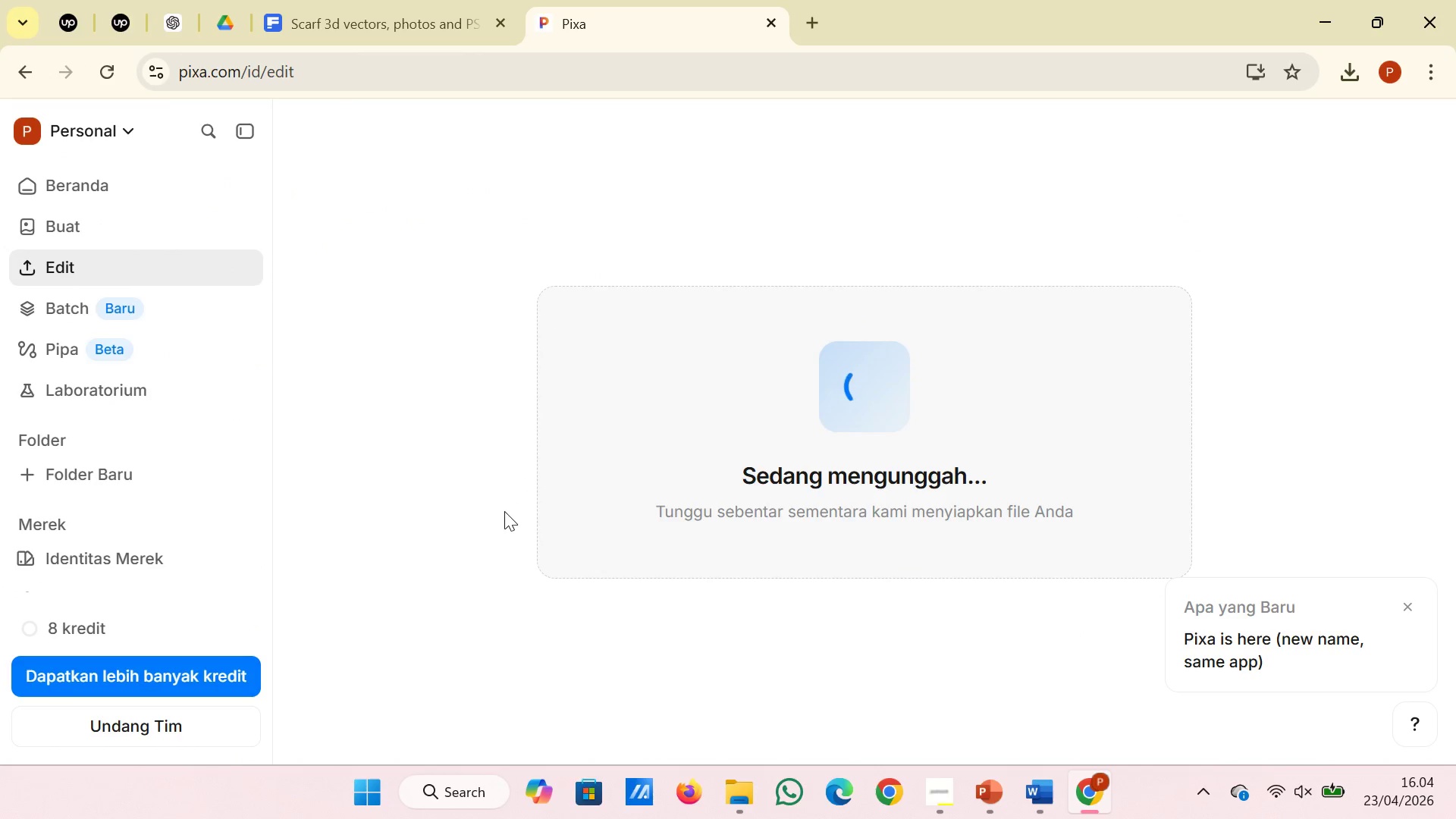 
left_click([1319, 243])
 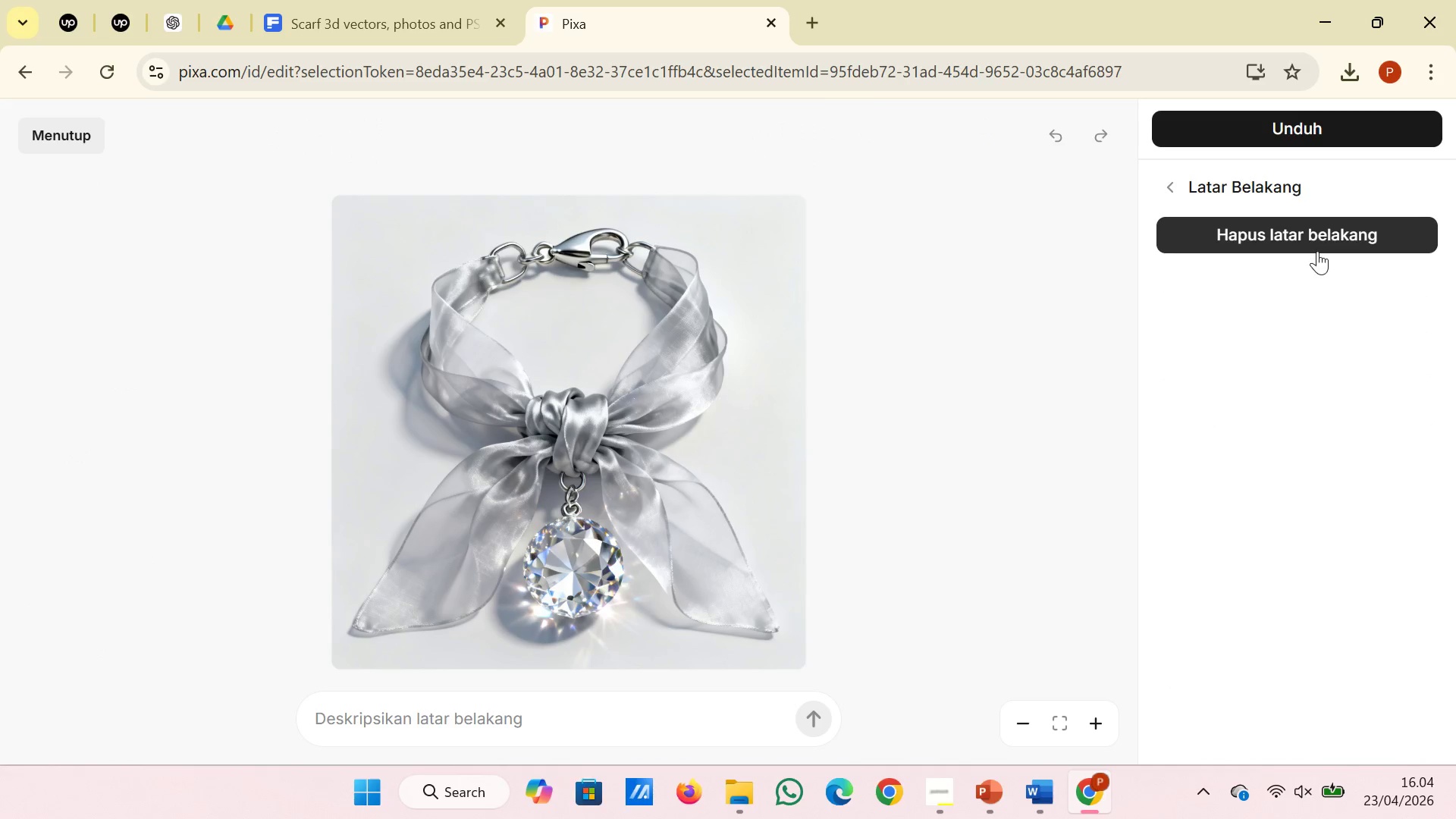 
left_click([1316, 250])
 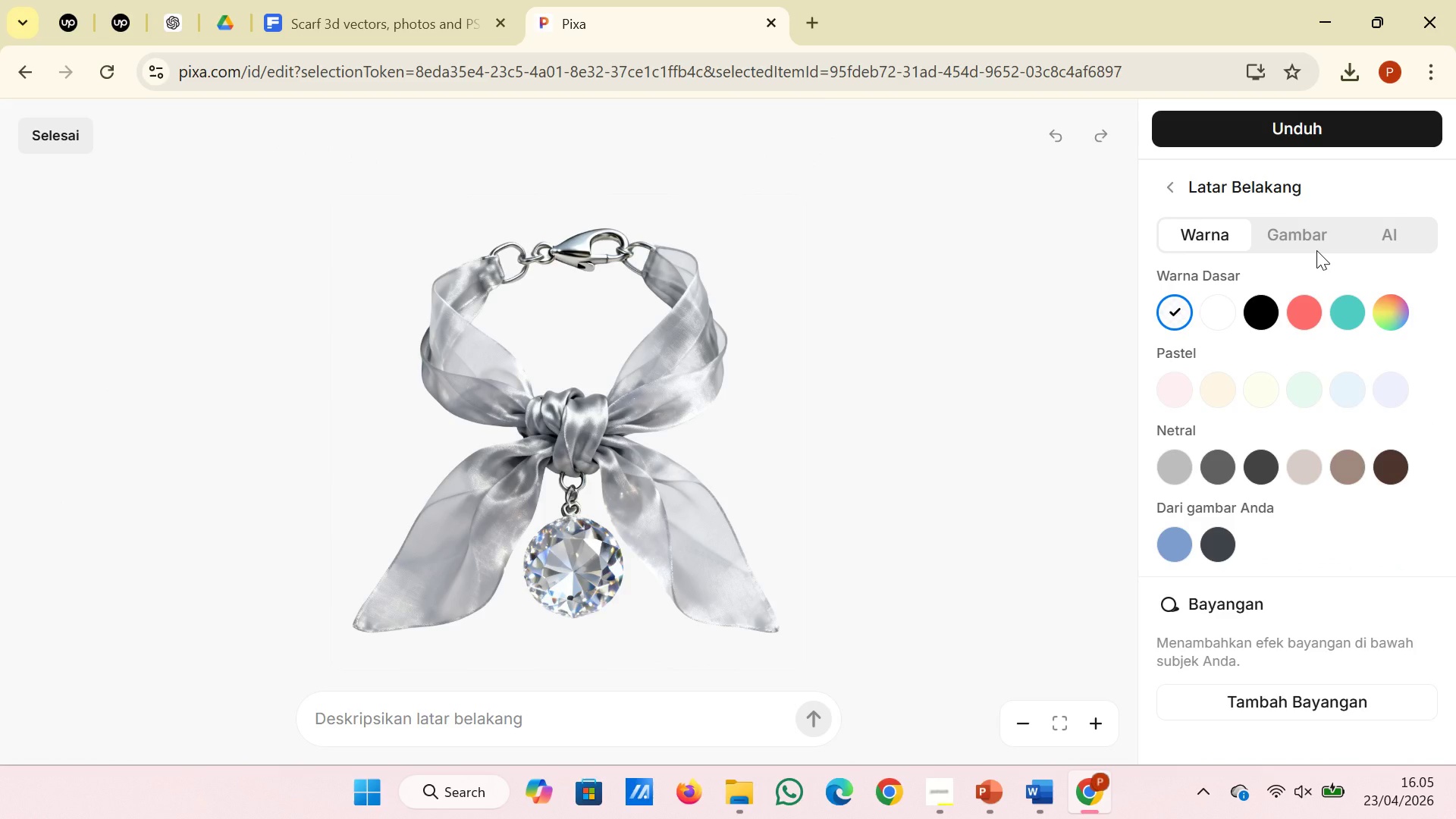 
wait(6.24)
 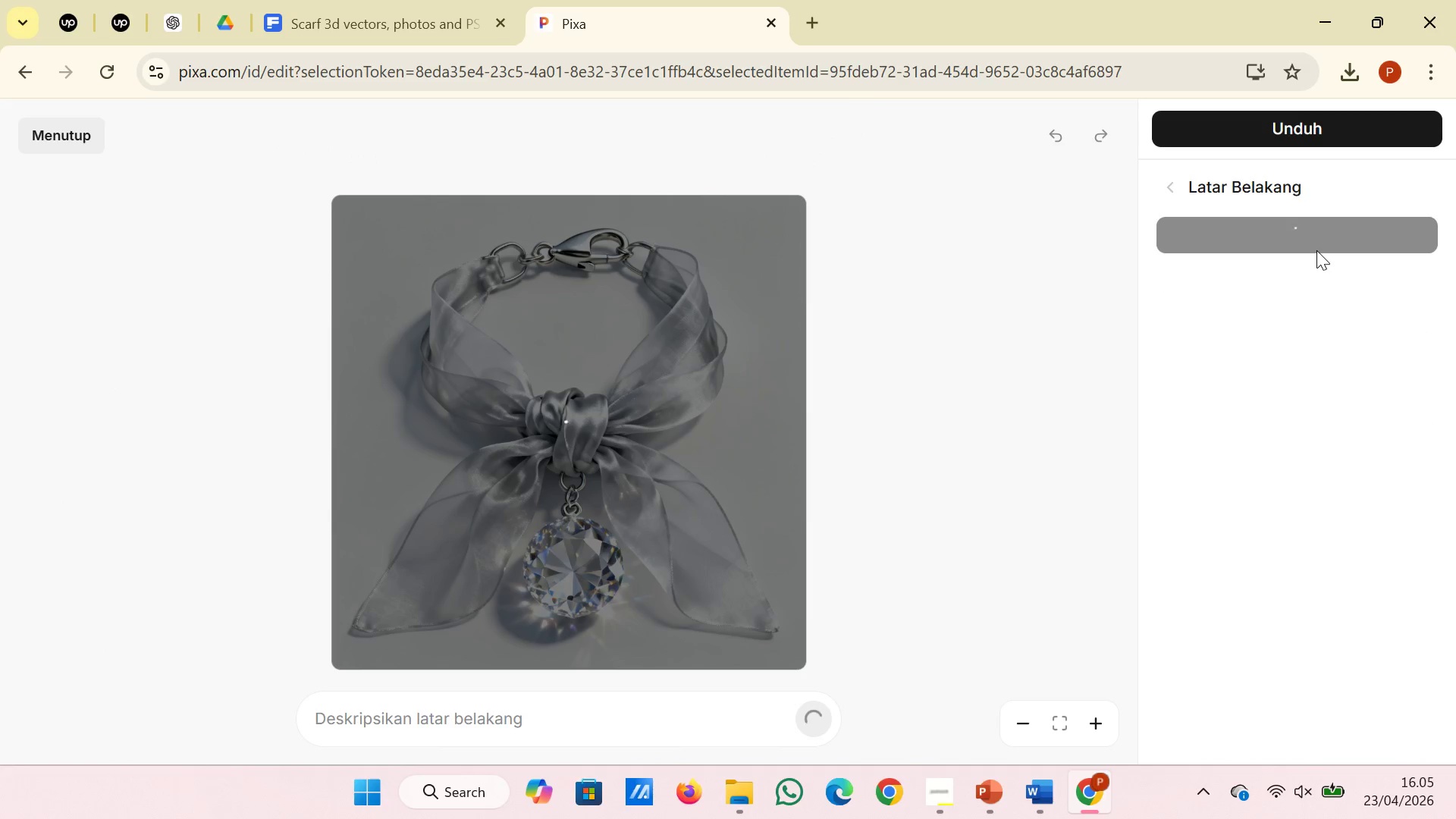 
left_click([1309, 124])
 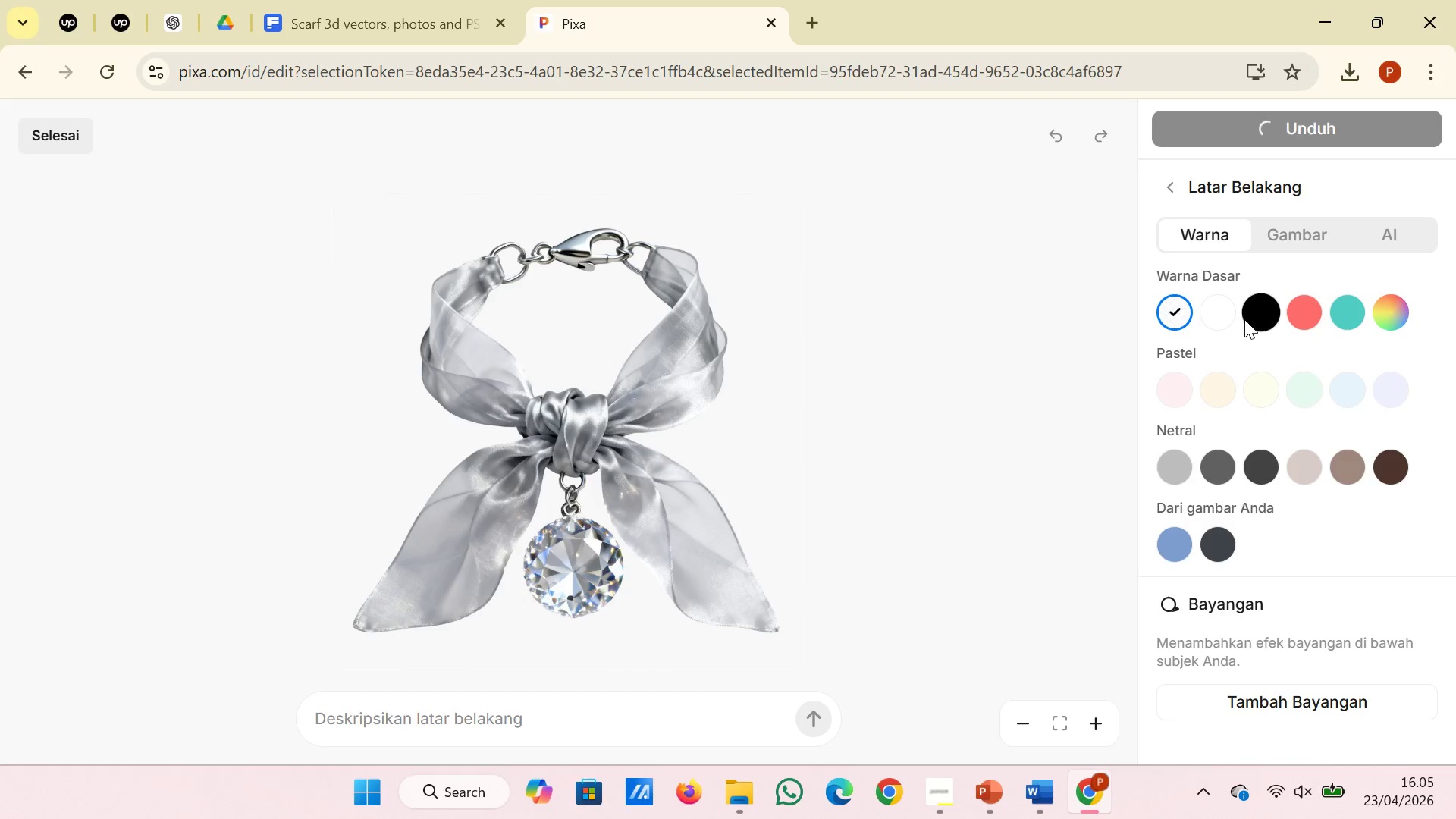 
wait(10.58)
 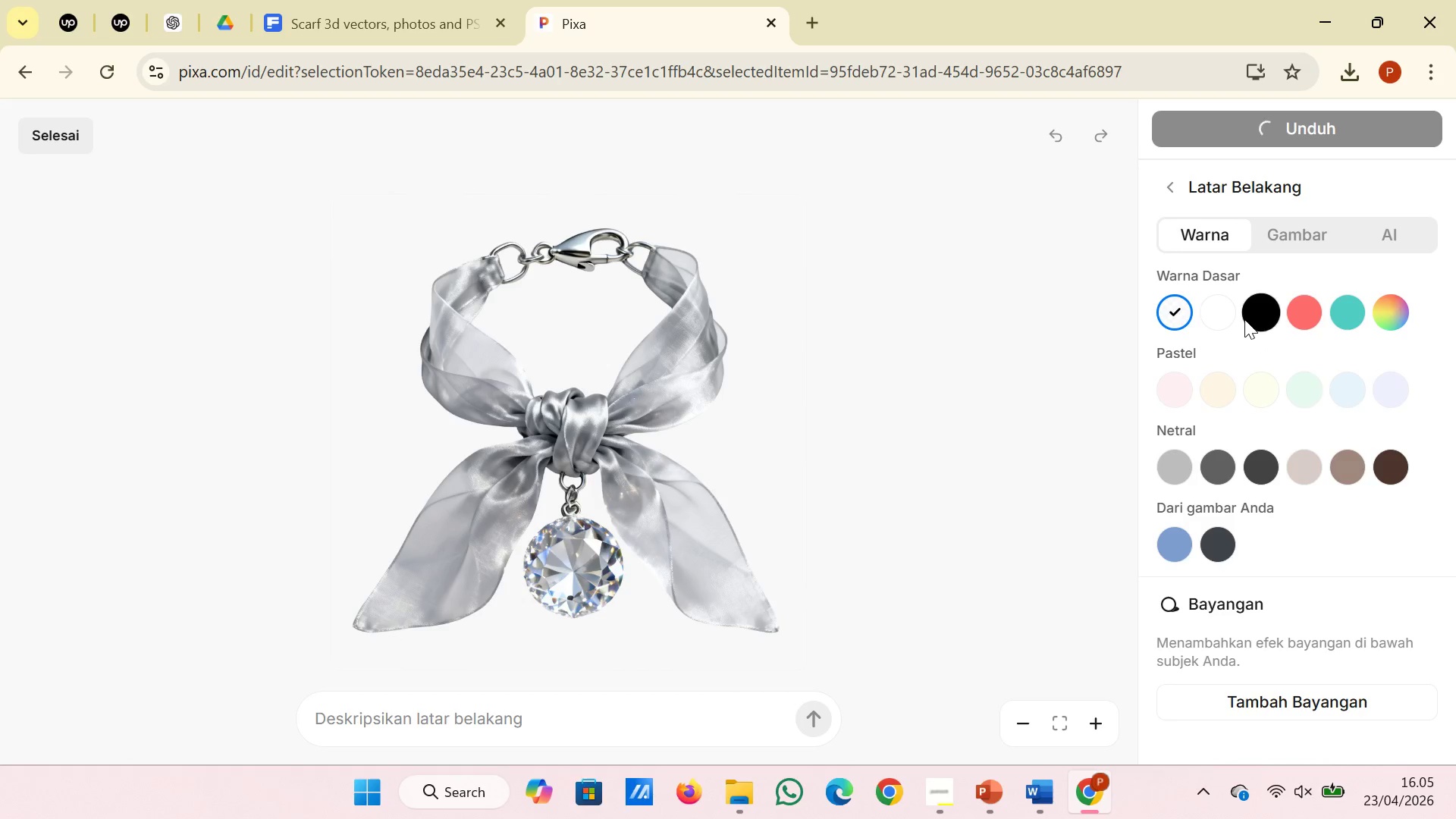 
left_click([1002, 786])
 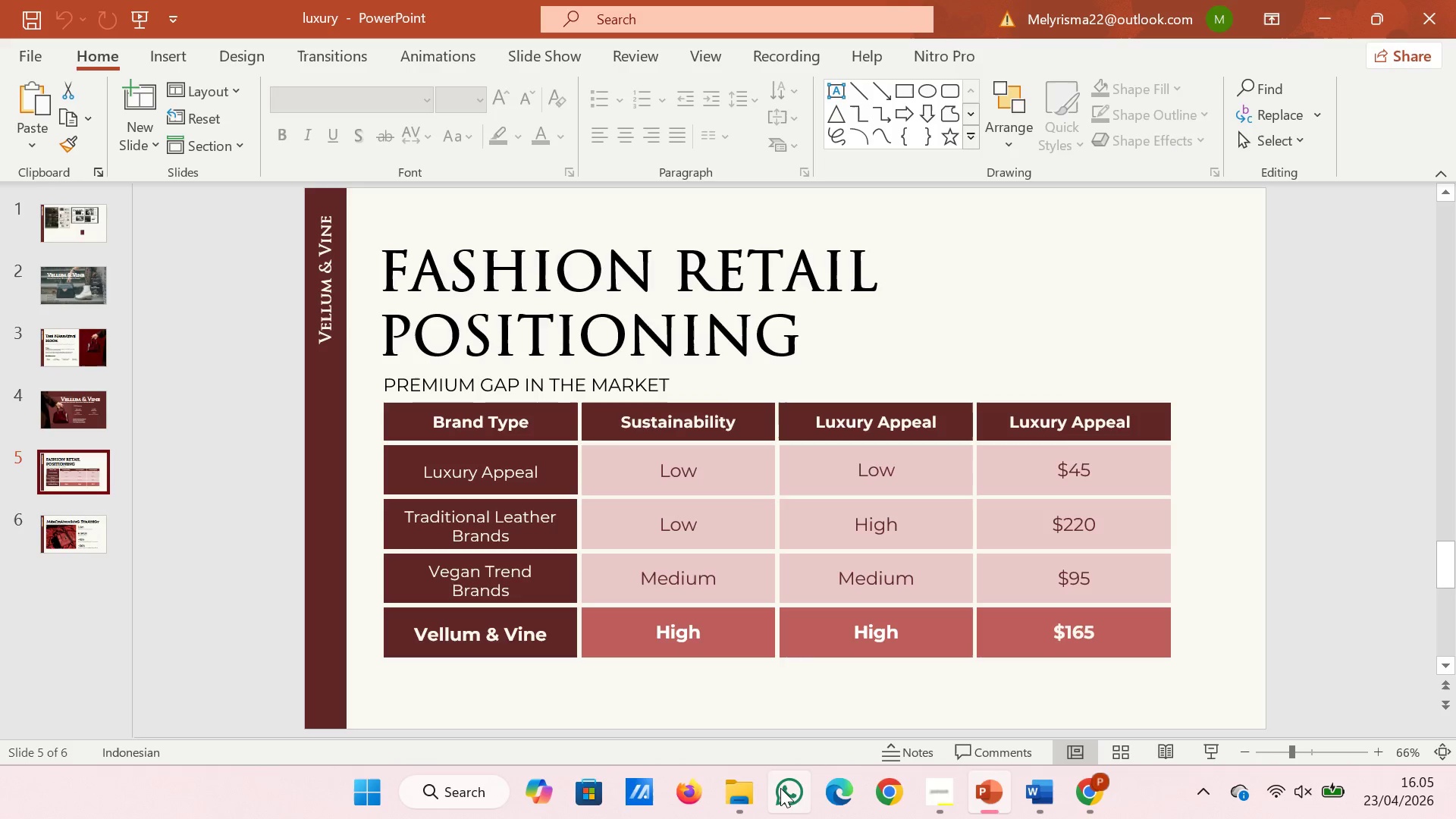 
left_click([745, 793])
 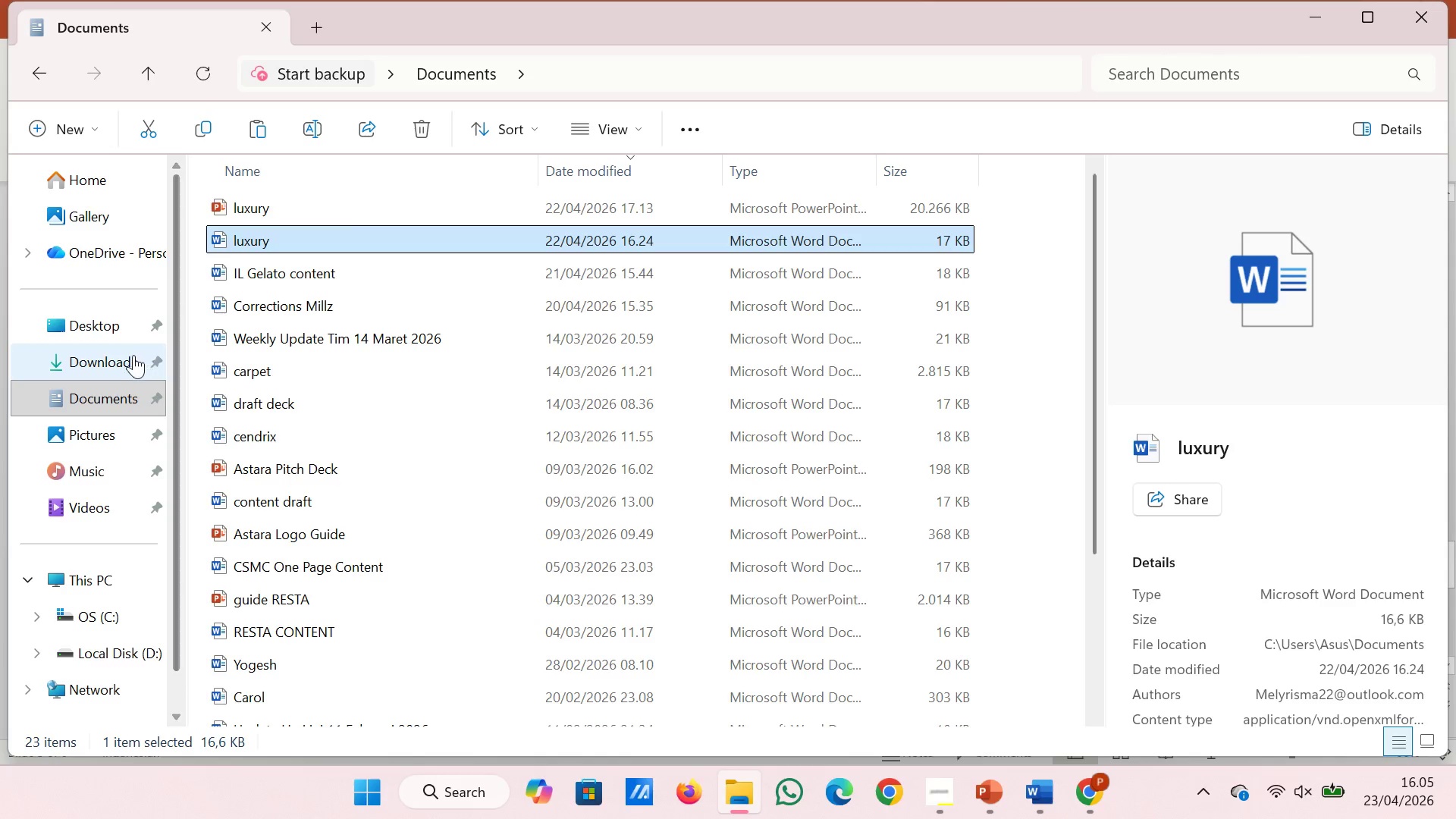 
left_click([128, 368])
 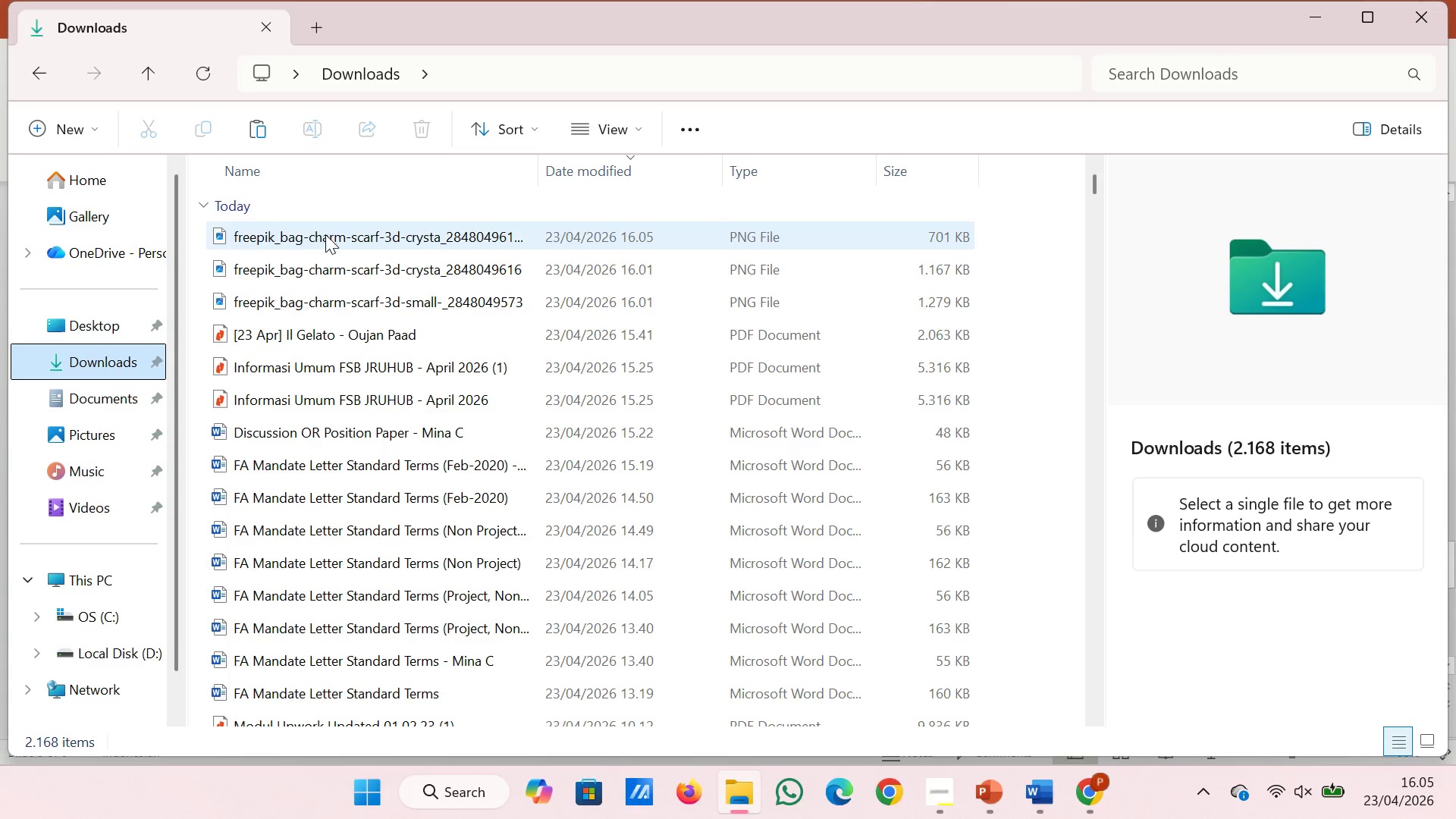 
left_click([326, 234])
 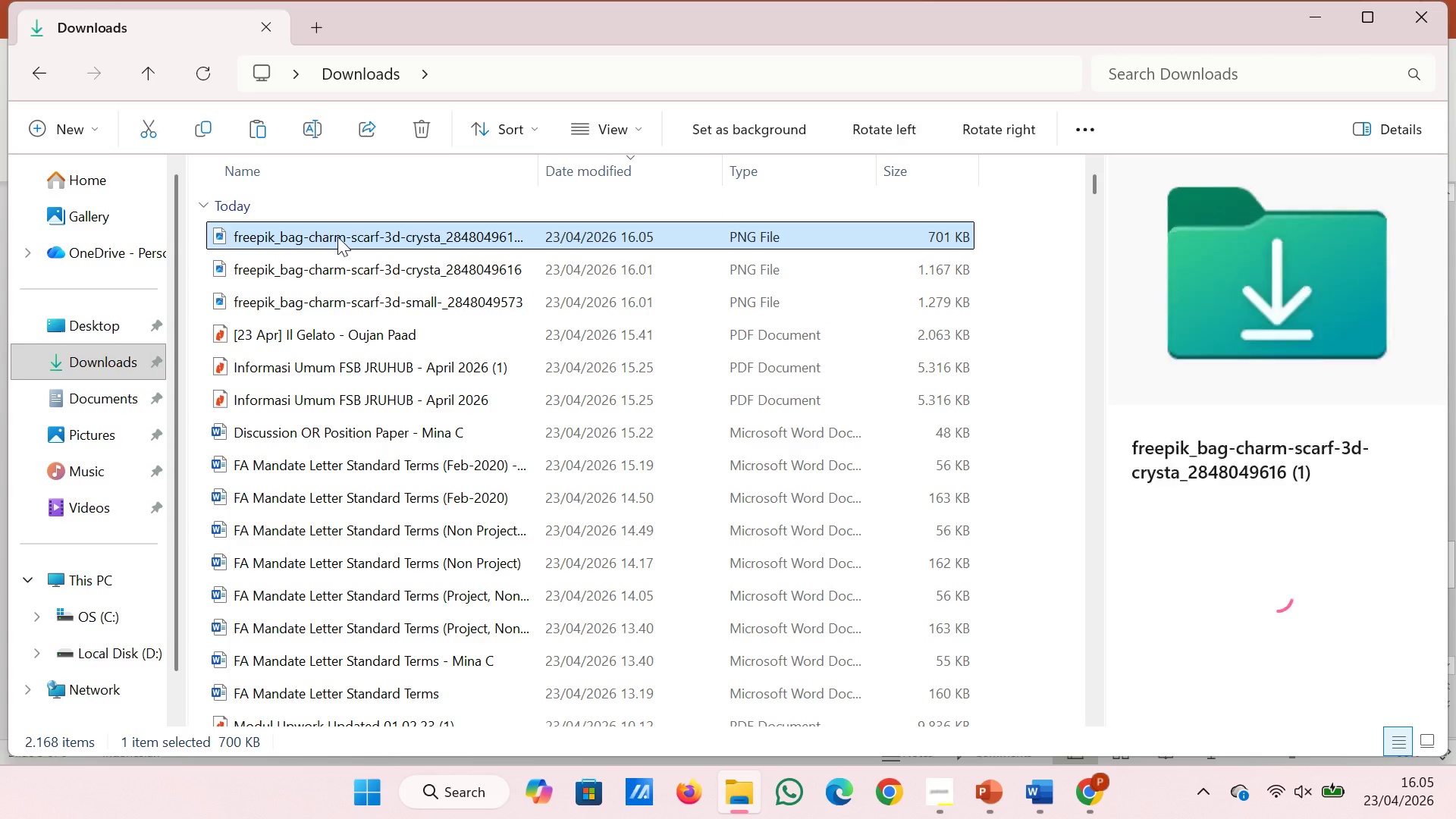 
left_click_drag(start_coordinate=[326, 234], to_coordinate=[1119, 318])
 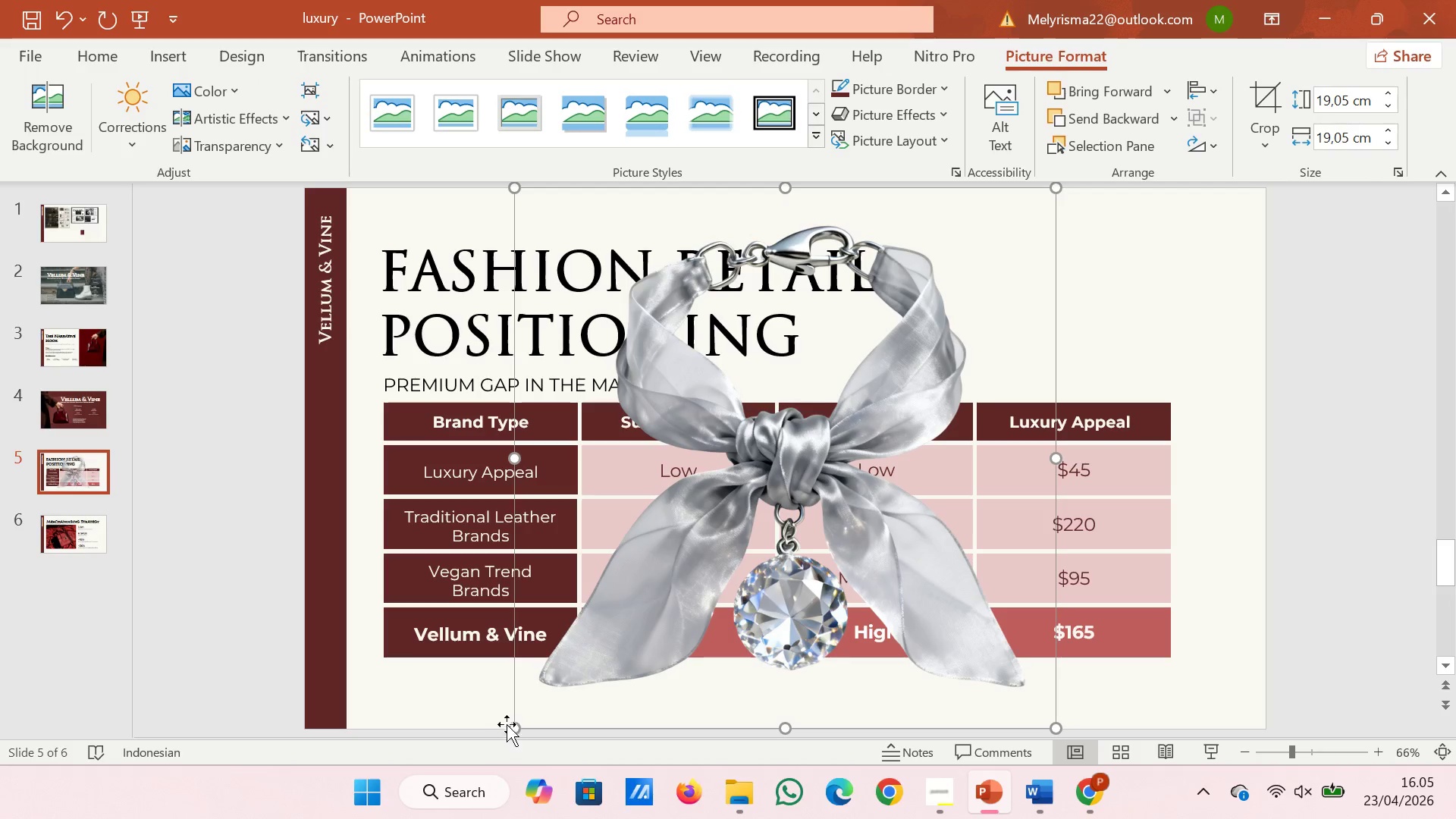 
left_click_drag(start_coordinate=[508, 724], to_coordinate=[846, 425])
 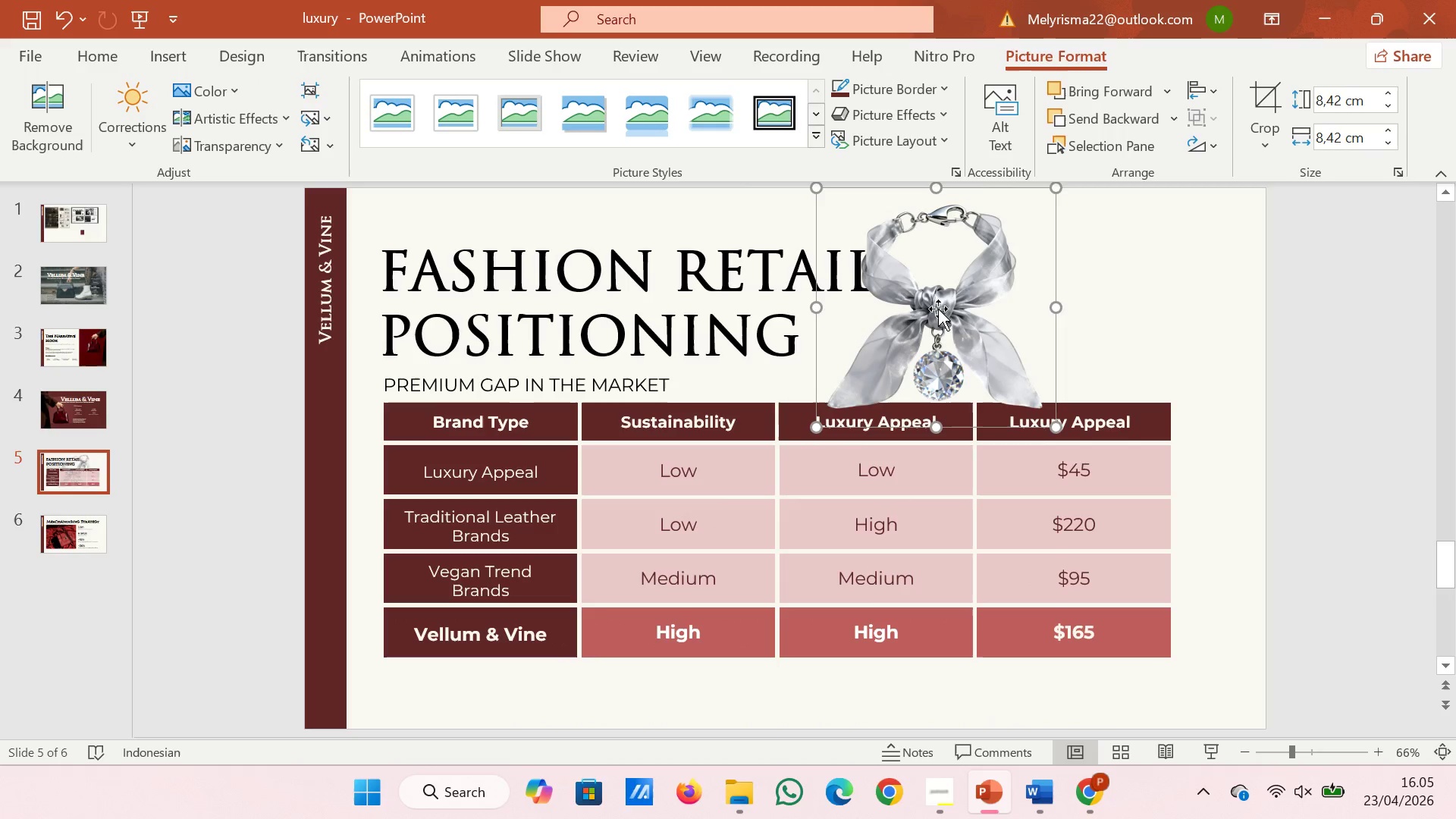 
left_click_drag(start_coordinate=[940, 309], to_coordinate=[1015, 324])
 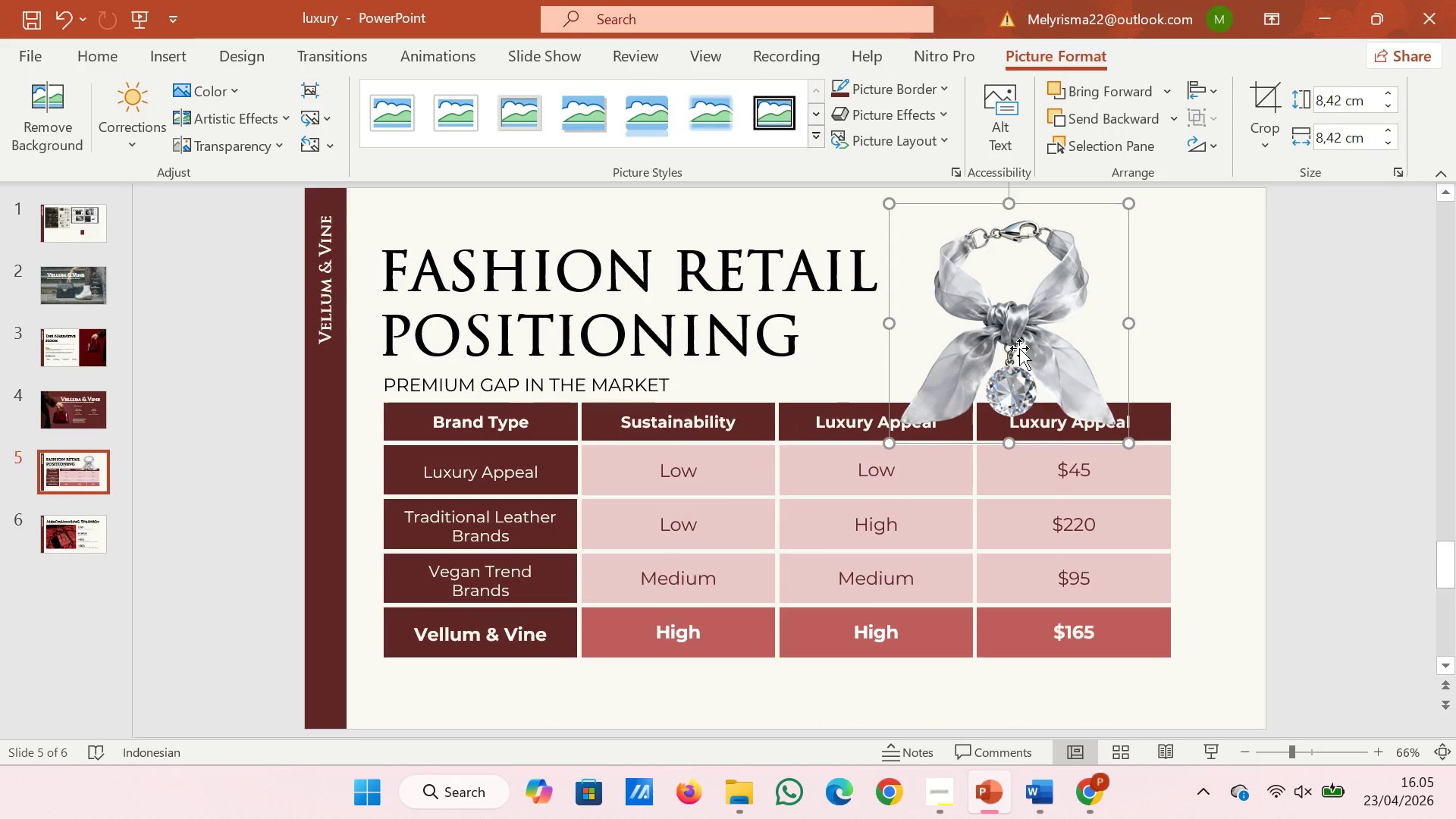 
left_click_drag(start_coordinate=[1019, 337], to_coordinate=[1061, 321])
 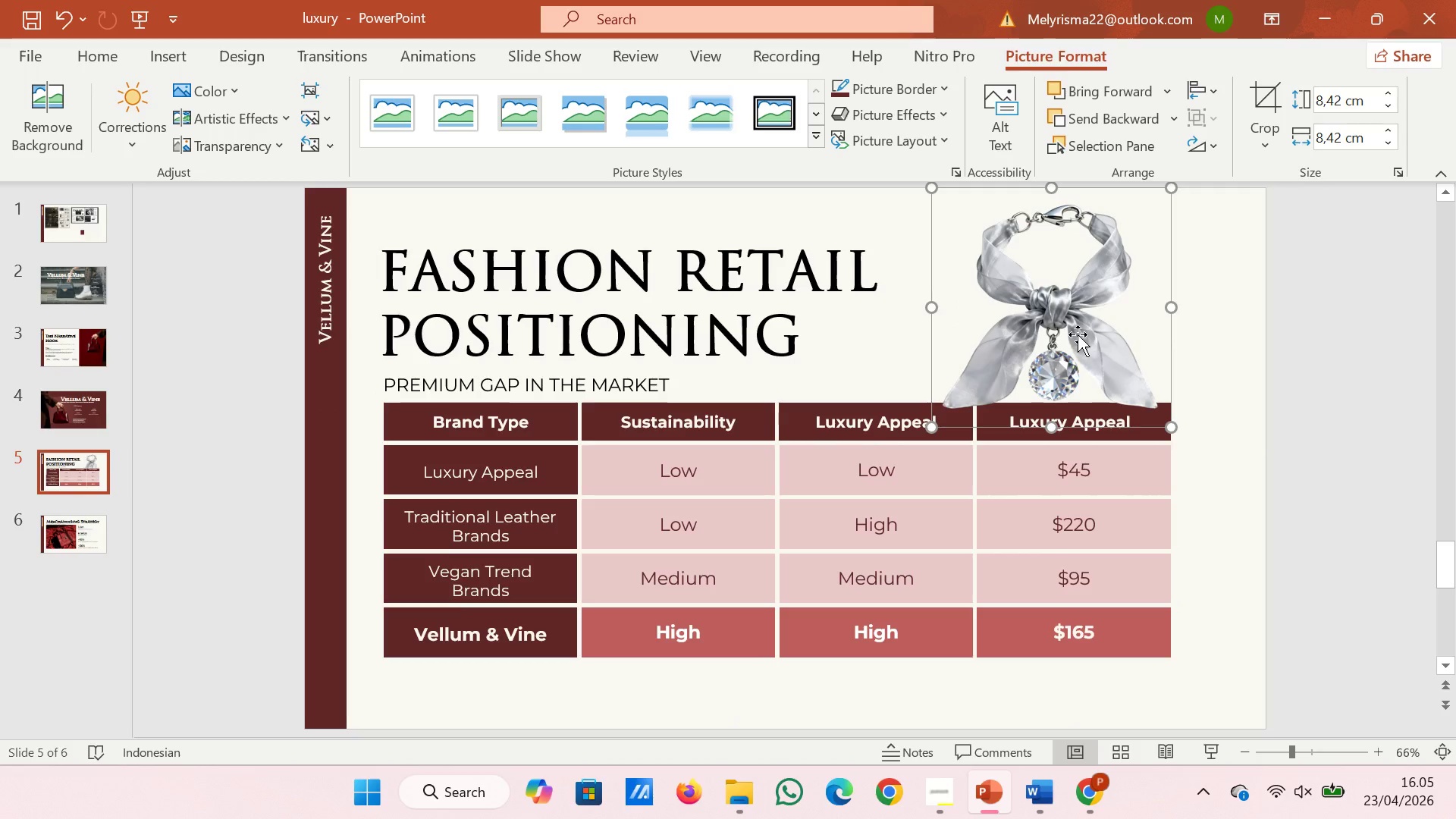 
scroll: coordinate [1077, 334], scroll_direction: up, amount: 1.0
 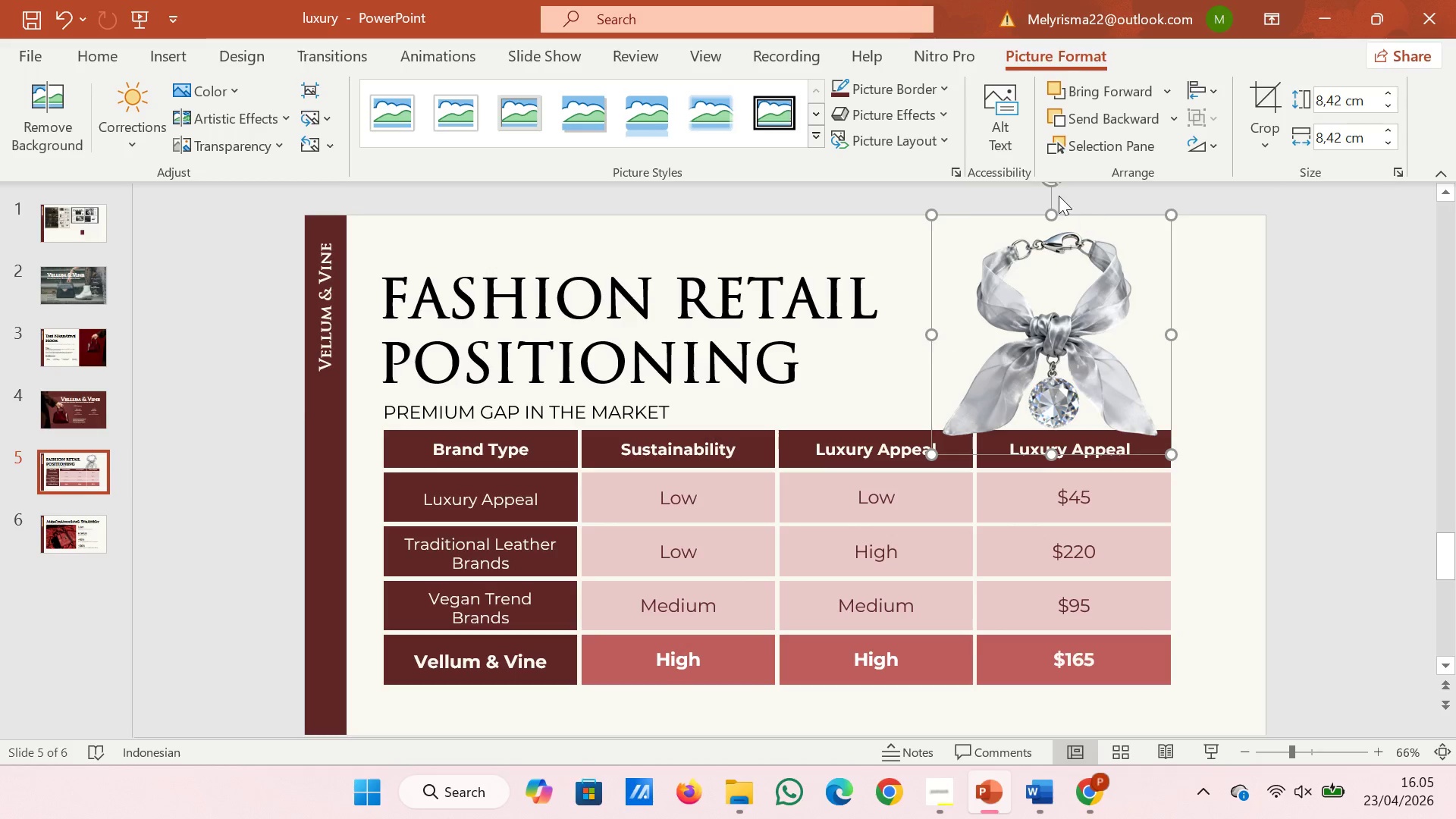 
left_click_drag(start_coordinate=[1049, 182], to_coordinate=[1066, 222])
 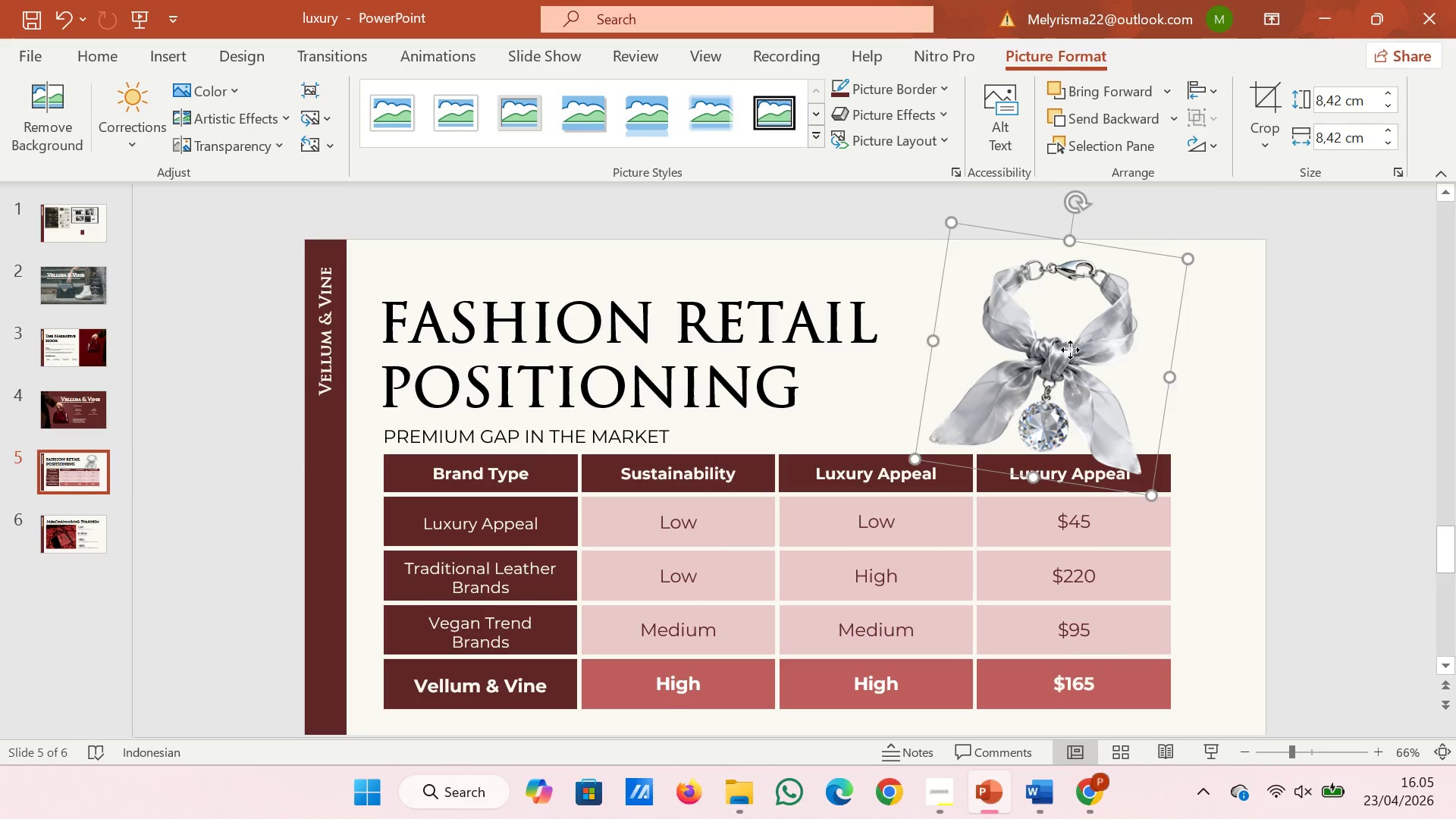 
left_click_drag(start_coordinate=[1062, 340], to_coordinate=[1027, 331])
 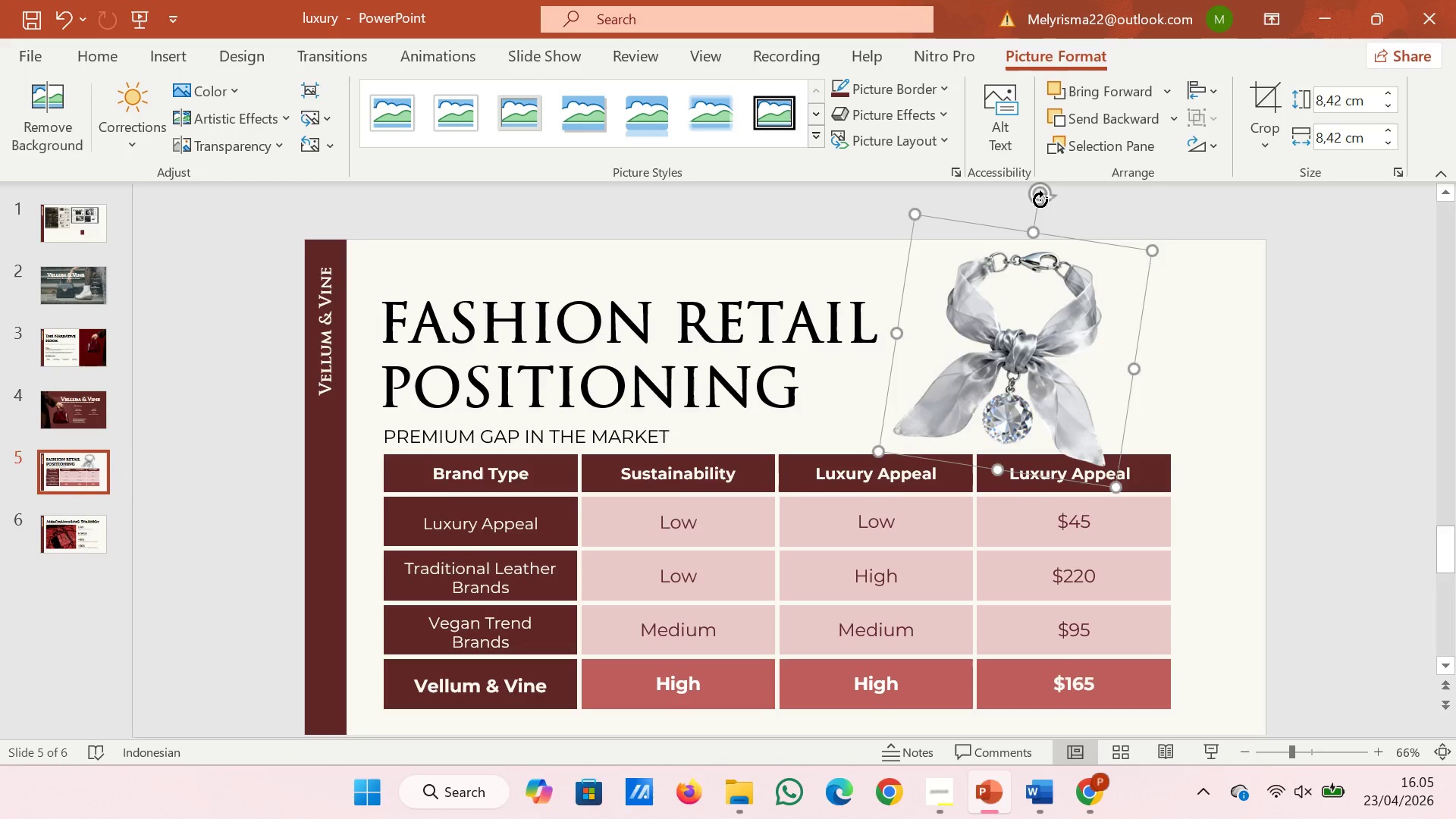 
left_click_drag(start_coordinate=[1040, 199], to_coordinate=[1016, 189])
 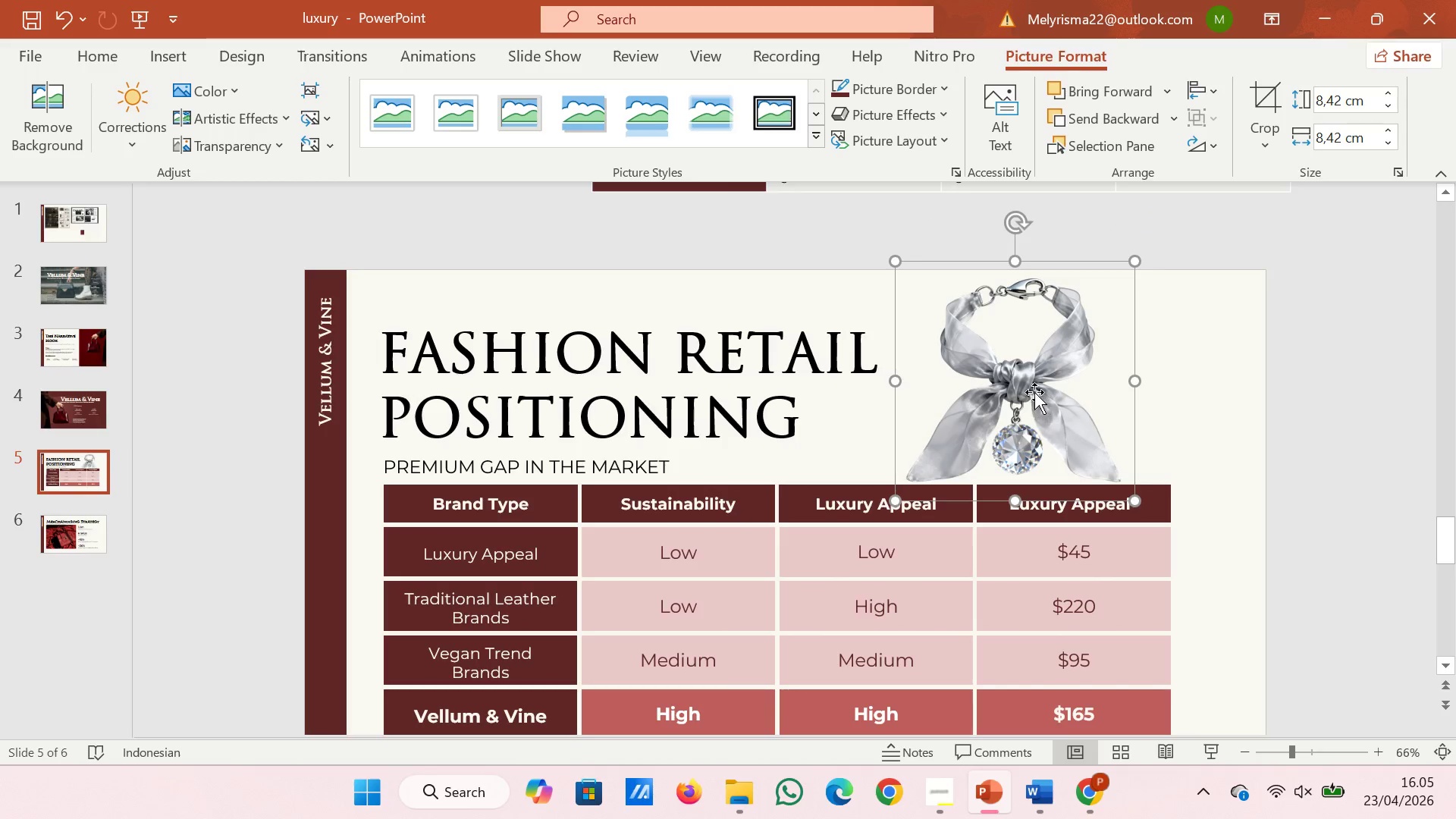 
left_click_drag(start_coordinate=[1034, 392], to_coordinate=[1084, 403])
 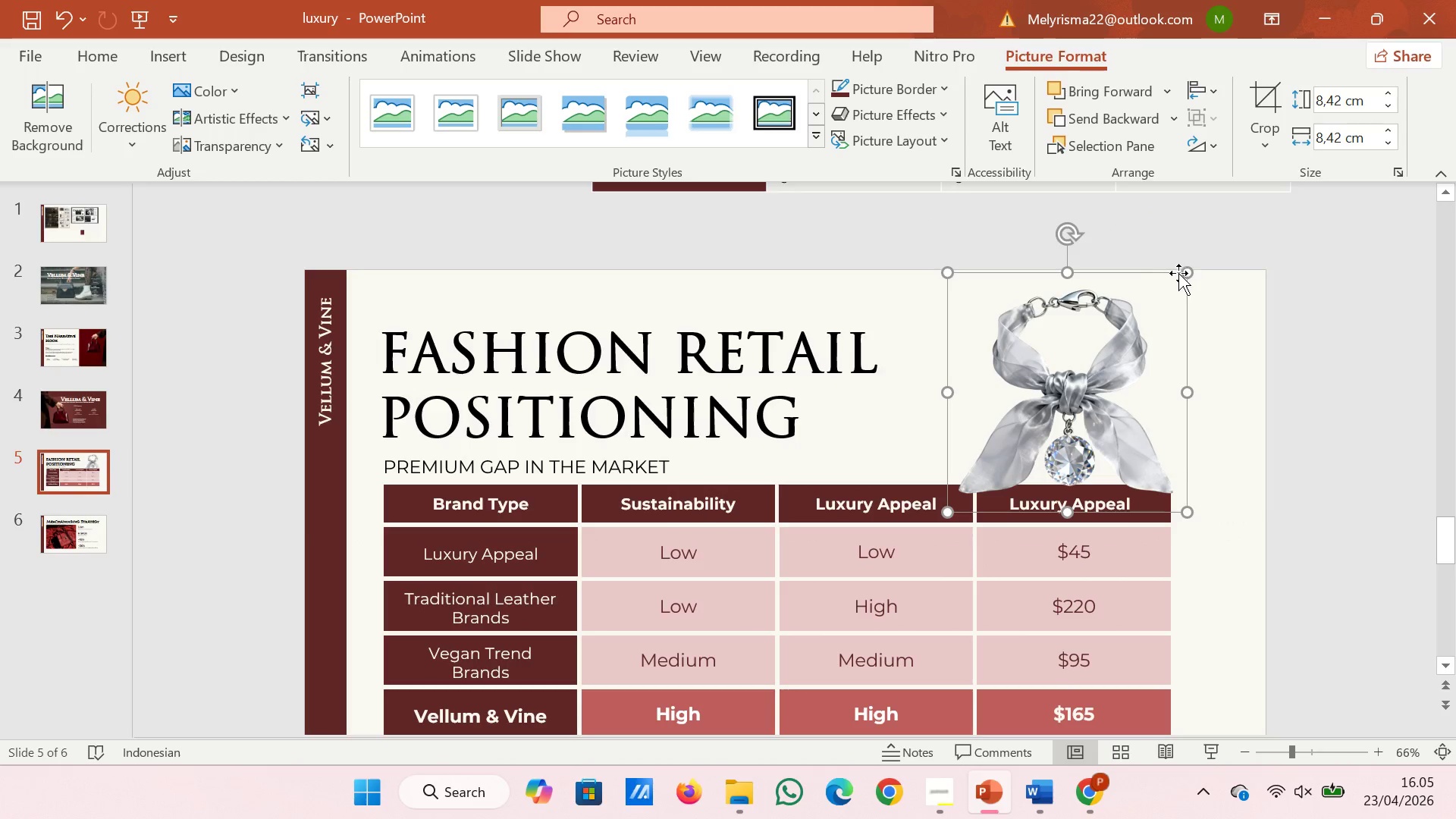 
left_click_drag(start_coordinate=[1188, 272], to_coordinate=[1237, 236])
 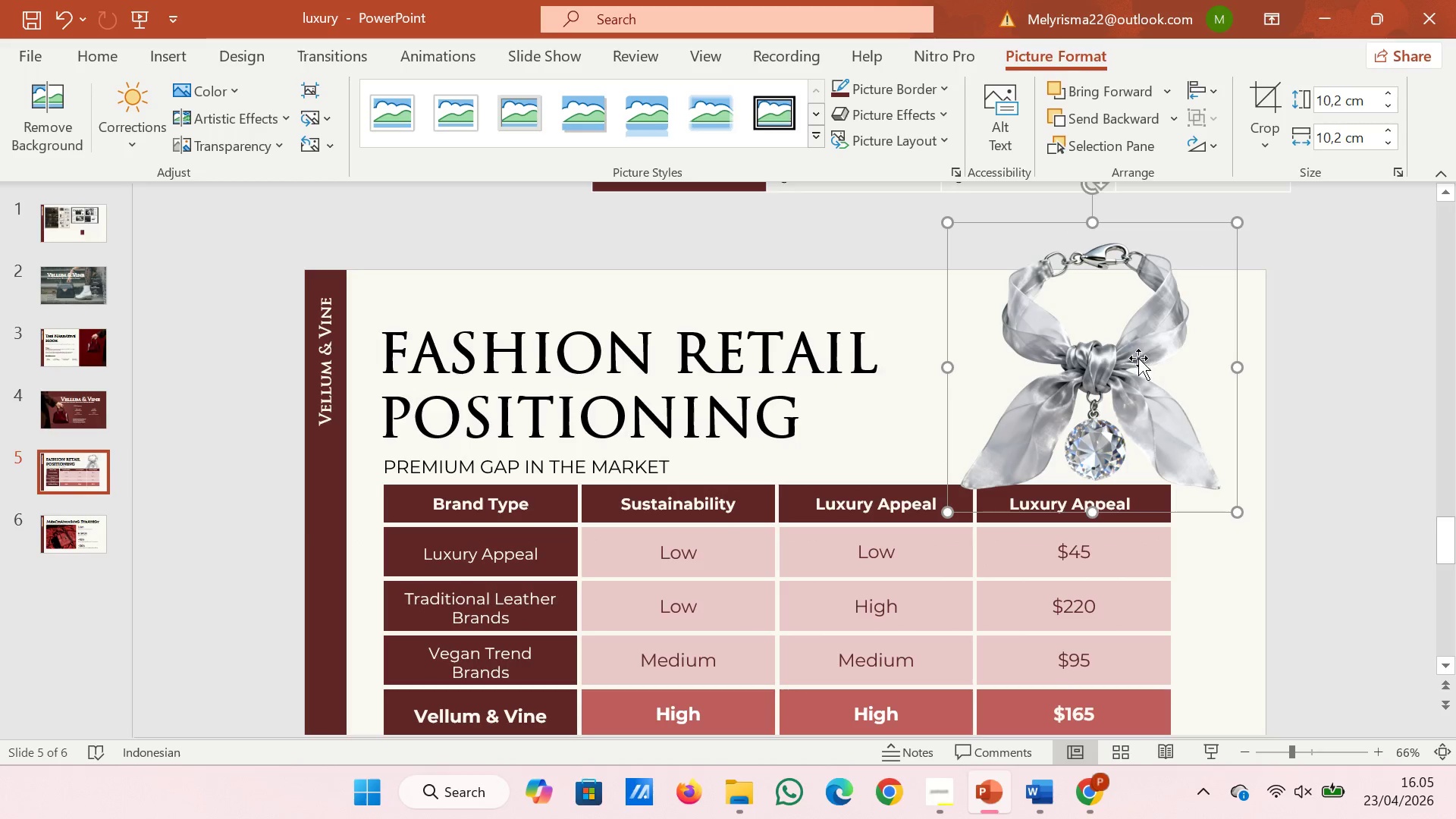 
left_click_drag(start_coordinate=[1138, 358], to_coordinate=[1090, 398])
 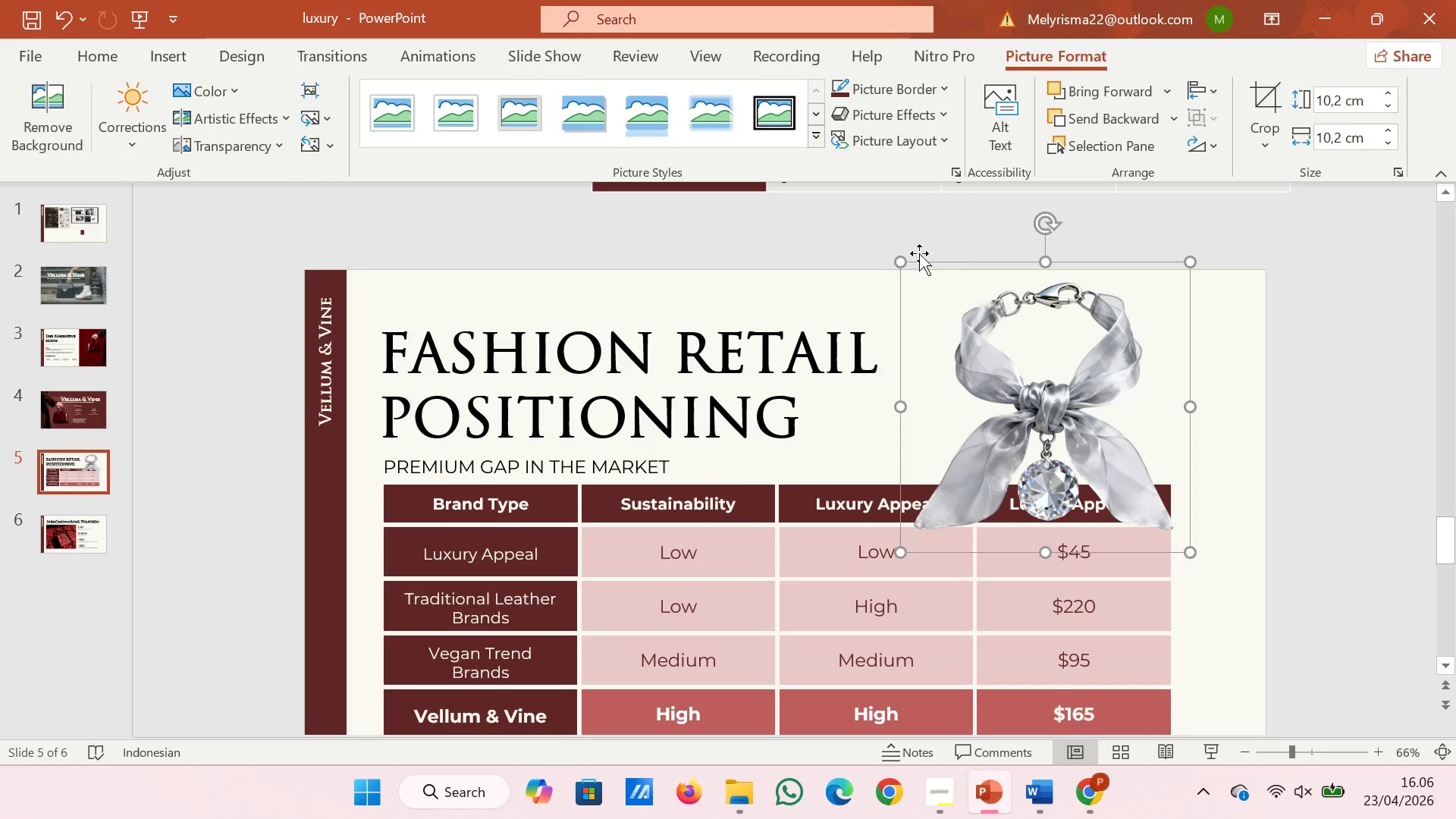 
left_click_drag(start_coordinate=[901, 259], to_coordinate=[971, 323])
 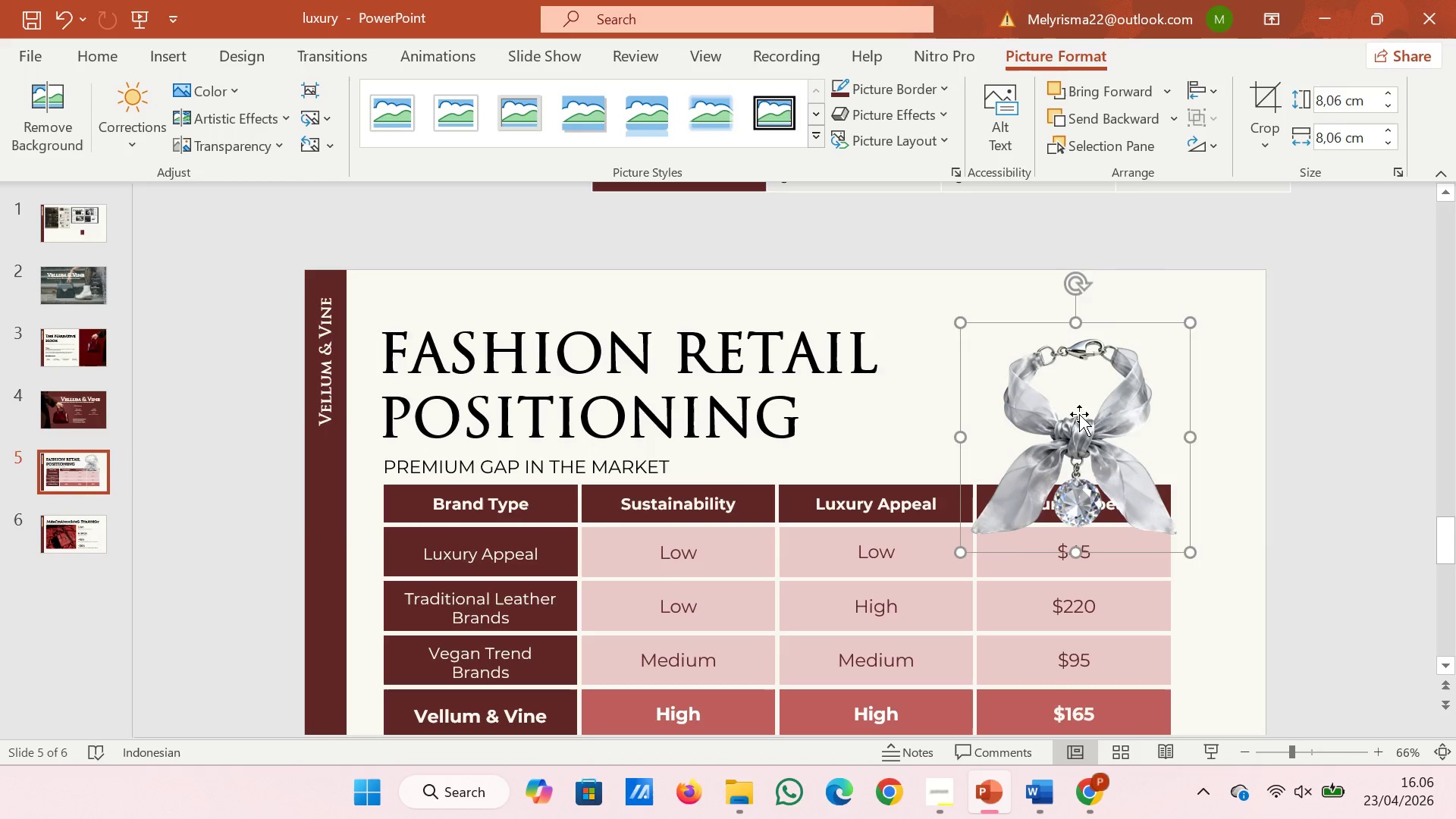 
left_click_drag(start_coordinate=[1077, 411], to_coordinate=[901, 339])
 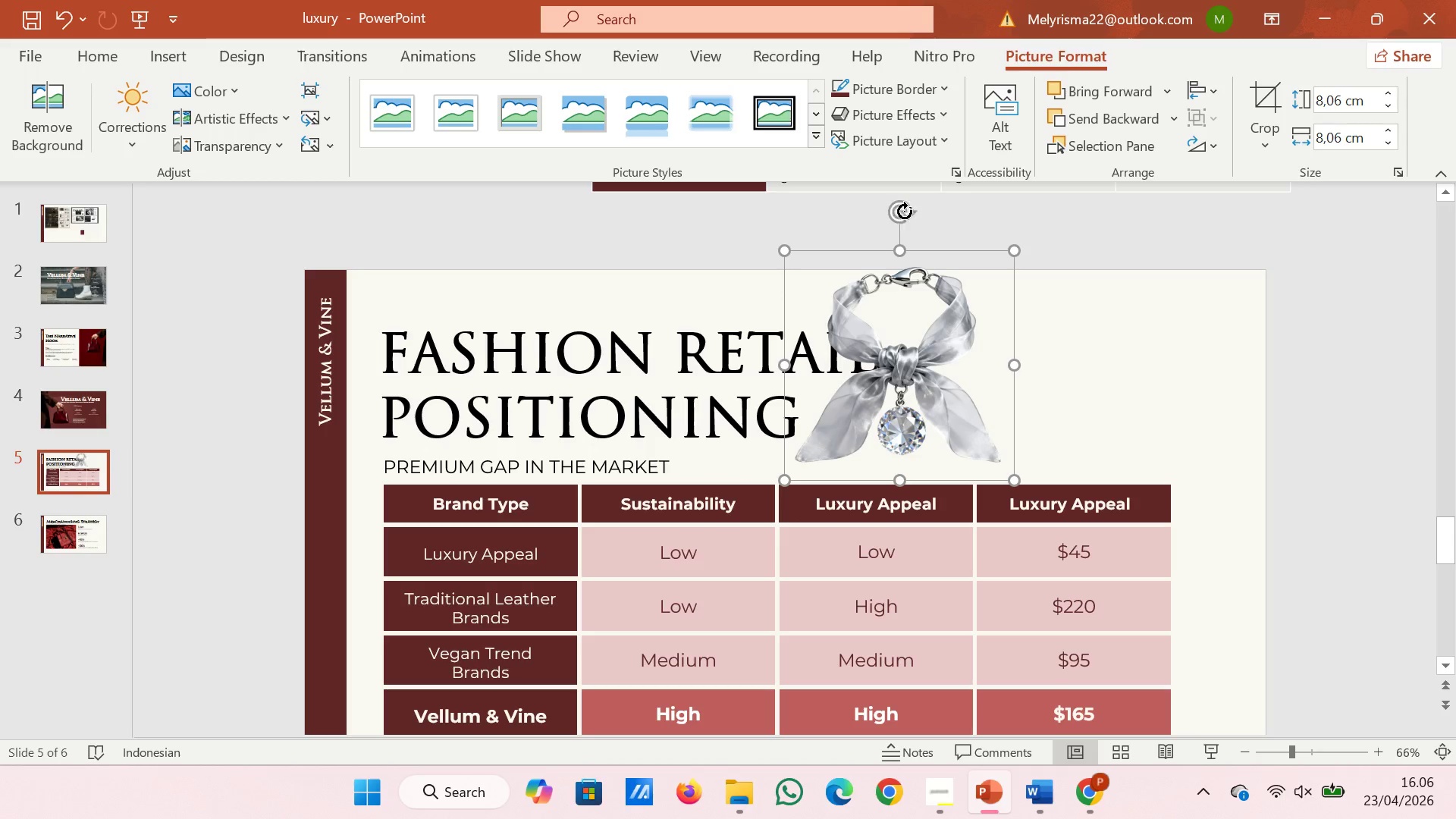 
left_click_drag(start_coordinate=[904, 211], to_coordinate=[846, 199])
 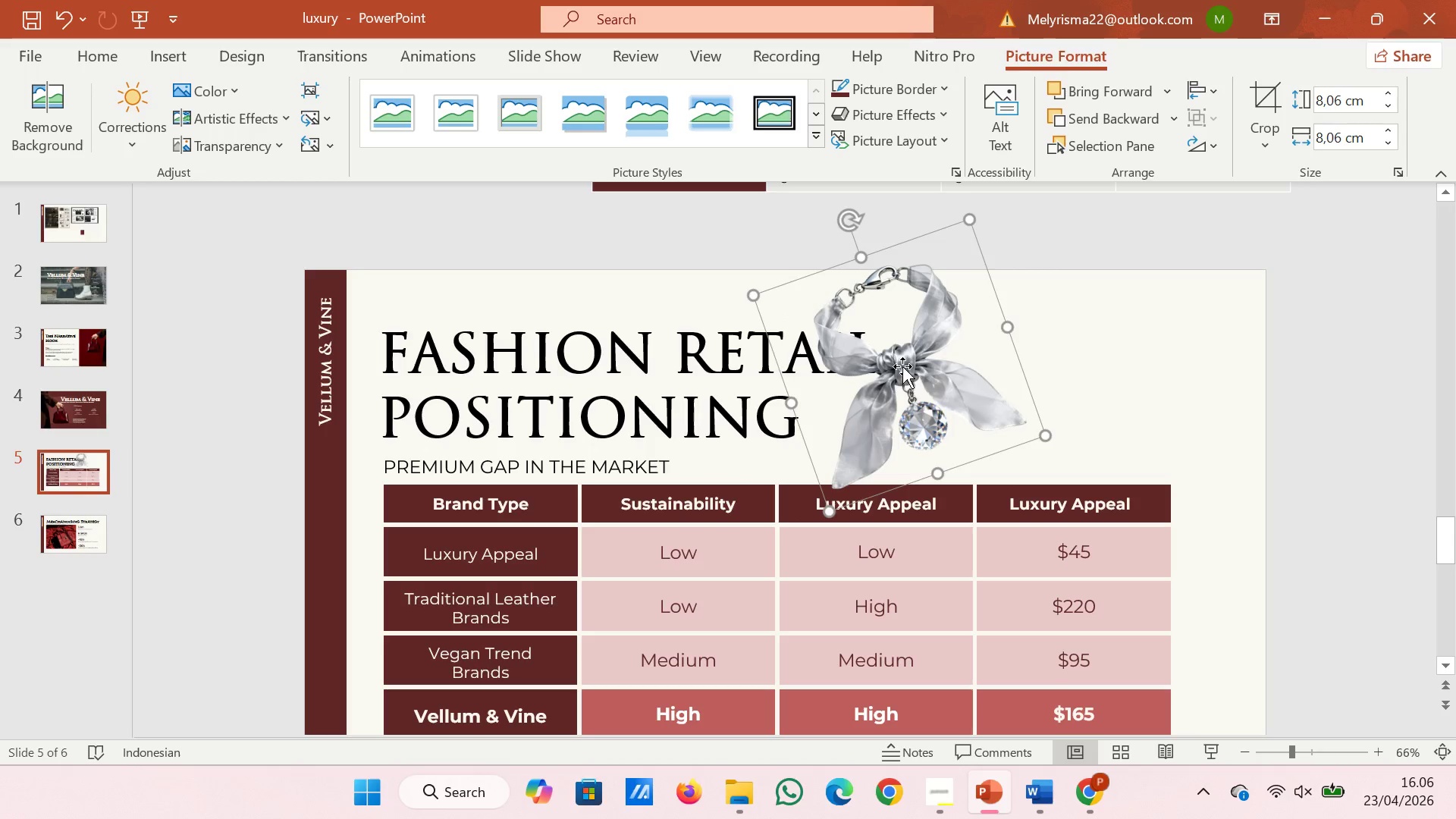 
left_click_drag(start_coordinate=[902, 366], to_coordinate=[1048, 381])
 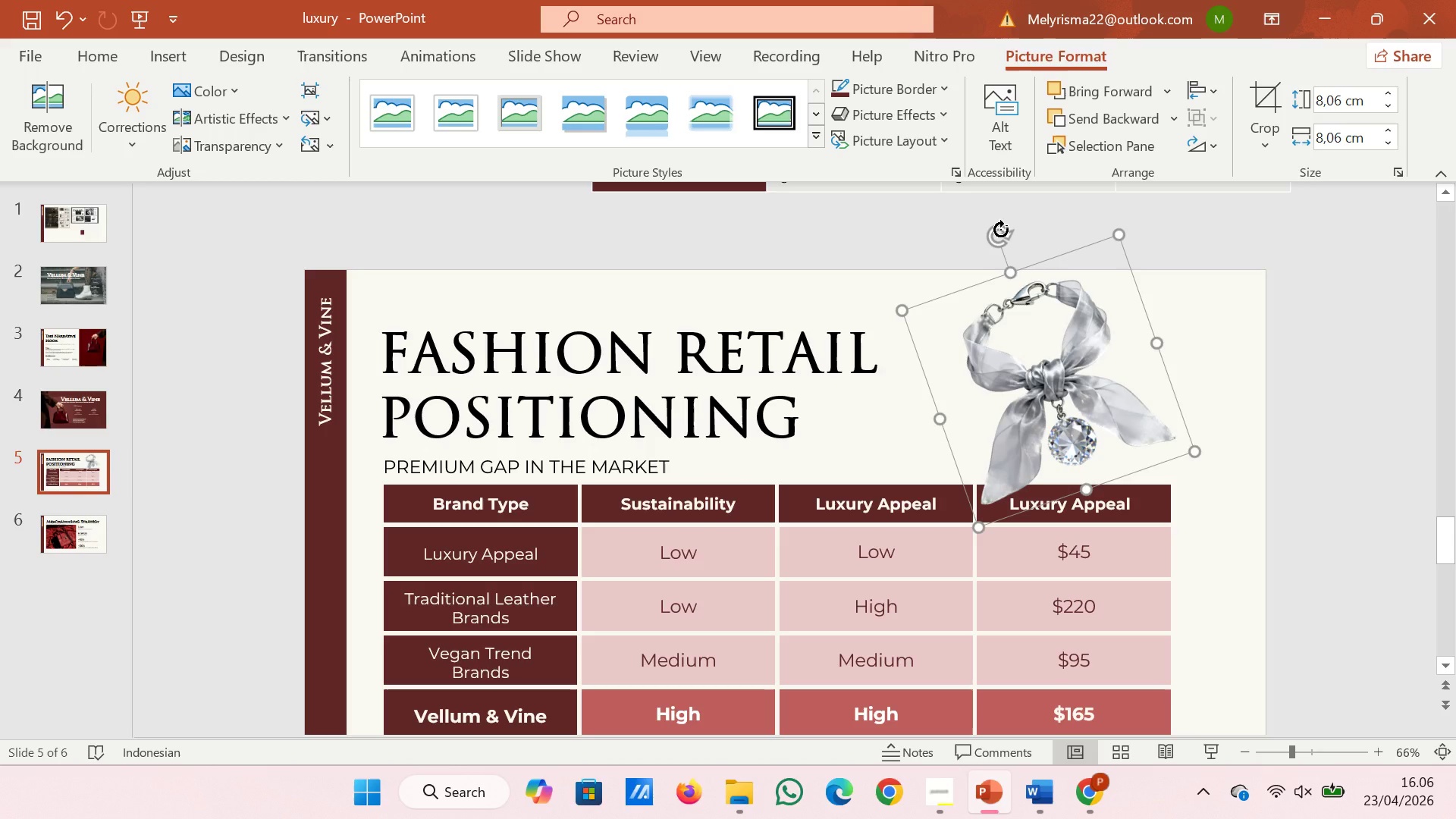 
left_click_drag(start_coordinate=[1000, 229], to_coordinate=[1028, 232])
 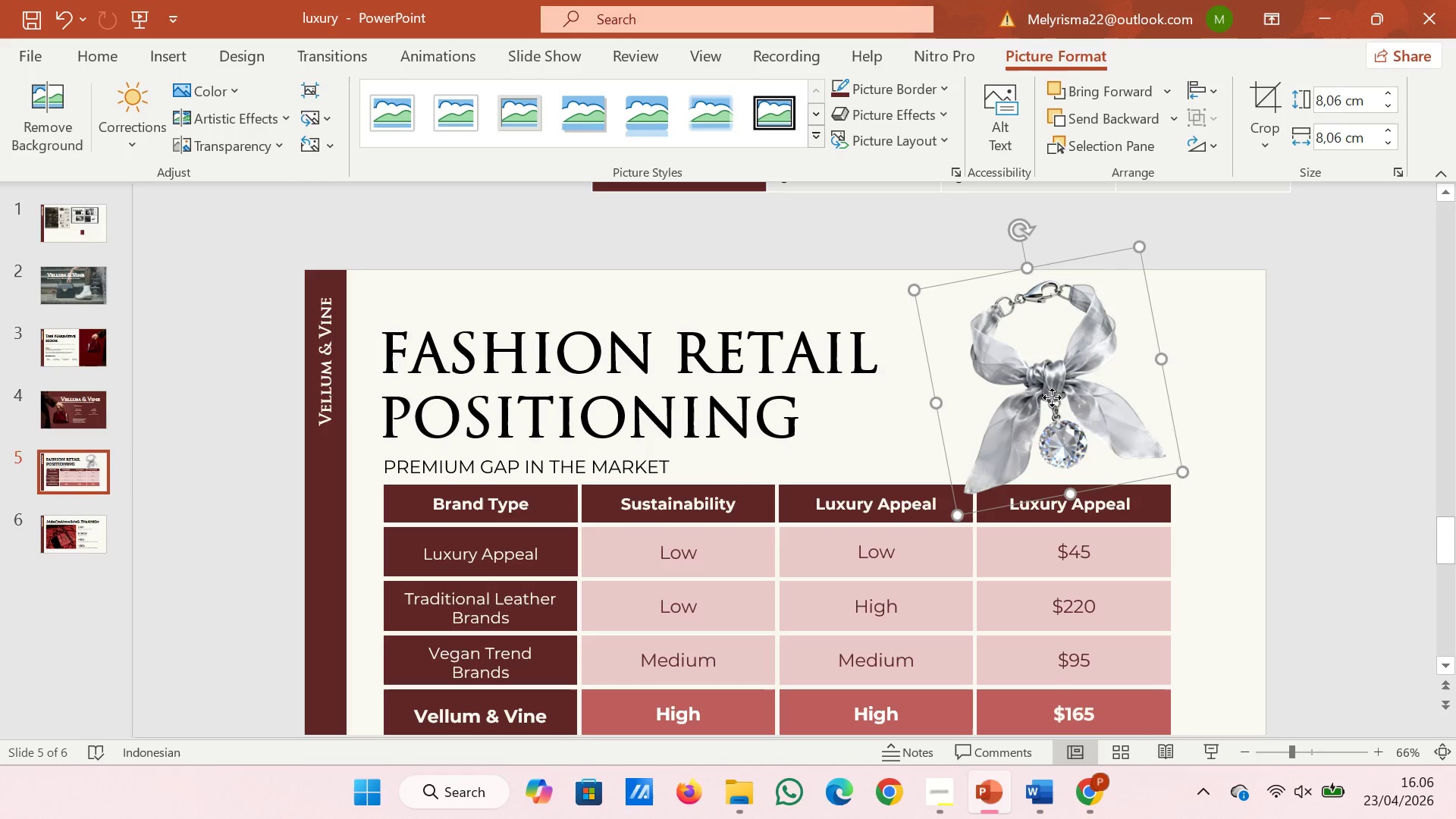 
left_click_drag(start_coordinate=[1052, 397], to_coordinate=[1038, 417])
 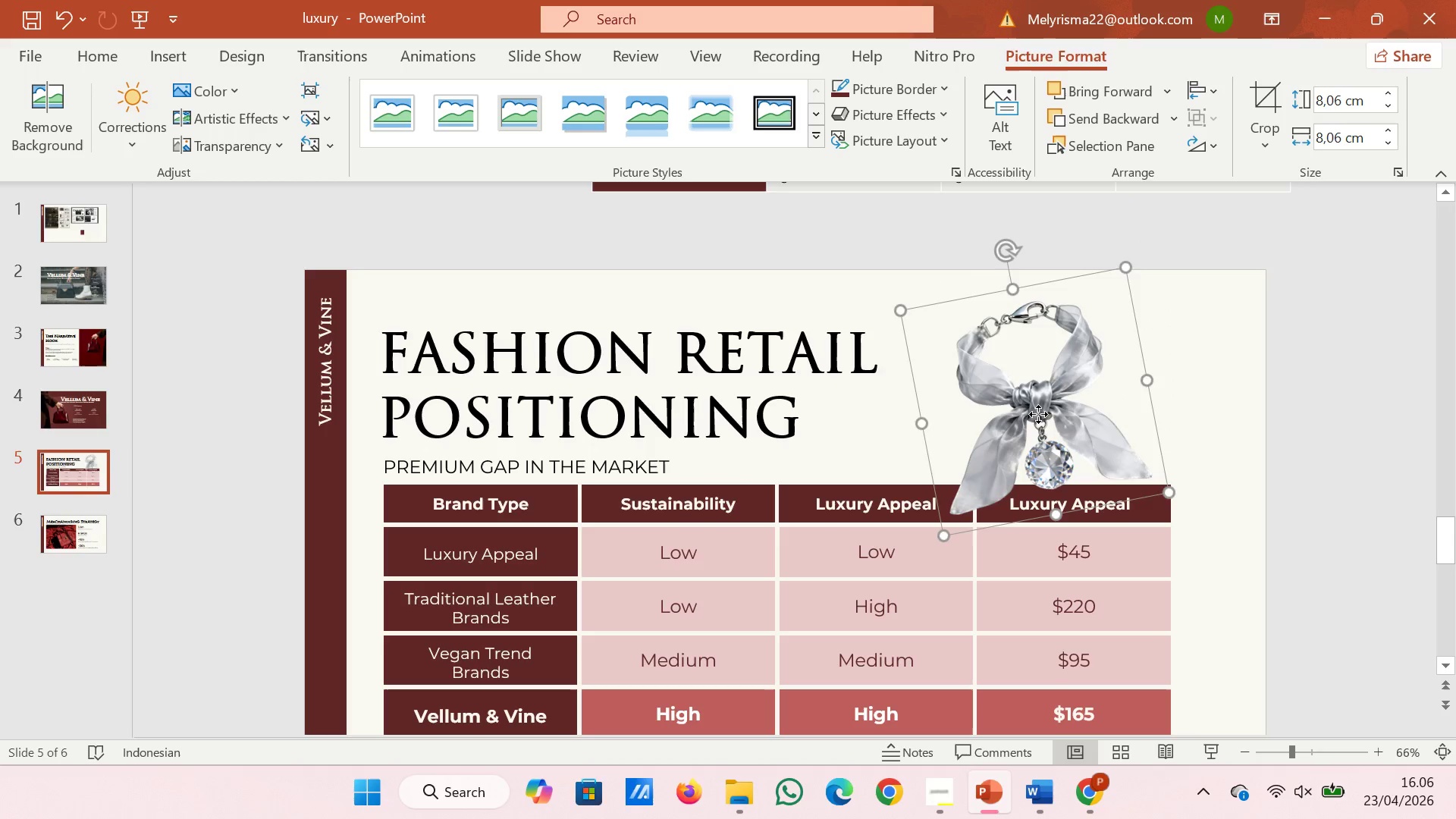 
left_click_drag(start_coordinate=[1038, 414], to_coordinate=[1034, 424])
 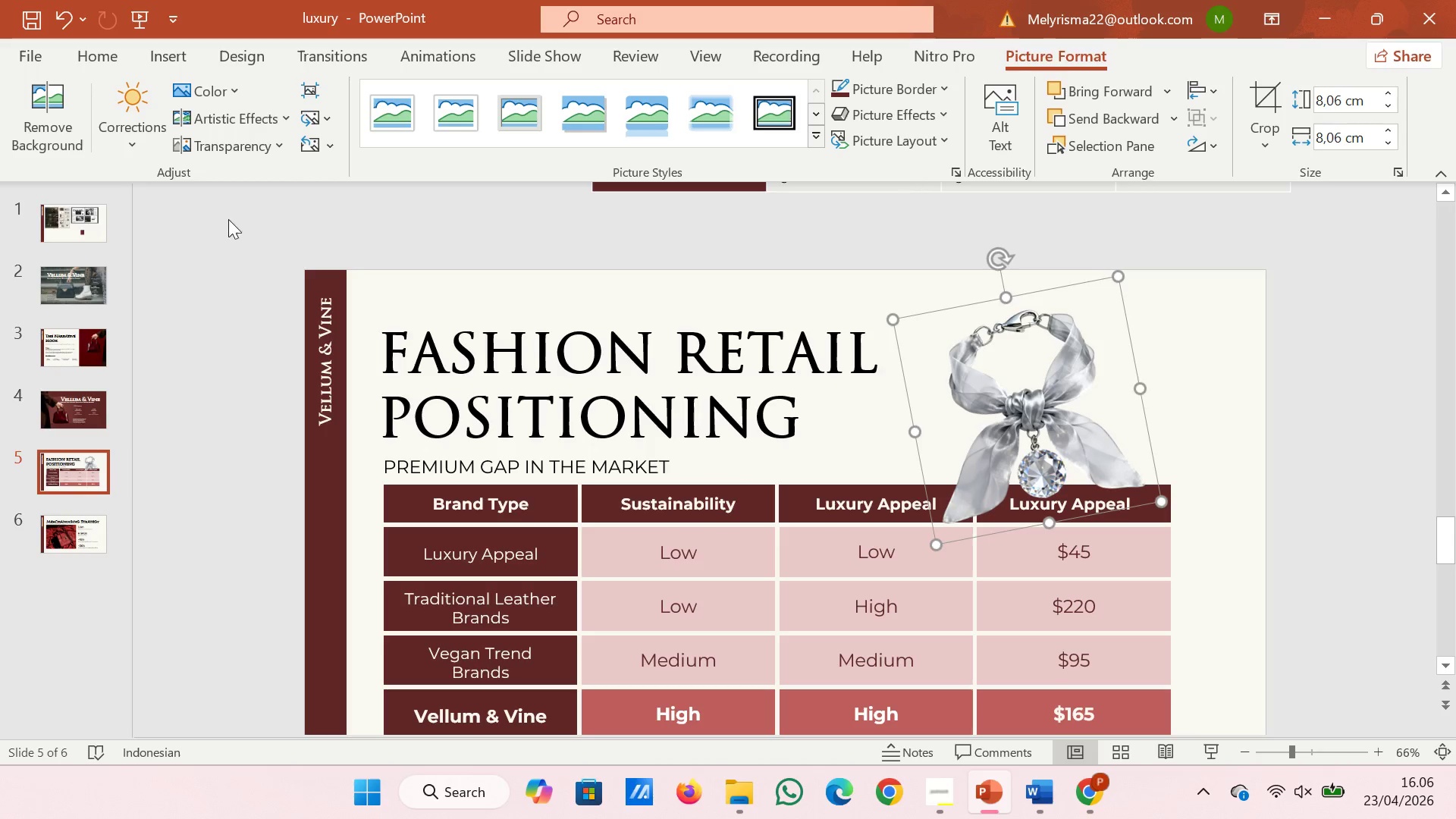 
left_click([232, 95])
 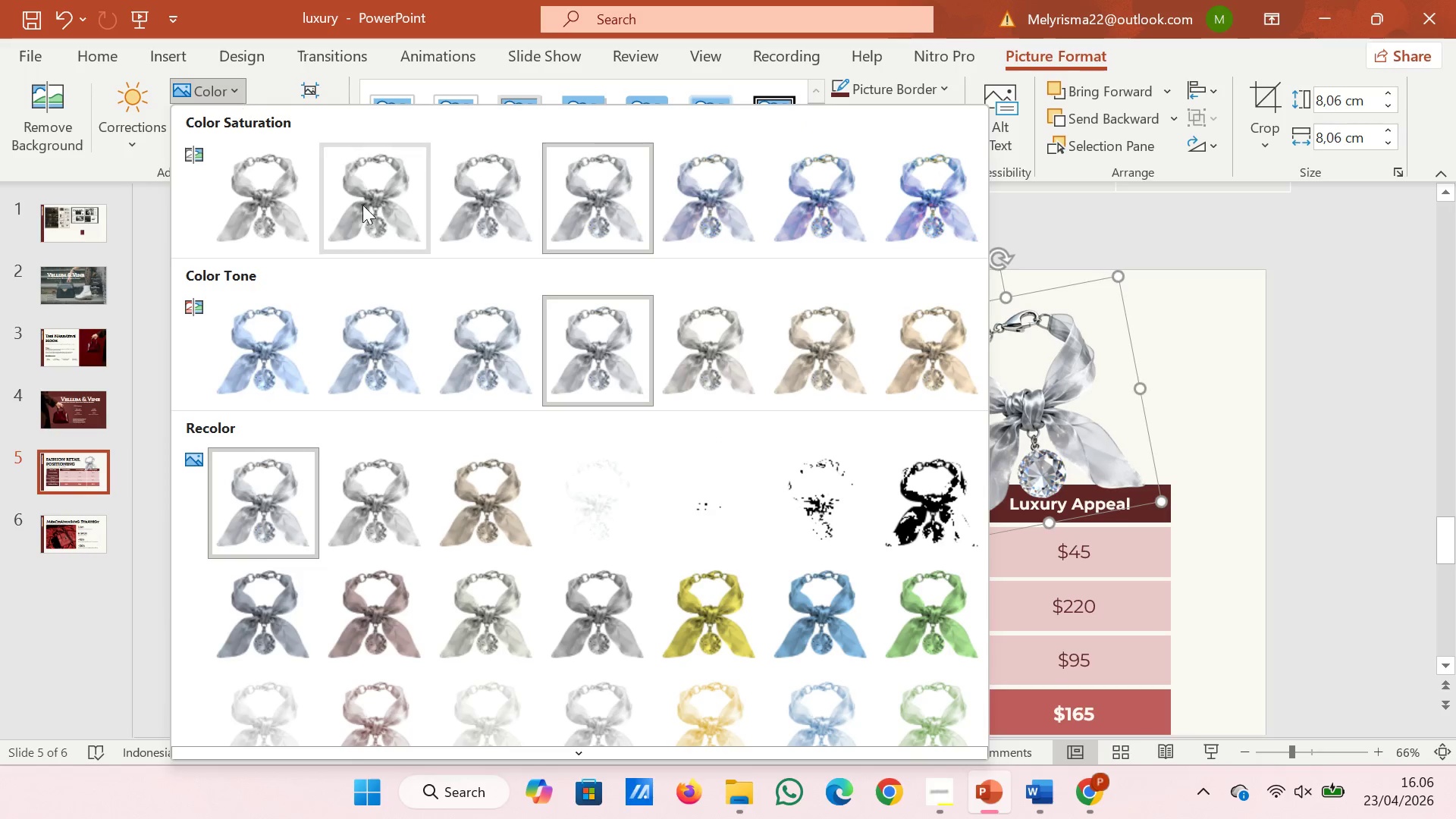 
scroll: coordinate [487, 336], scroll_direction: down, amount: 6.0
 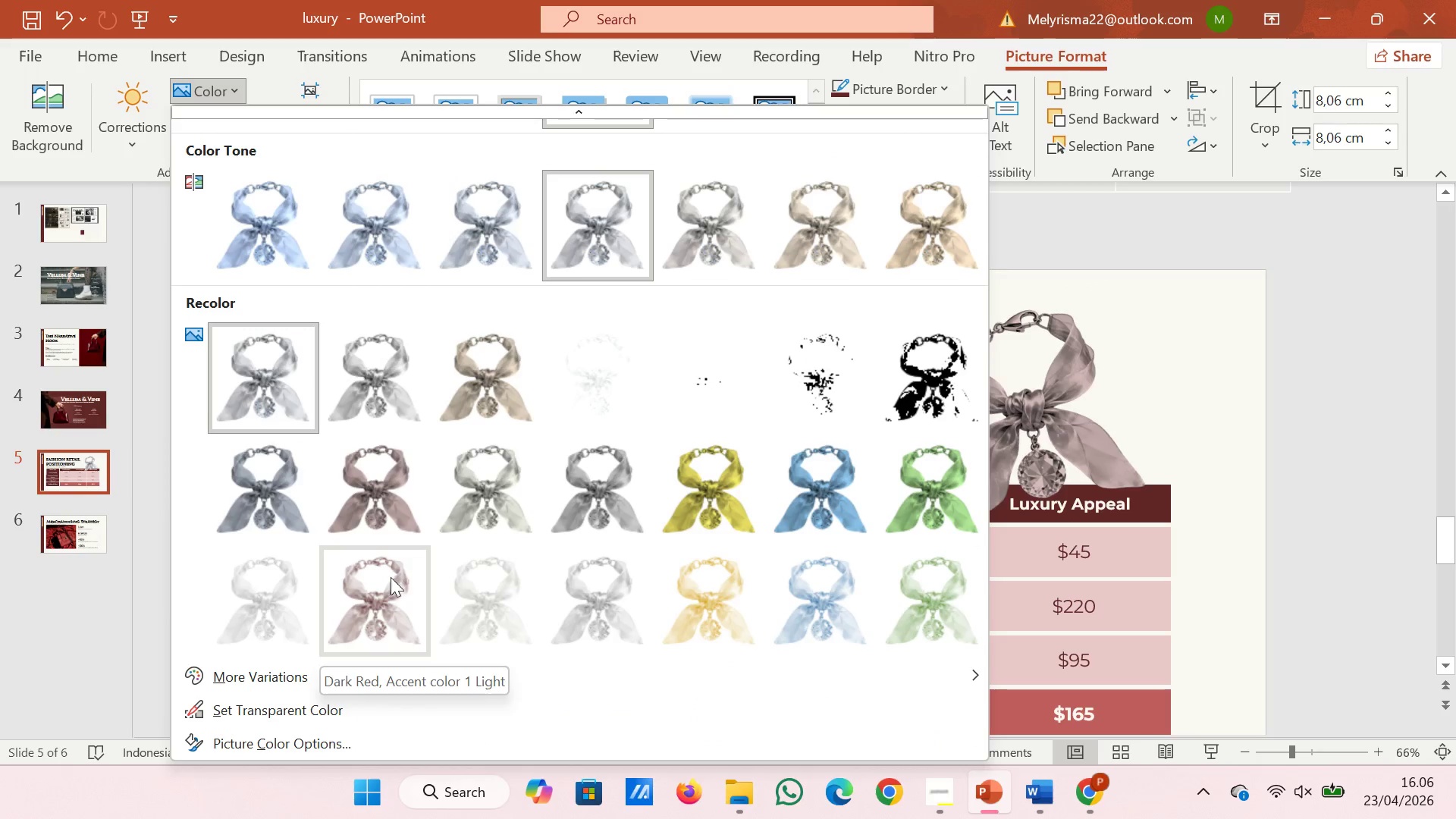 
left_click([391, 581])
 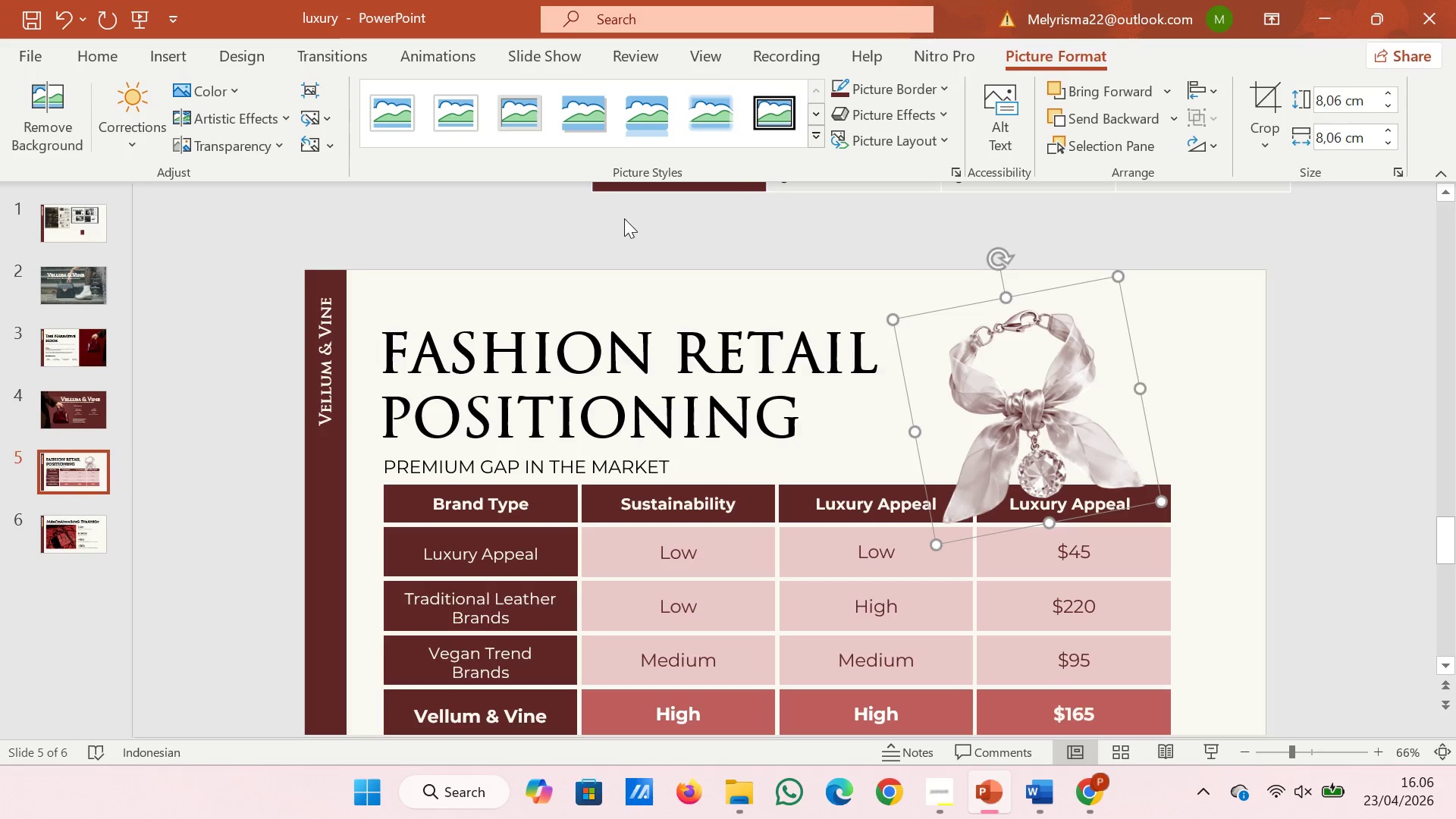 
left_click([628, 244])
 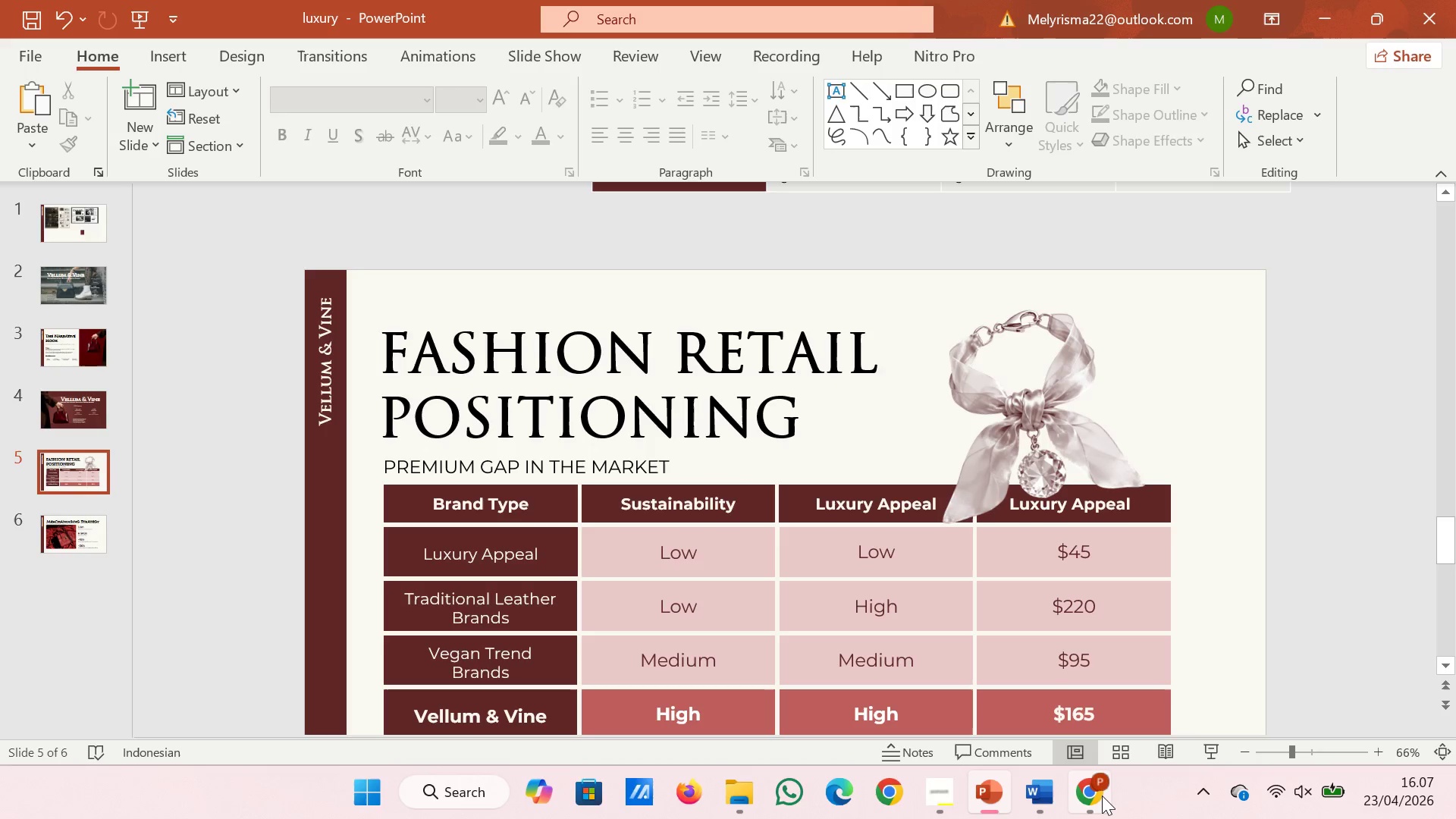 
wait(20.47)
 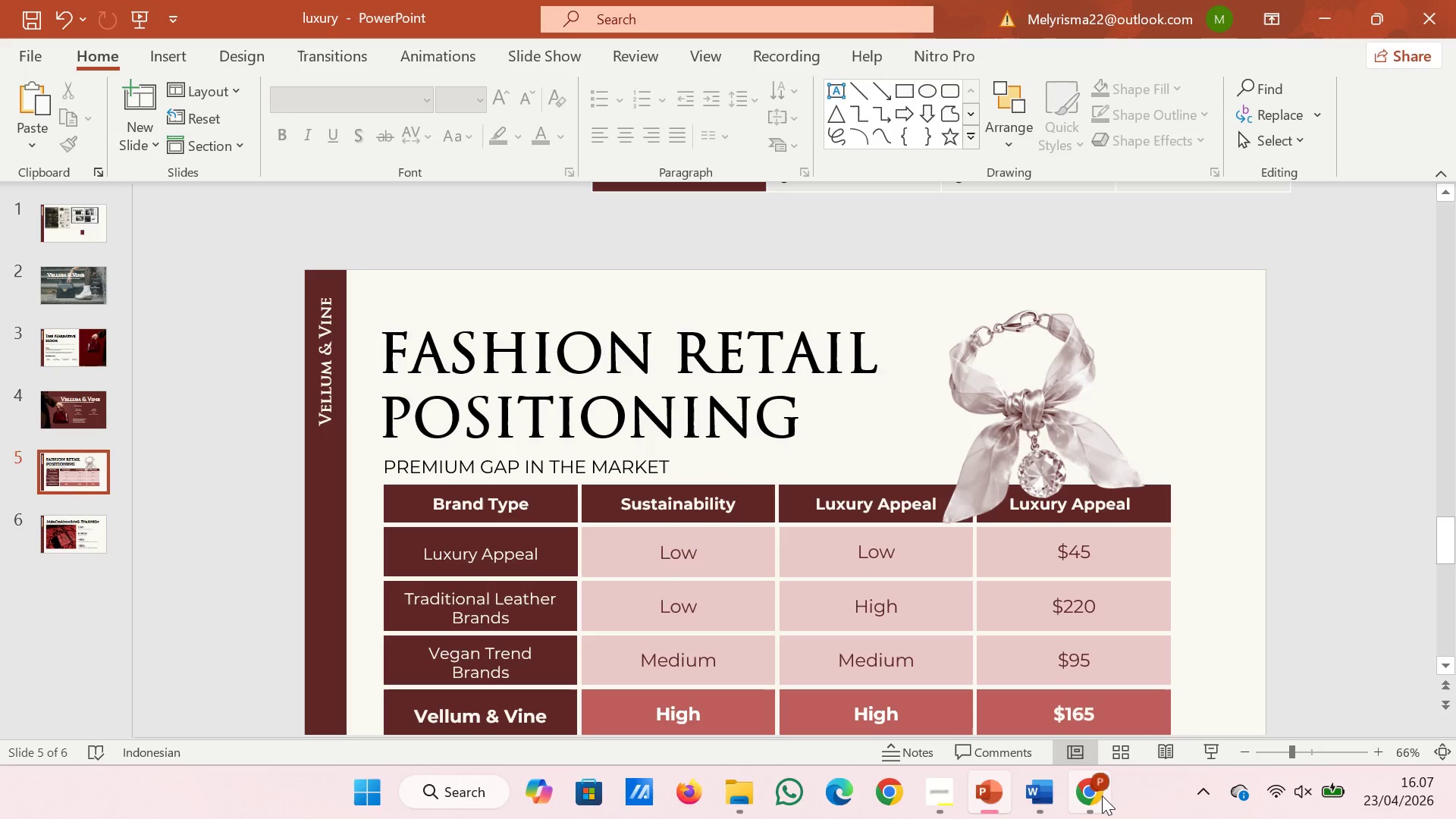 
left_click([1105, 796])
 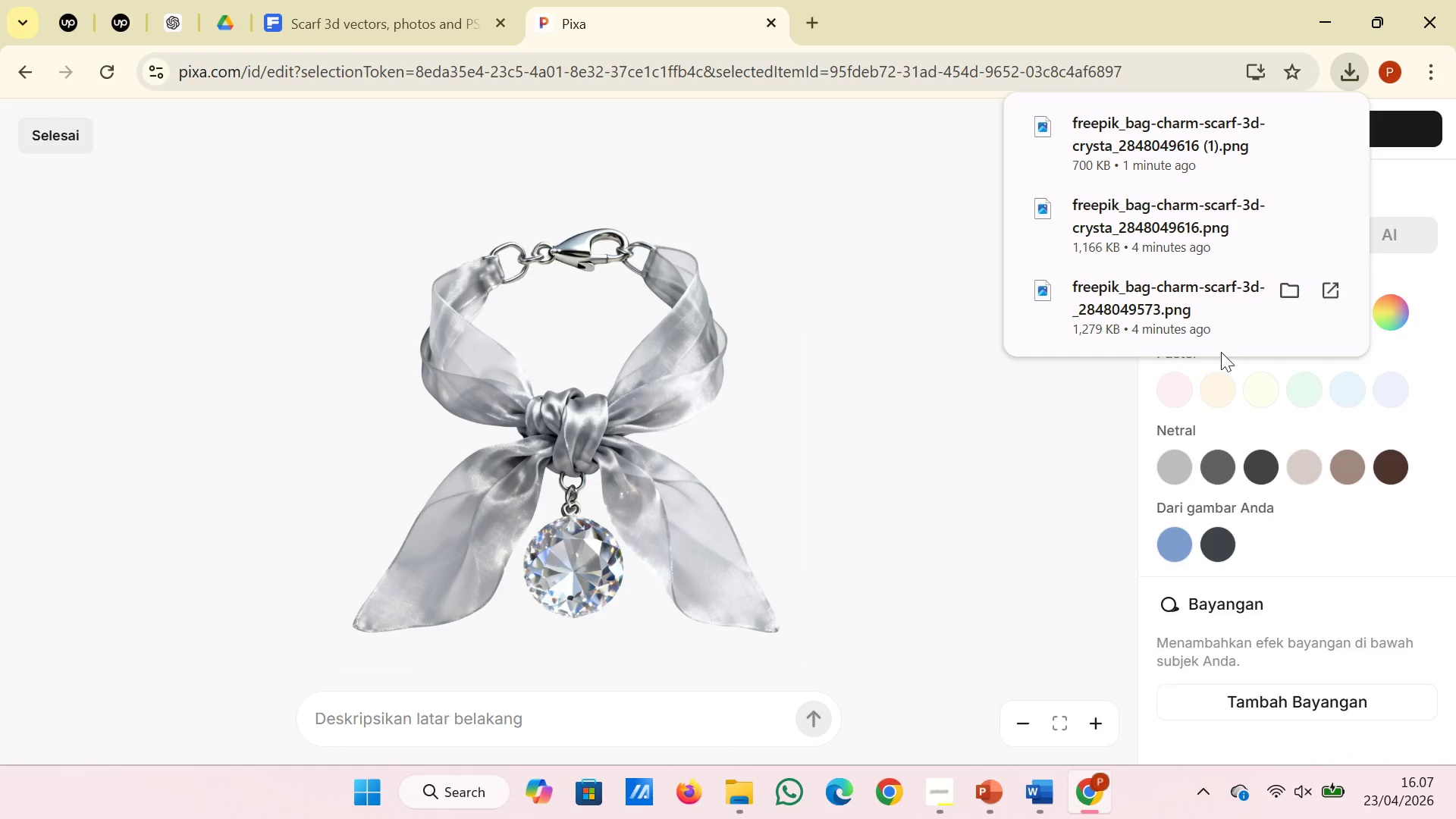 
left_click([1039, 493])
 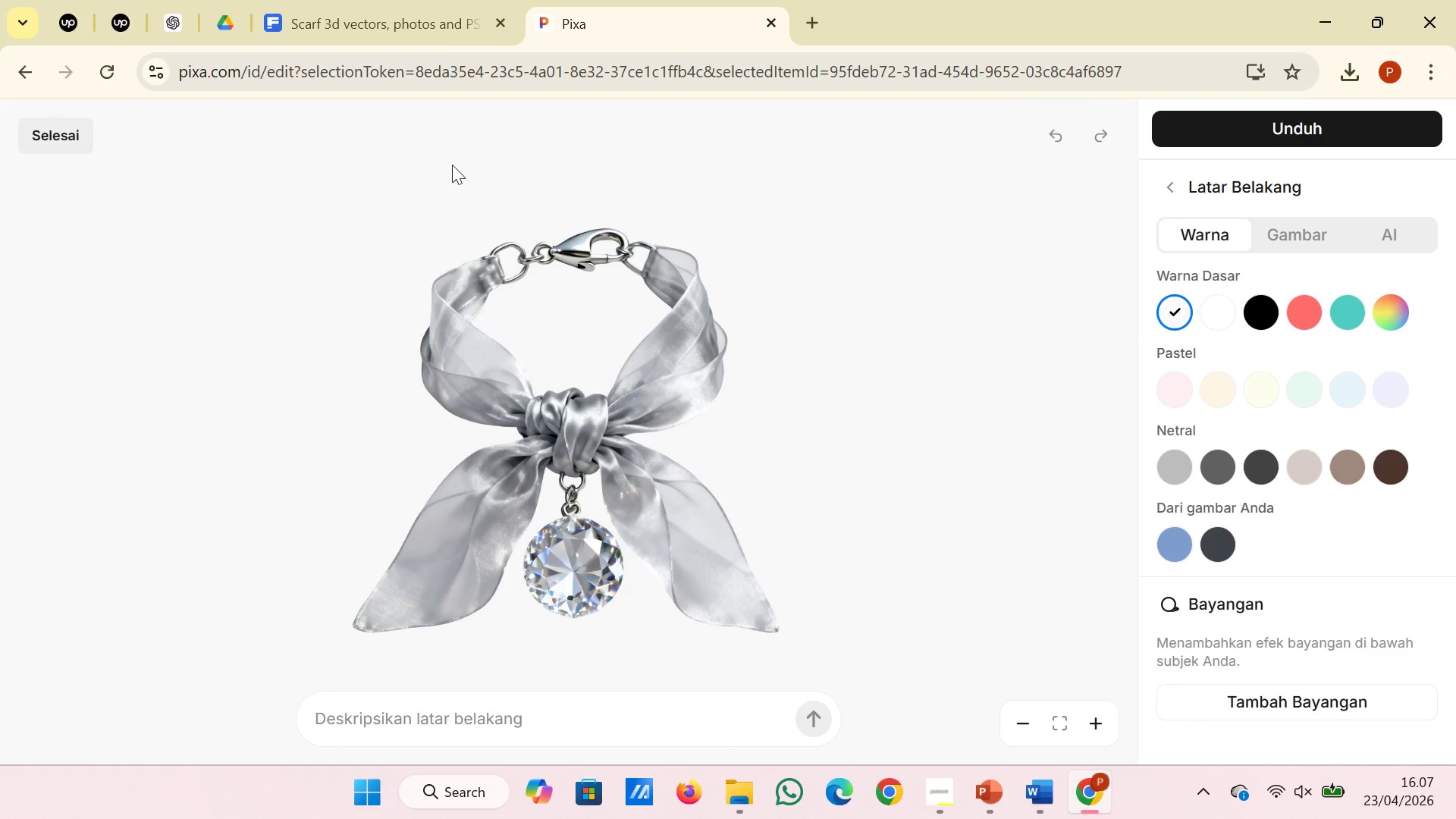 
left_click([424, 20])
 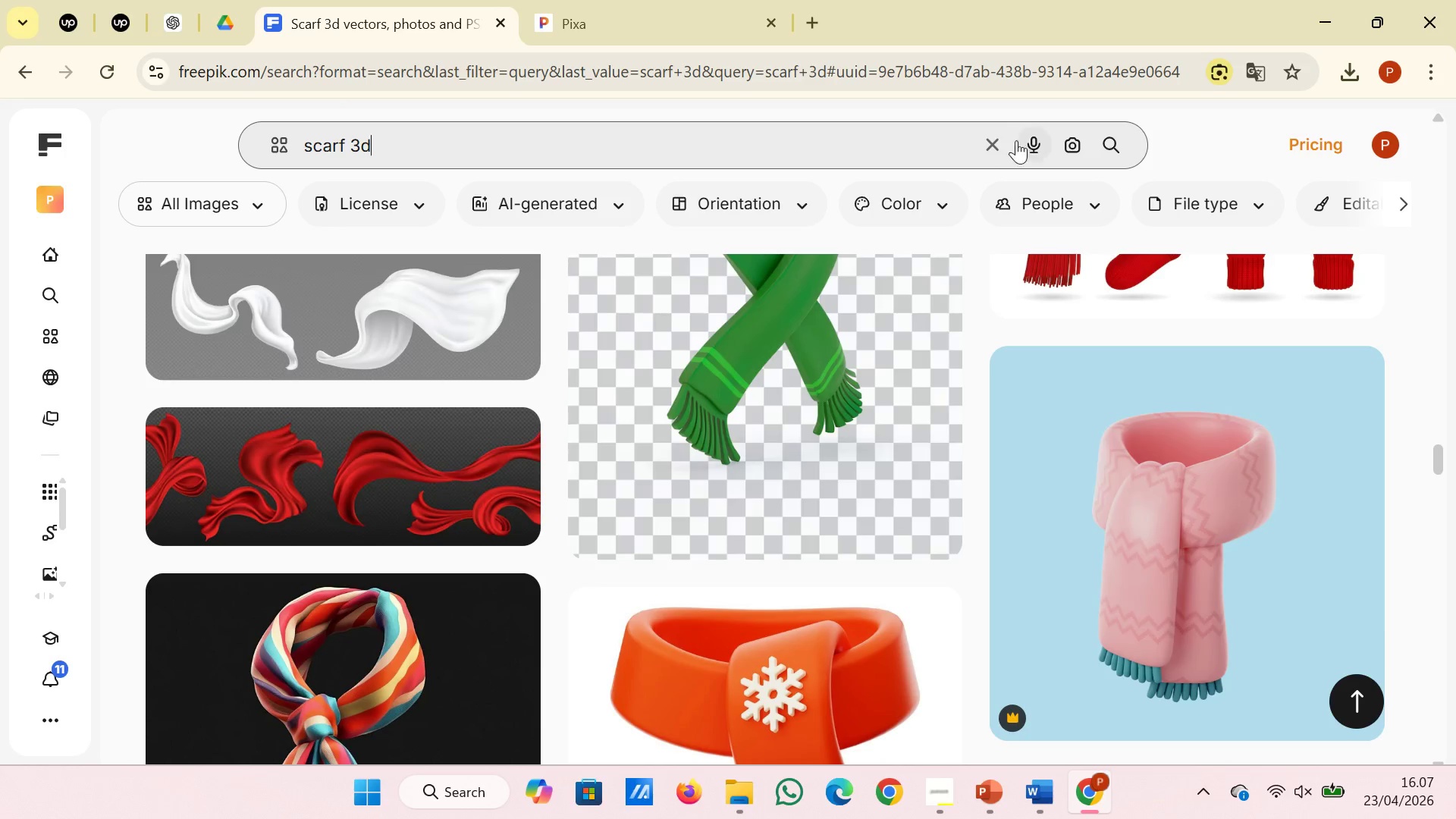 
left_click([989, 137])
 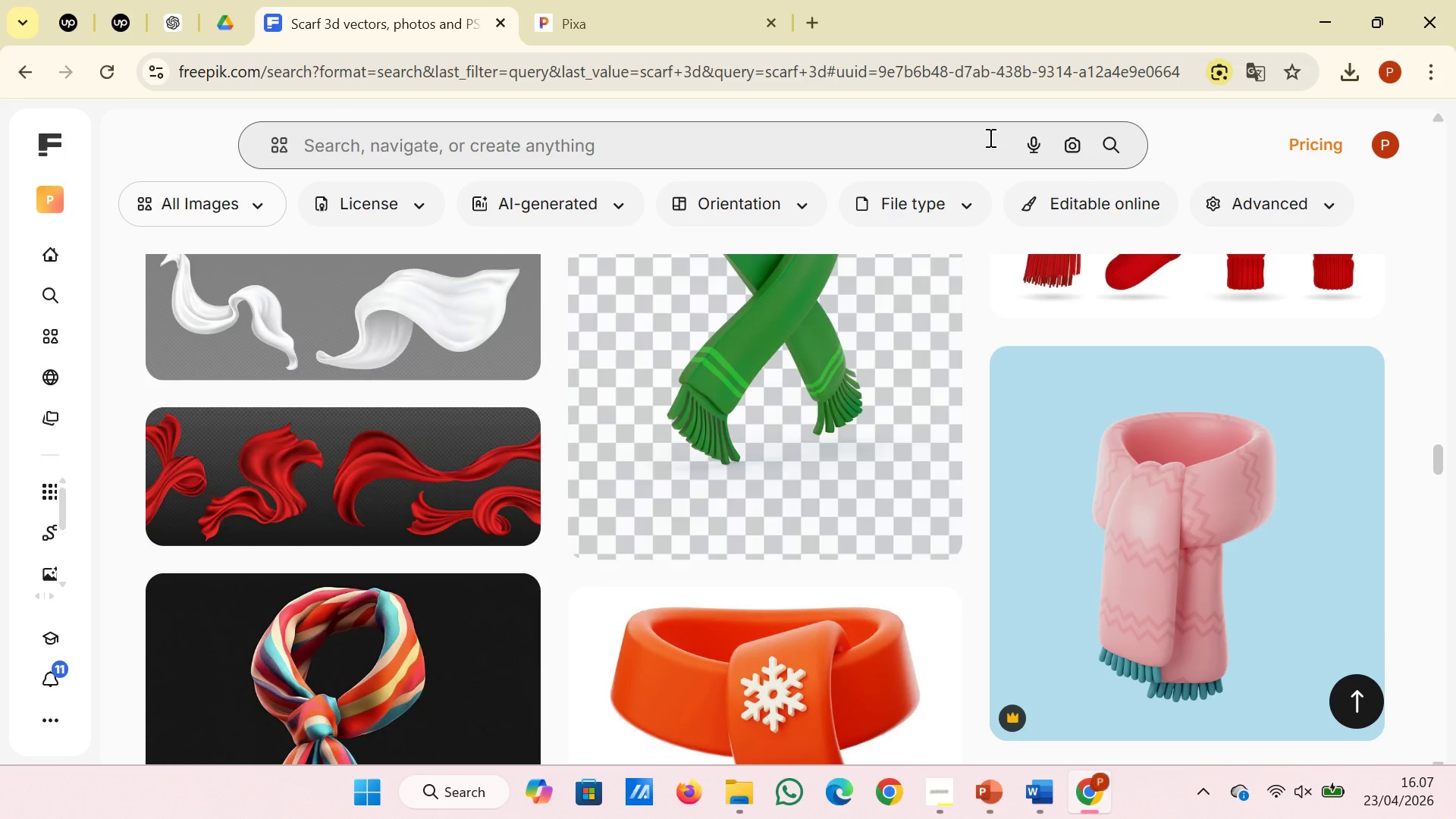 
type(birkin)
 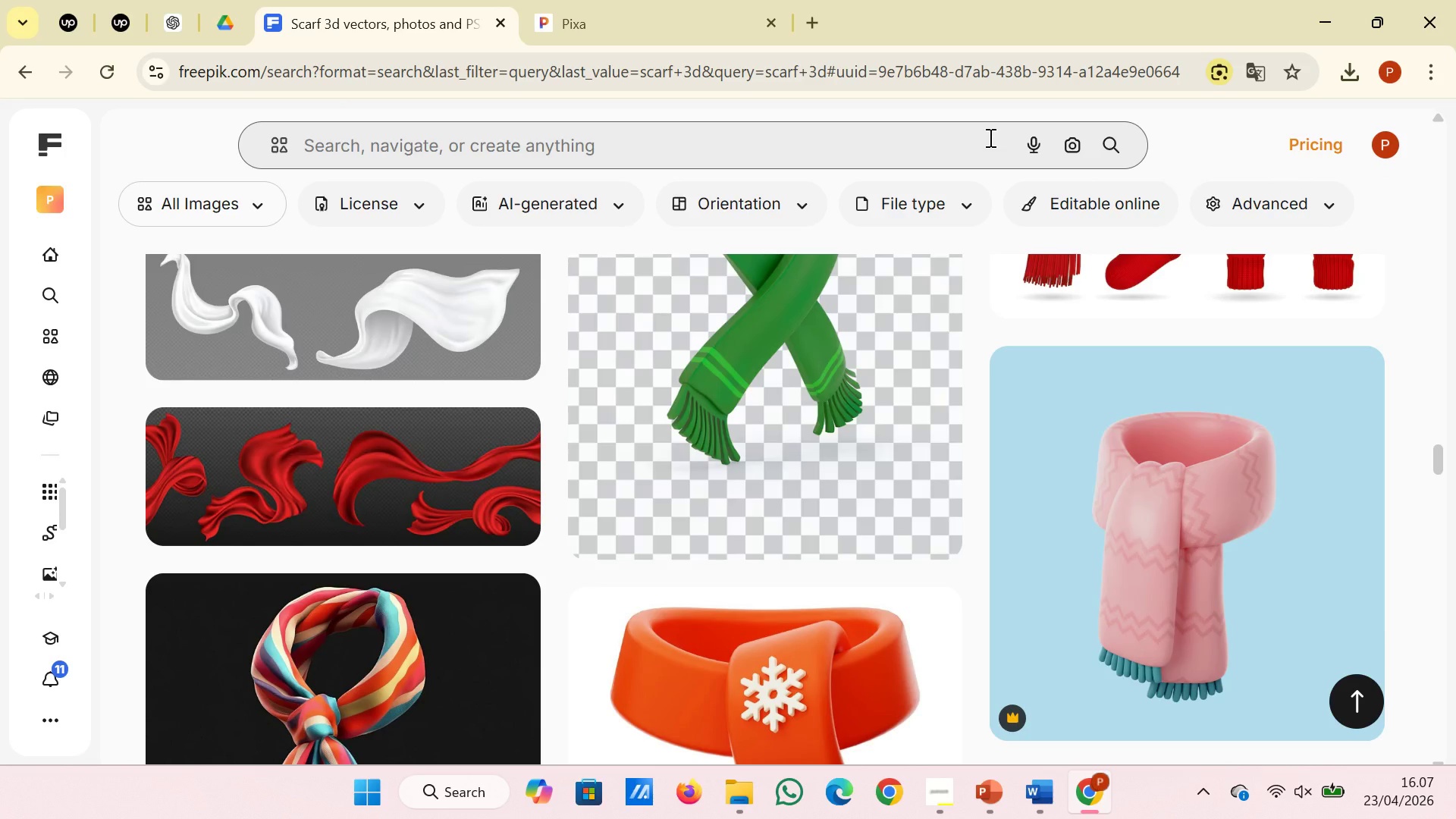 
key(Enter)
 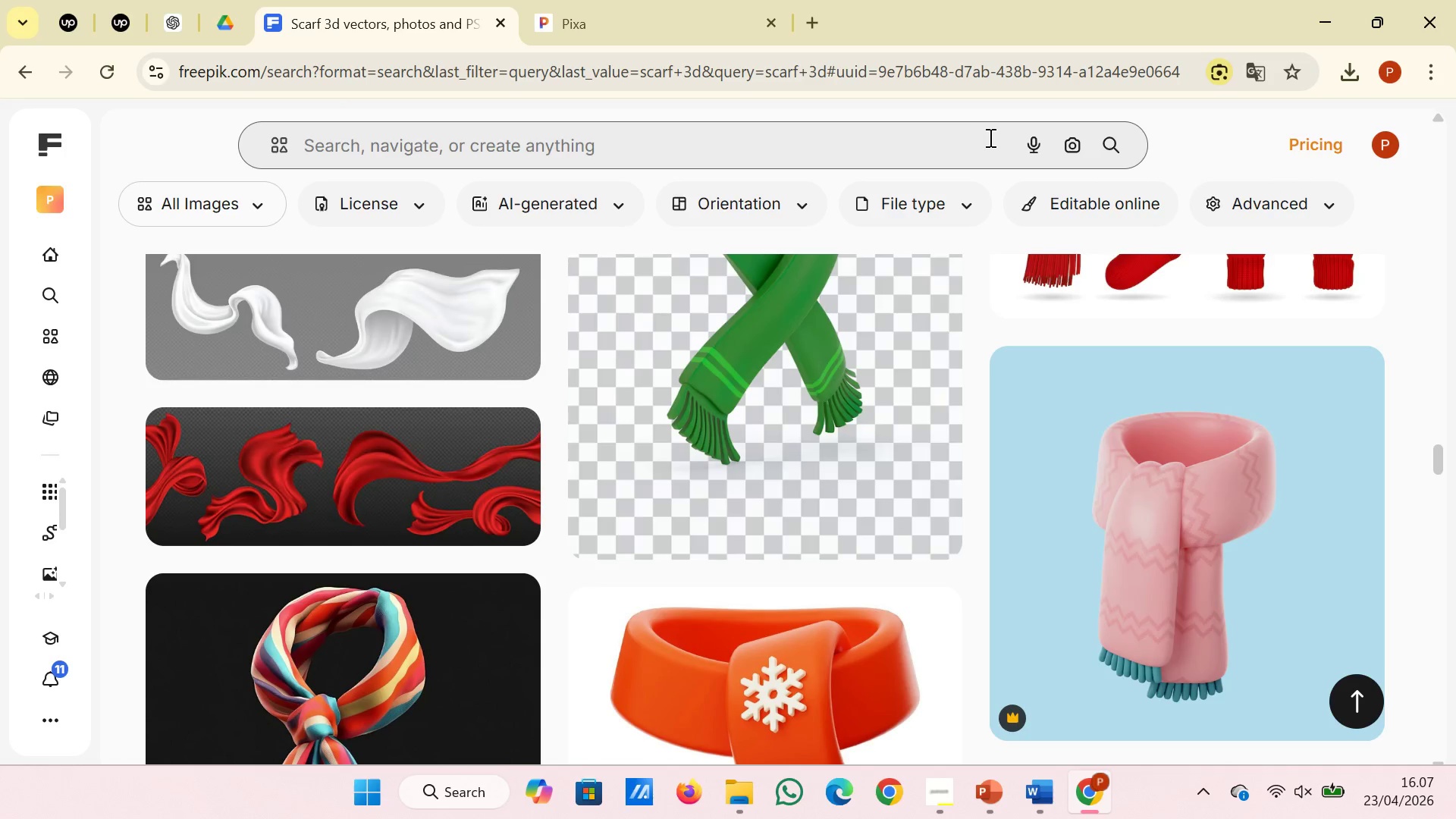 
left_click([951, 137])
 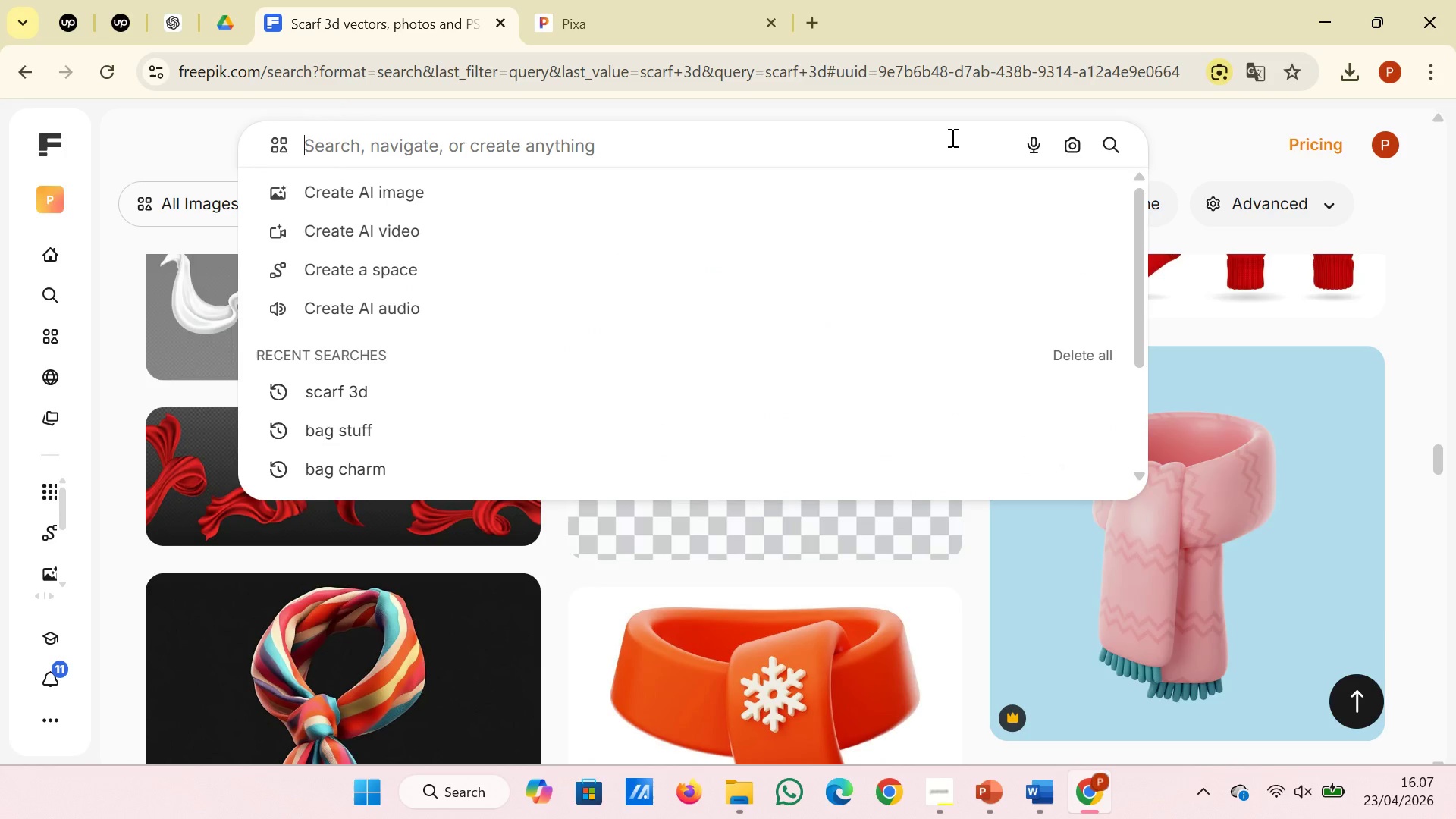 
type(ri)
key(Backspace)
key(Backspace)
type(birkin)
 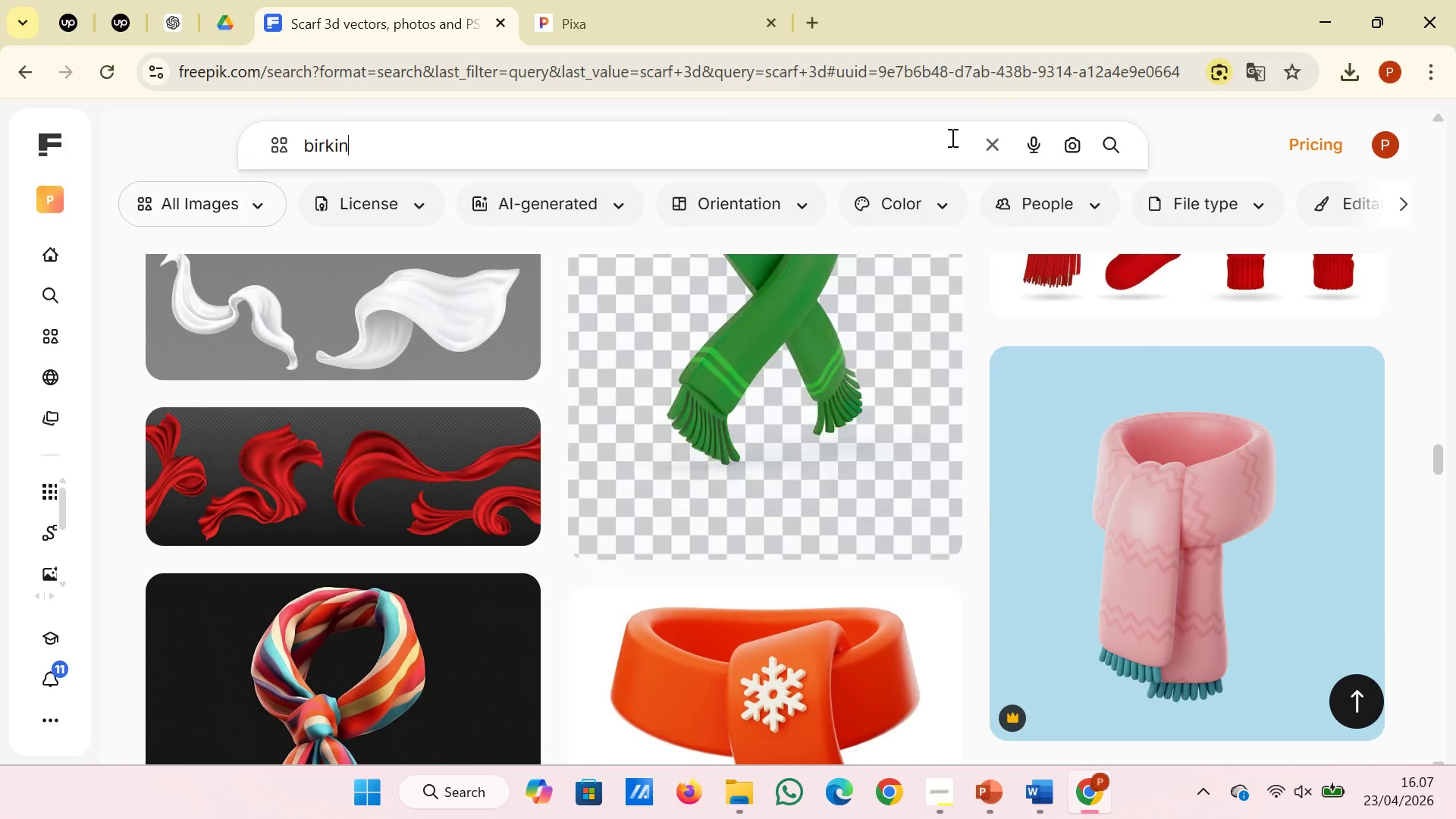 
key(Enter)
 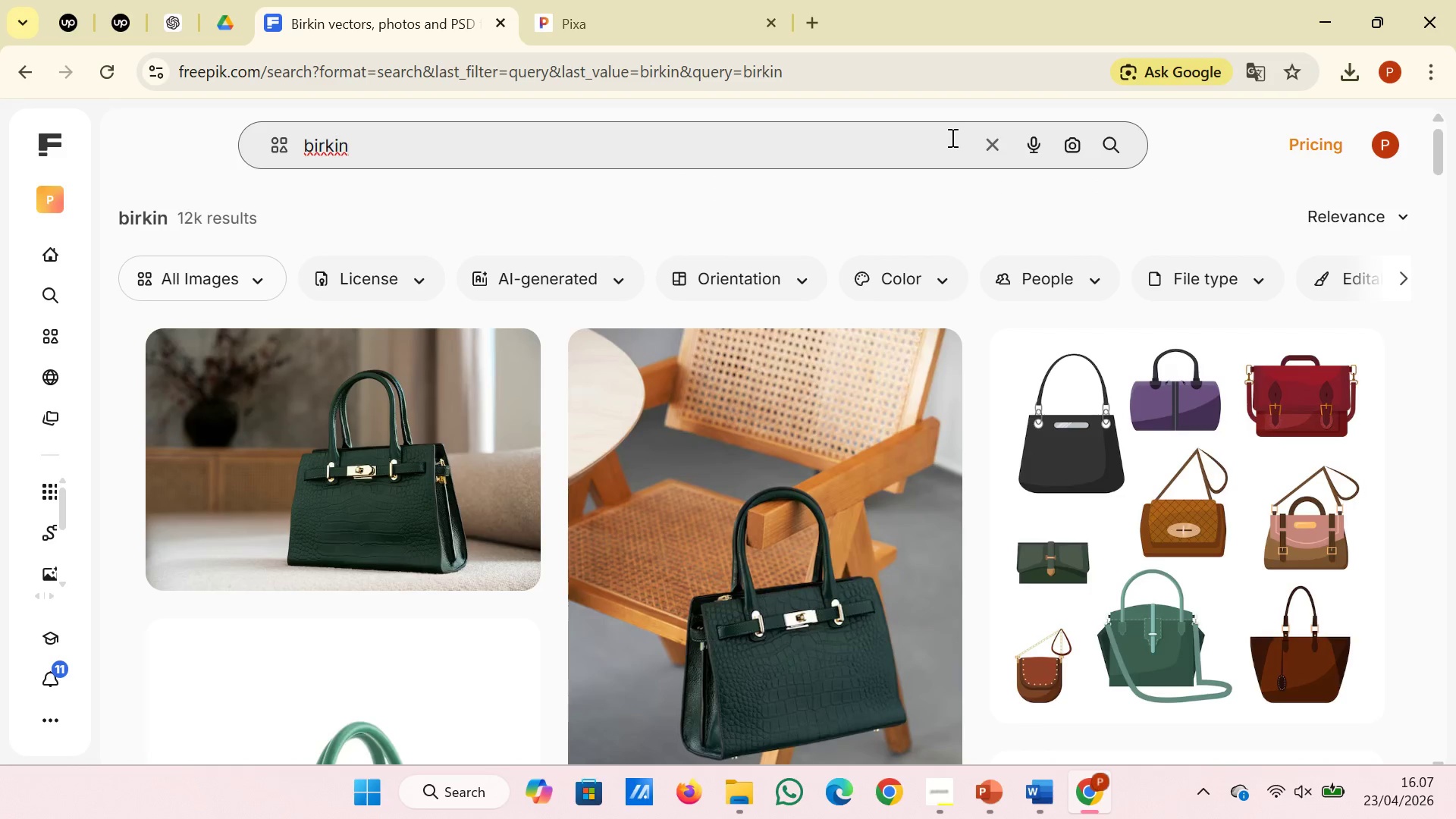 
scroll: coordinate [951, 137], scroll_direction: down, amount: 10.0
 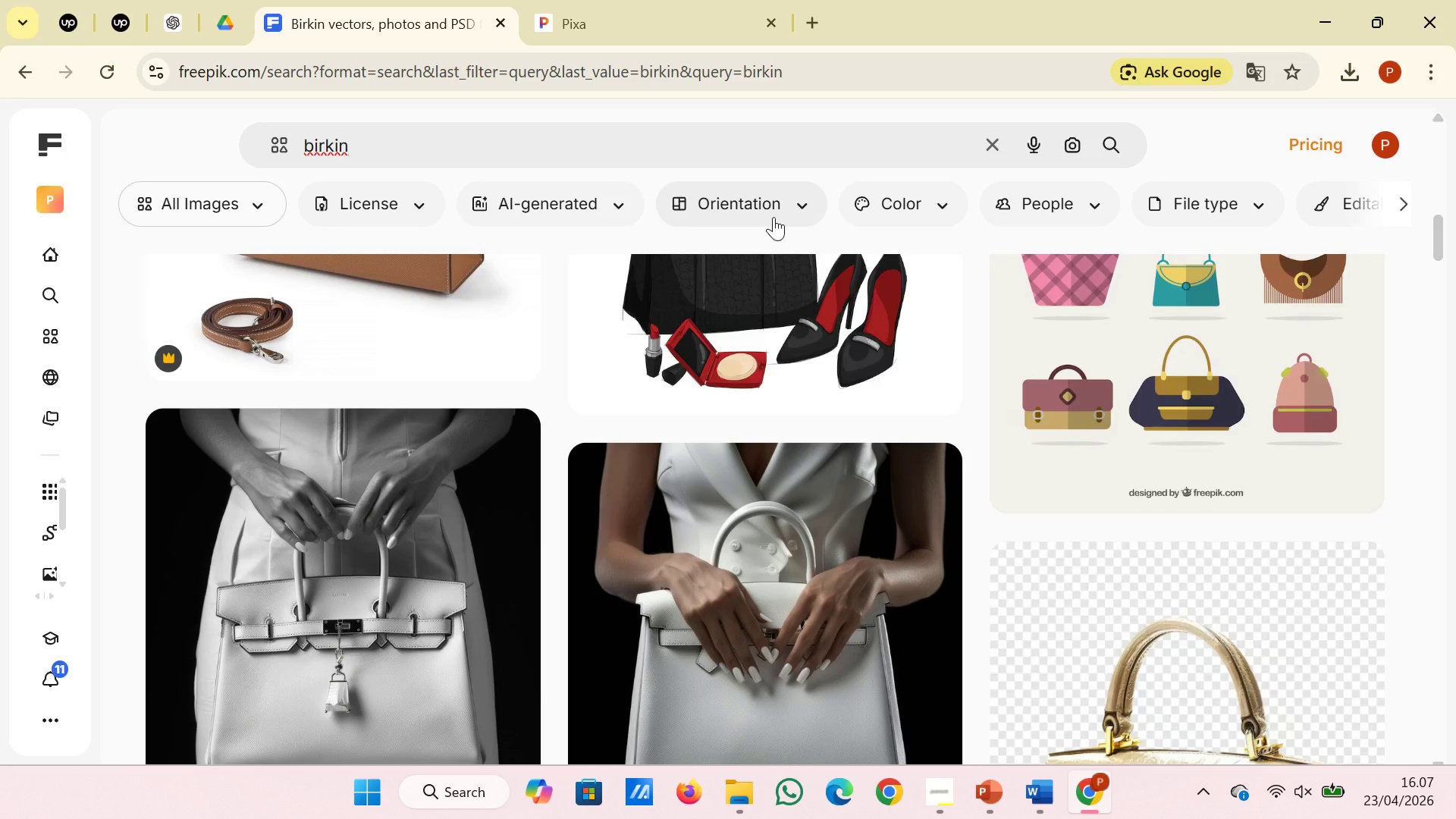 
left_click([892, 214])
 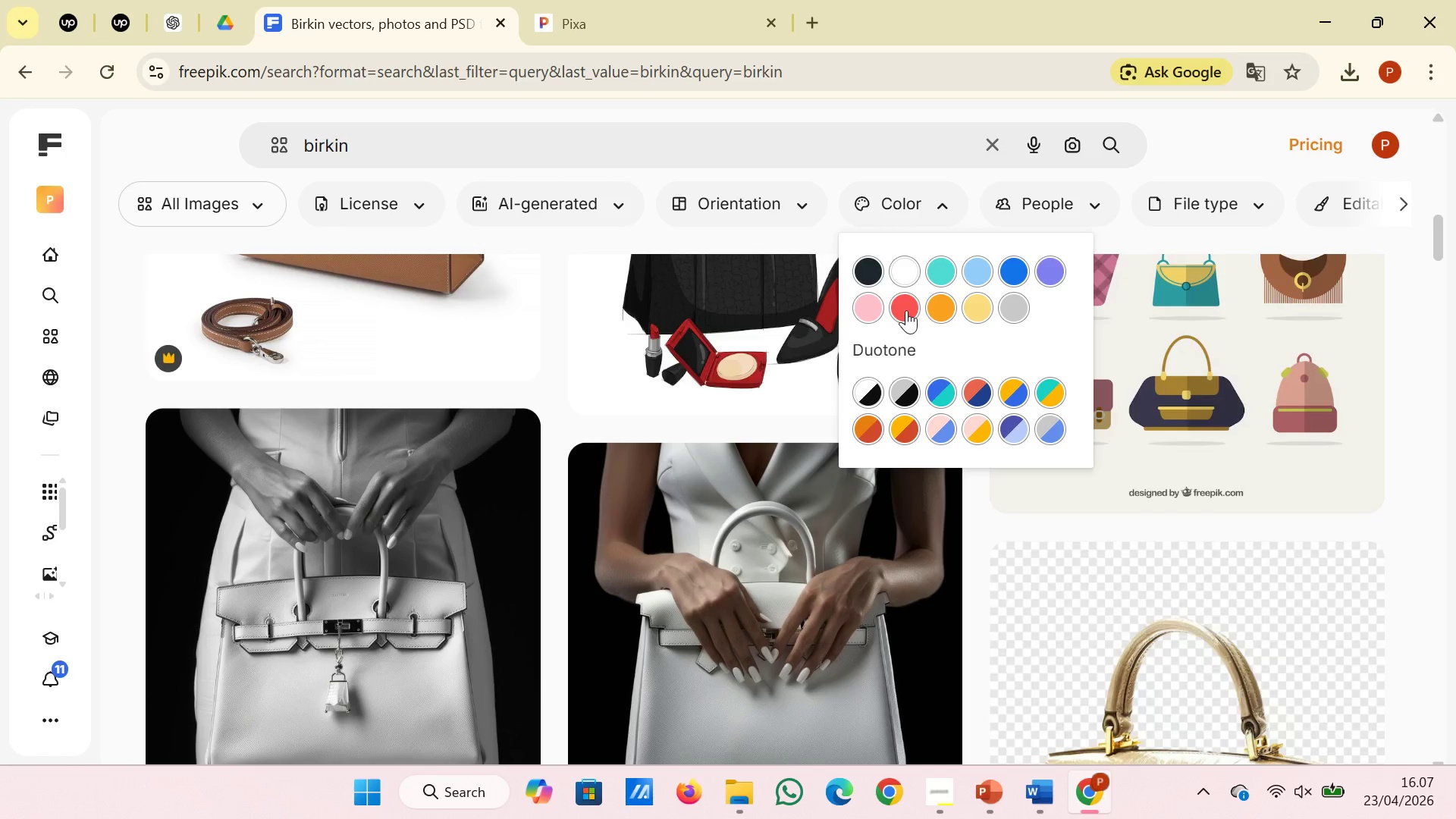 
left_click([905, 310])
 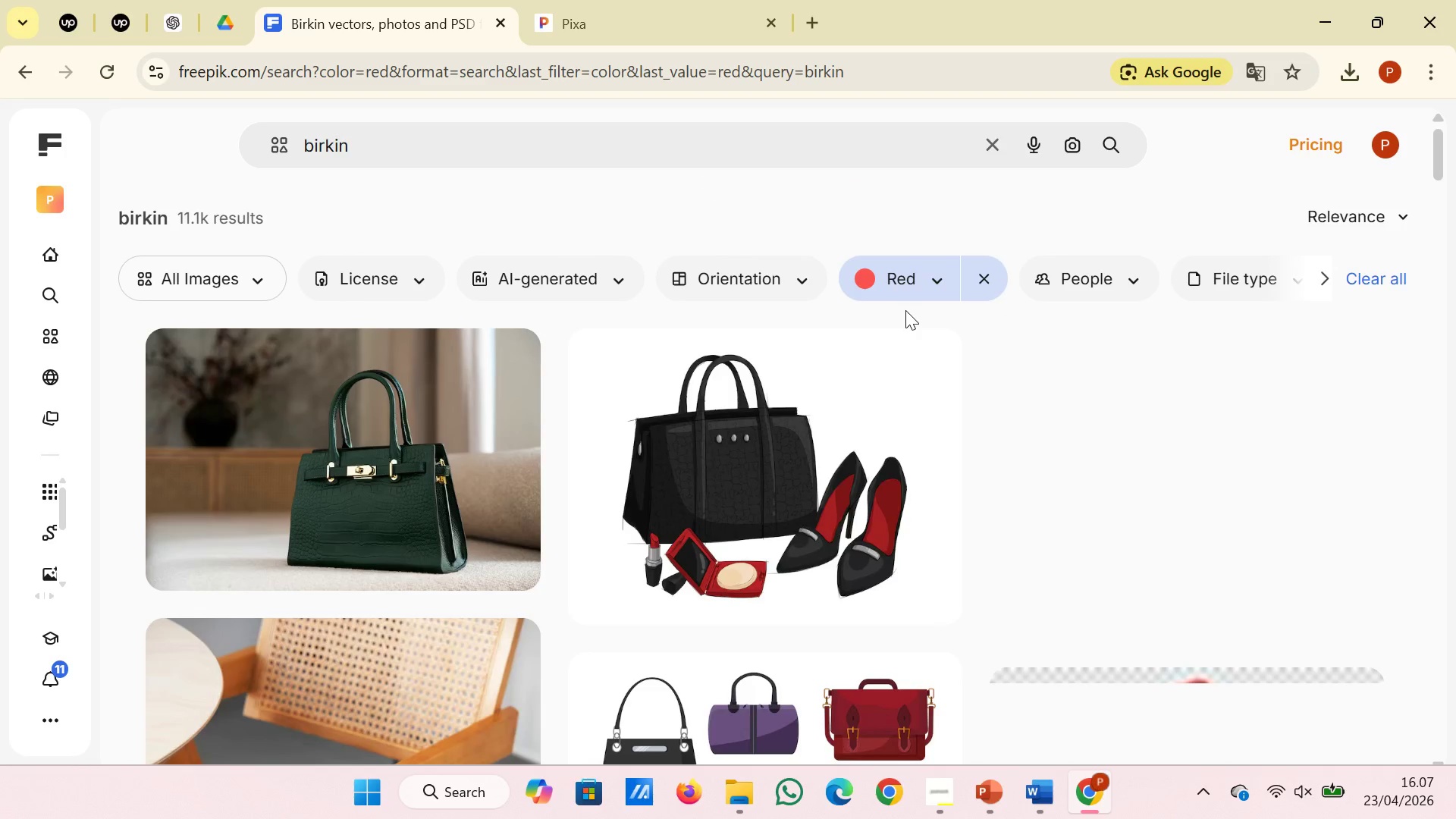 
scroll: coordinate [905, 310], scroll_direction: down, amount: 2.0
 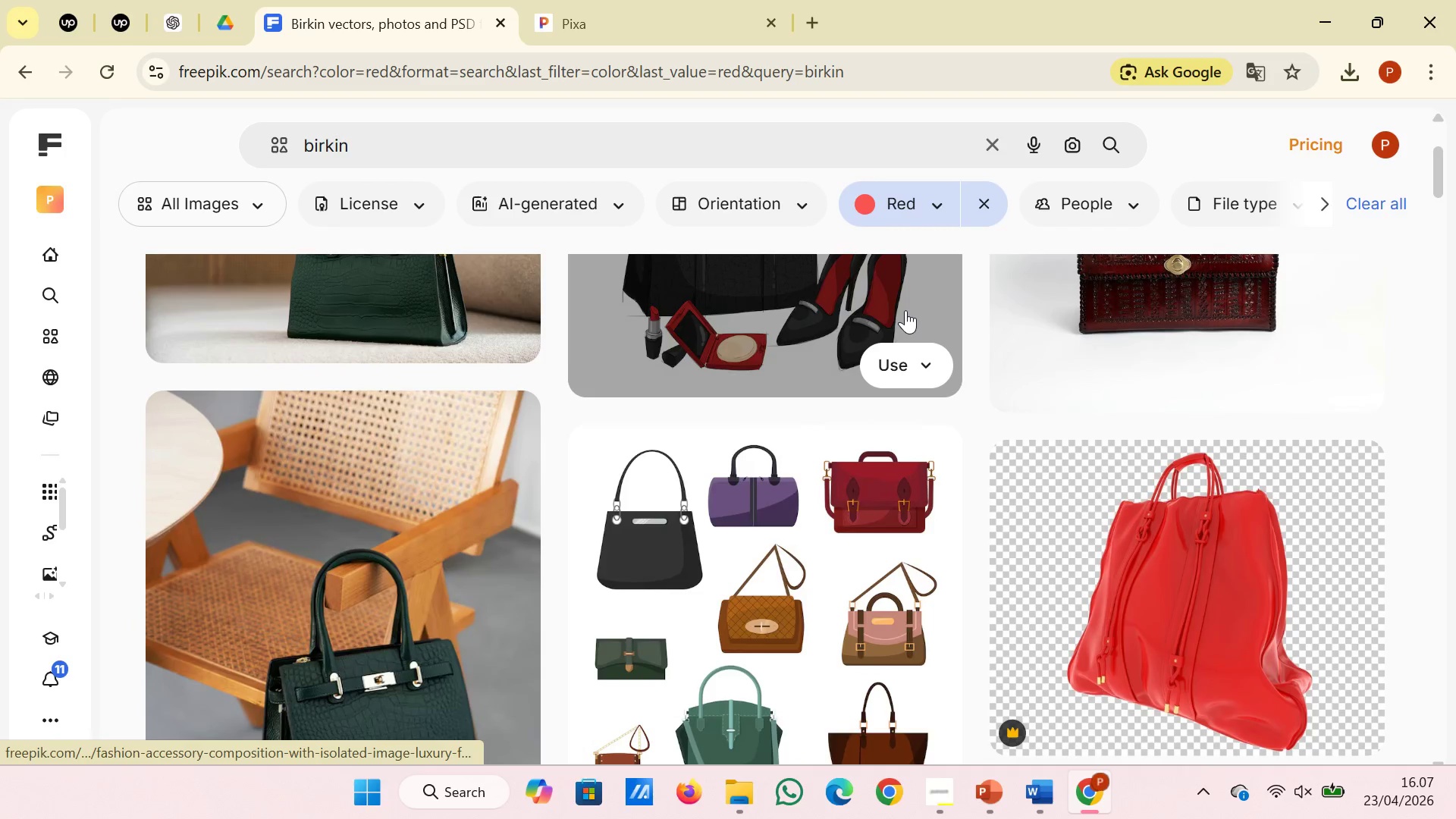 
scroll: coordinate [905, 310], scroll_direction: up, amount: 2.0
 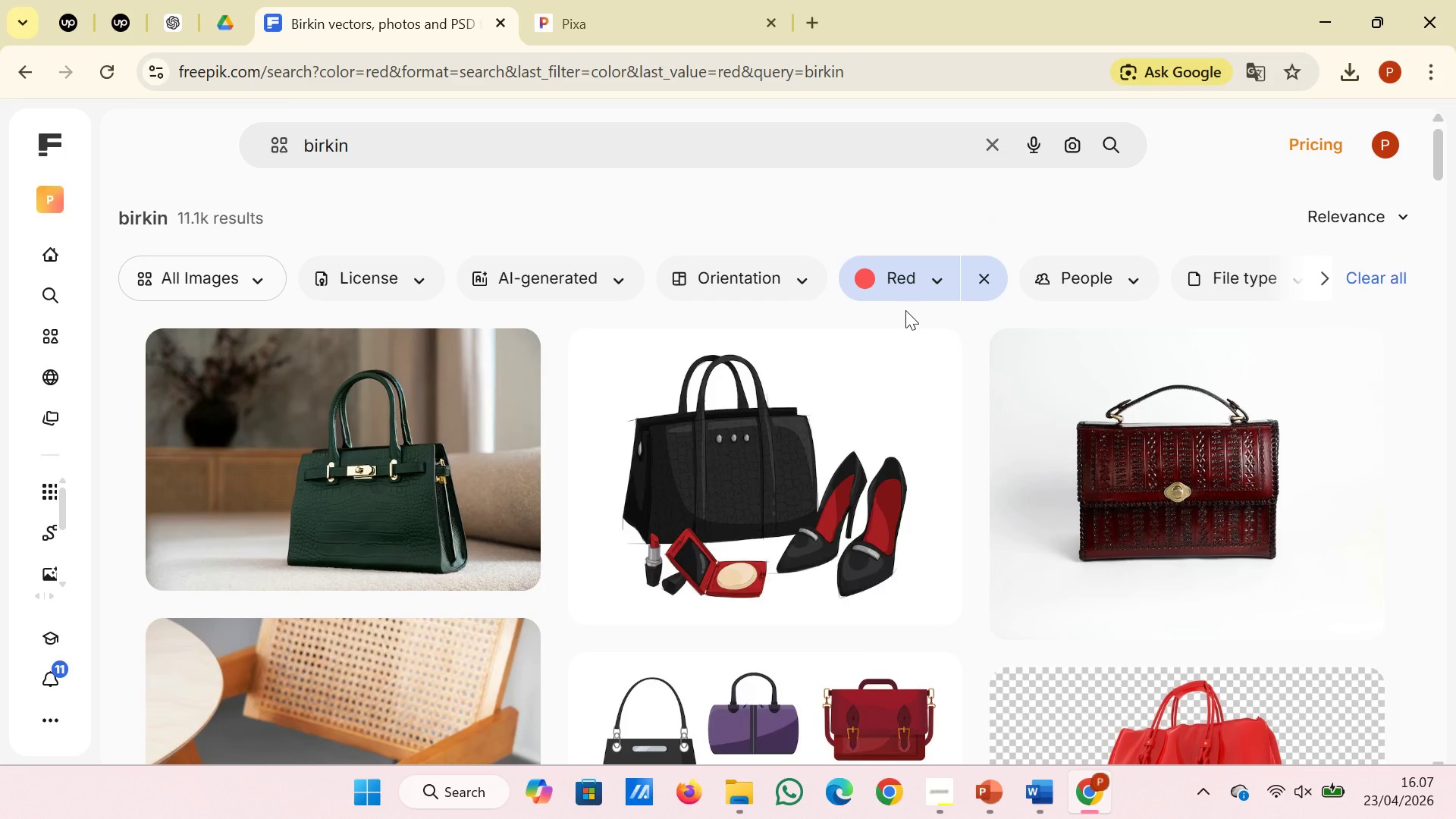 
scroll: coordinate [416, 207], scroll_direction: down, amount: 5.0
 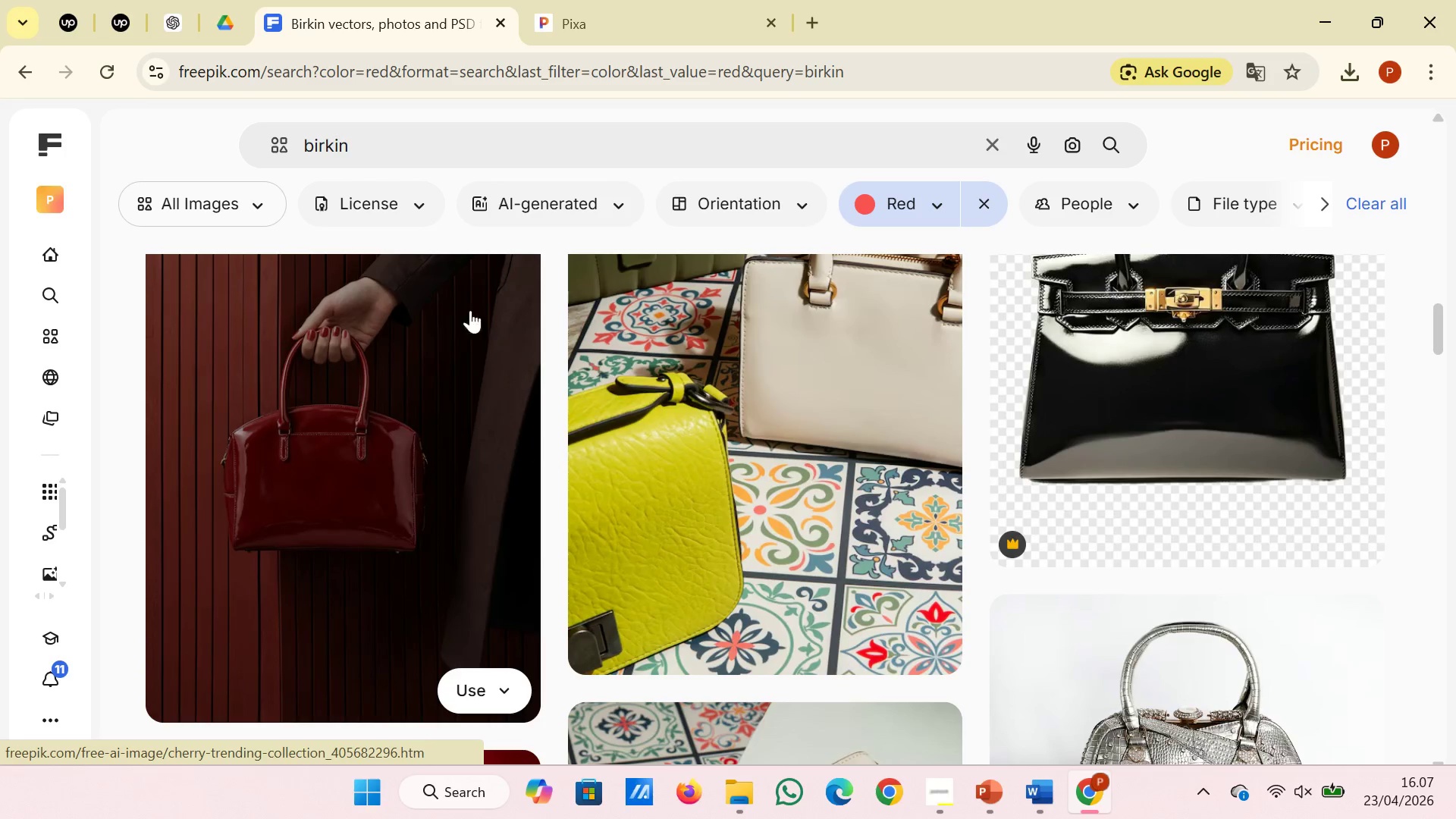 
left_click([384, 196])
 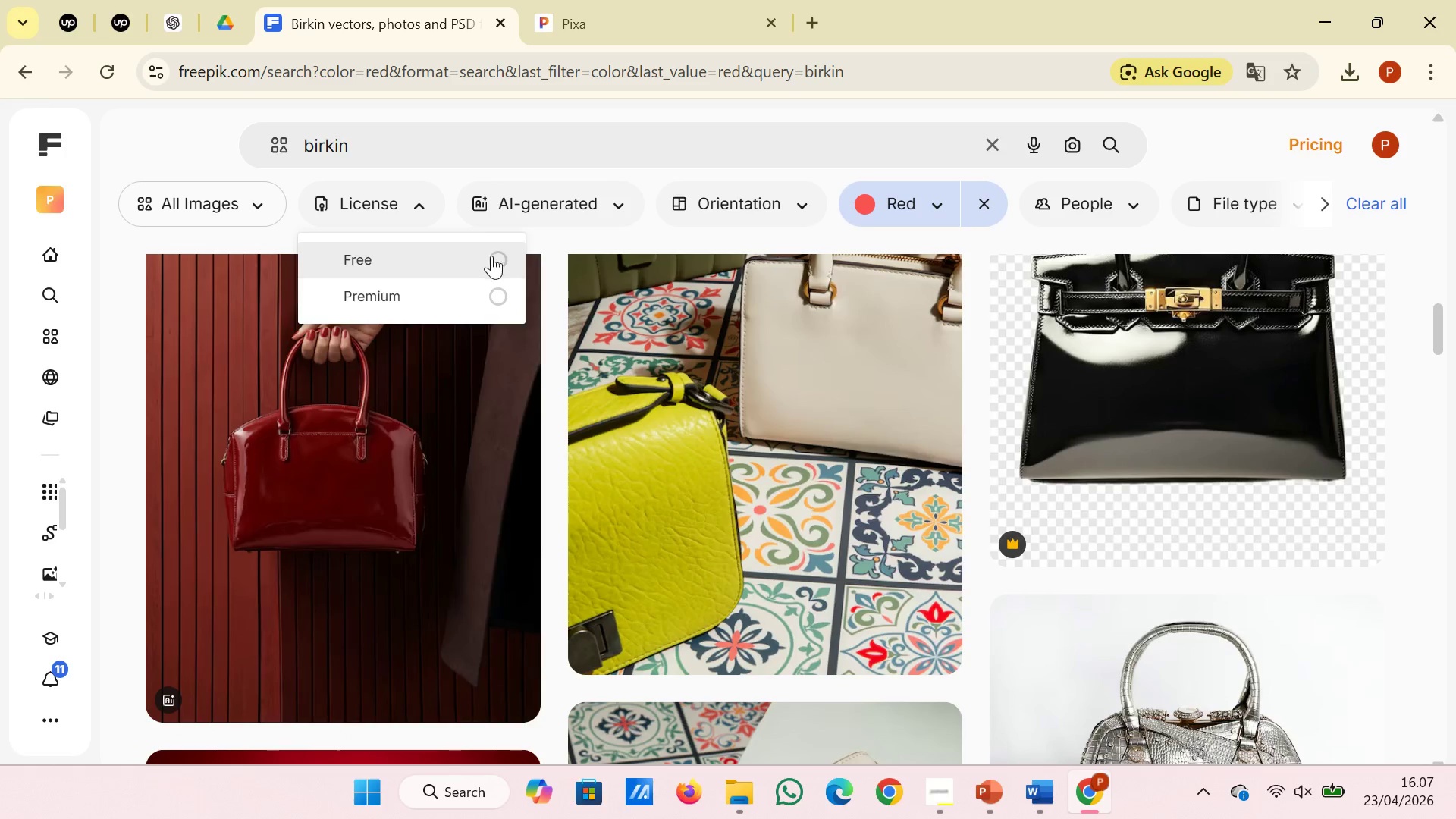 
left_click([504, 260])
 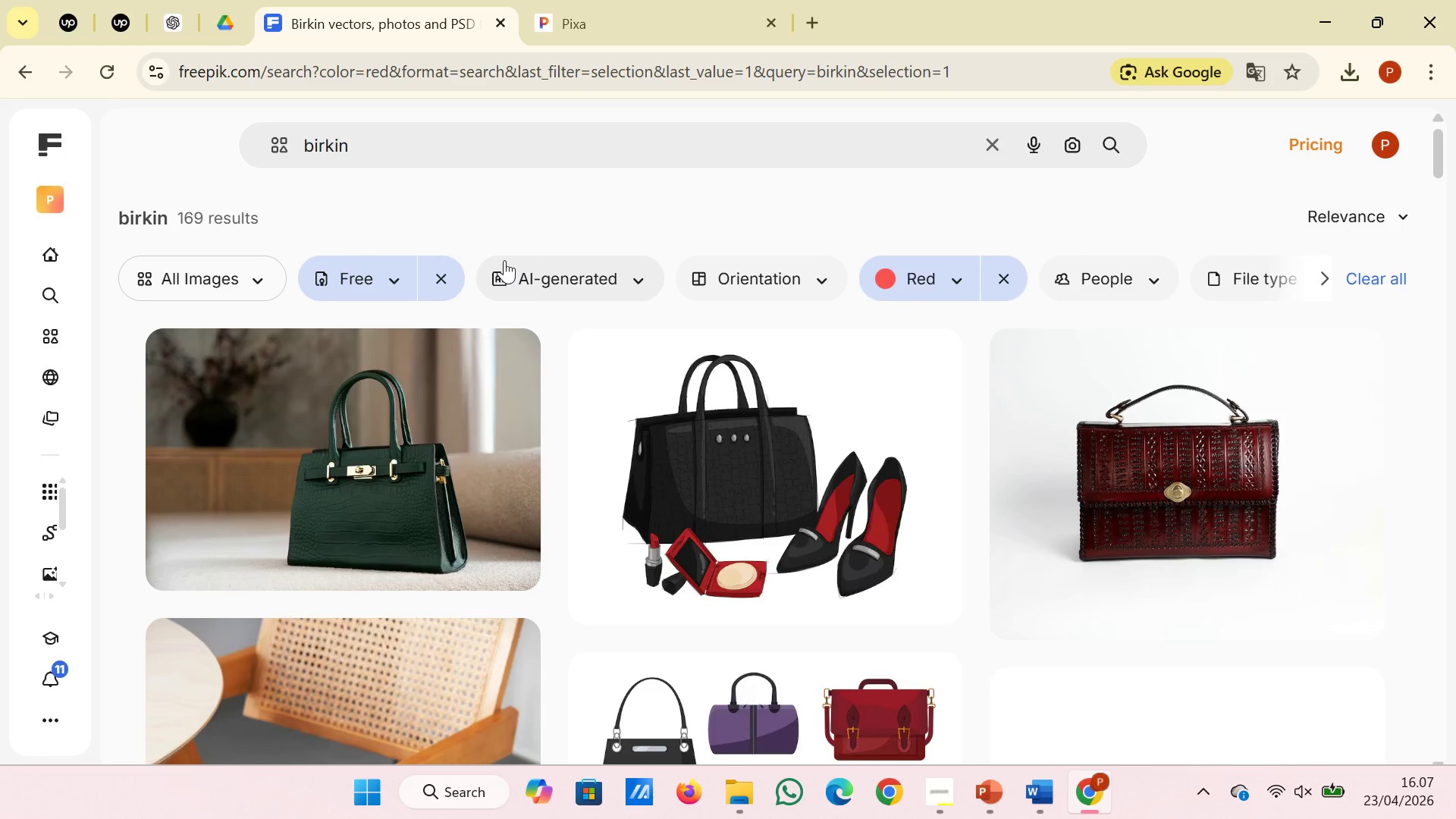 
scroll: coordinate [872, 537], scroll_direction: down, amount: 7.0
 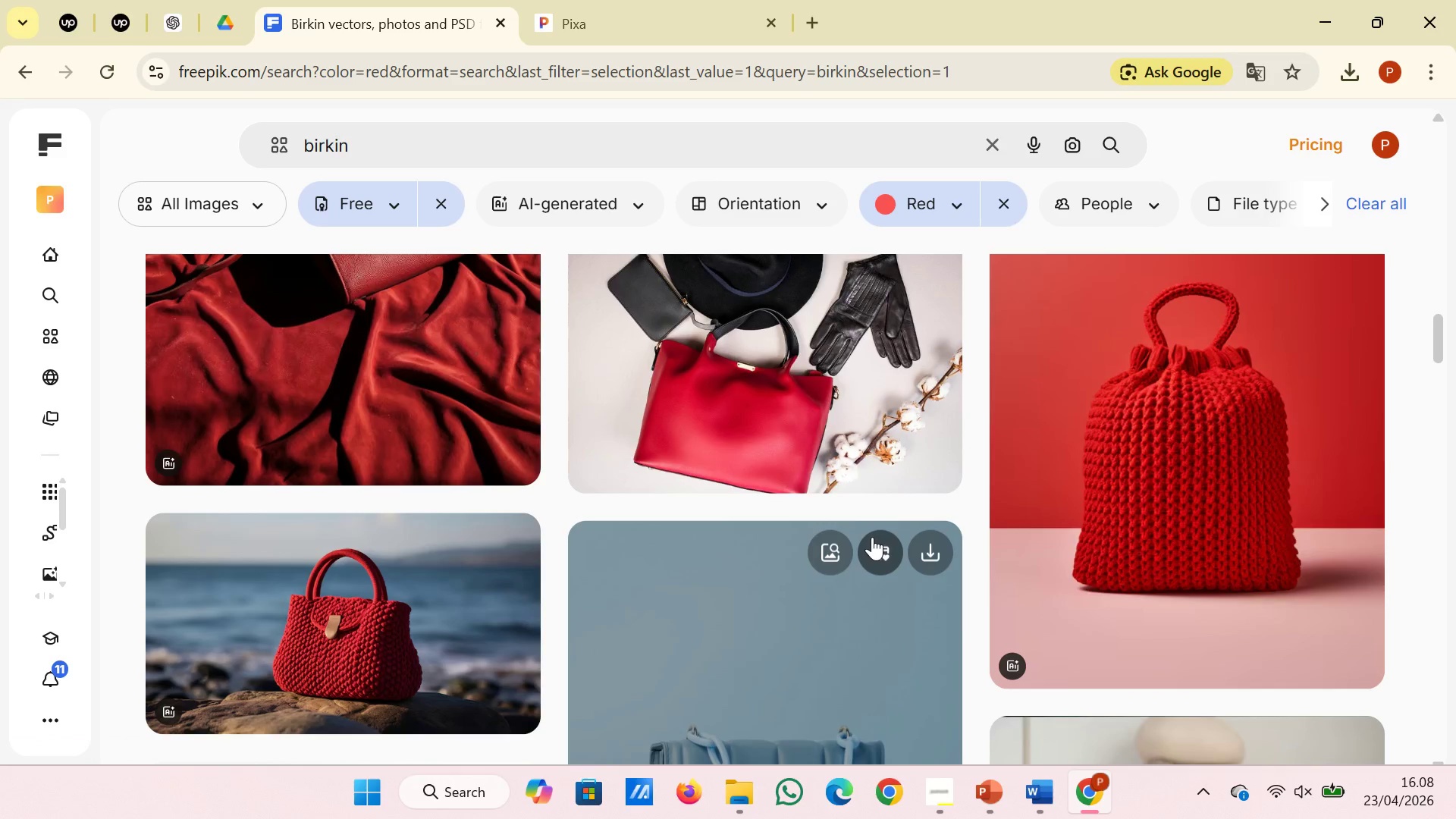 
scroll: coordinate [872, 537], scroll_direction: up, amount: 3.0
 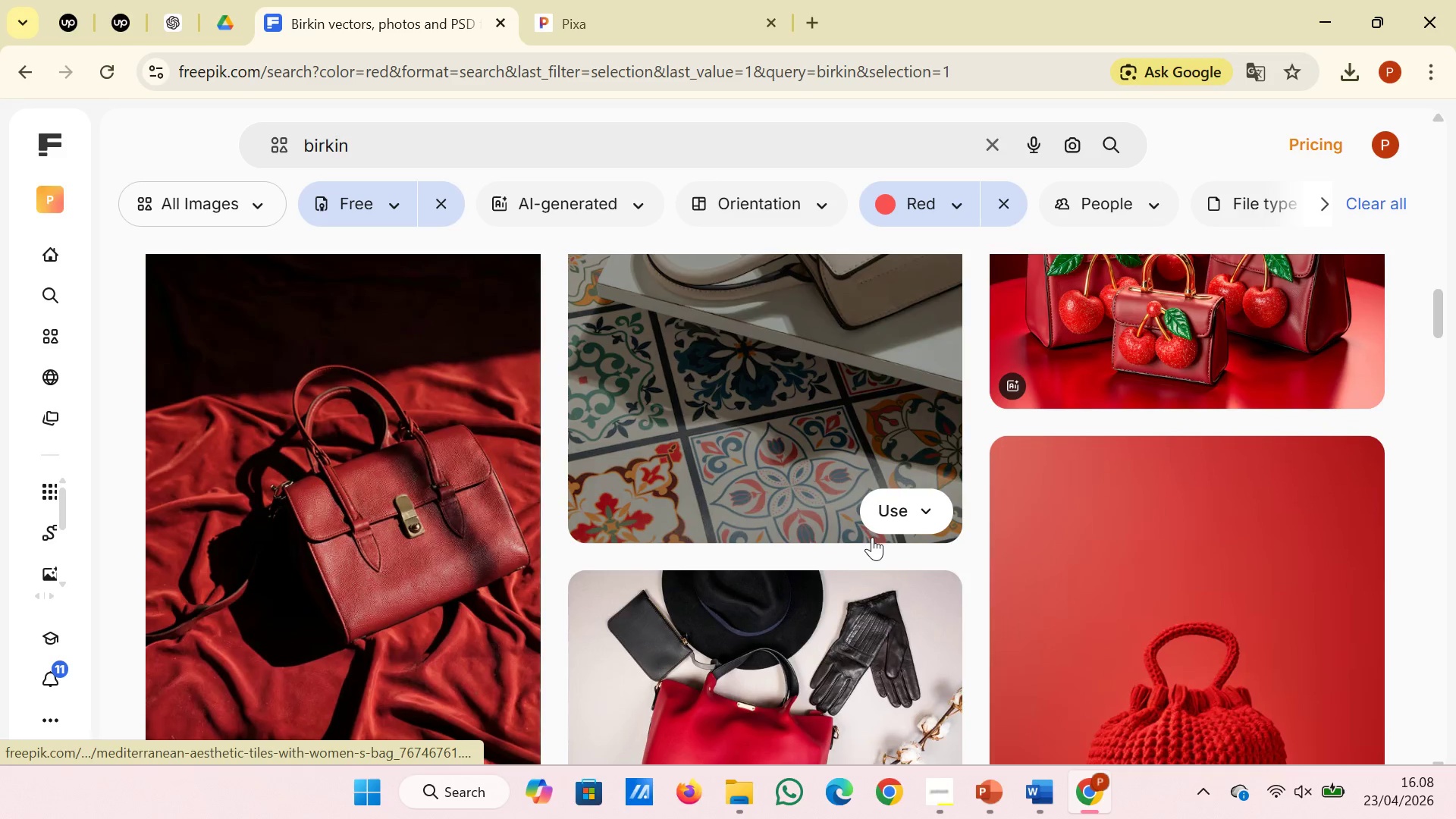 
scroll: coordinate [872, 537], scroll_direction: down, amount: 8.0
 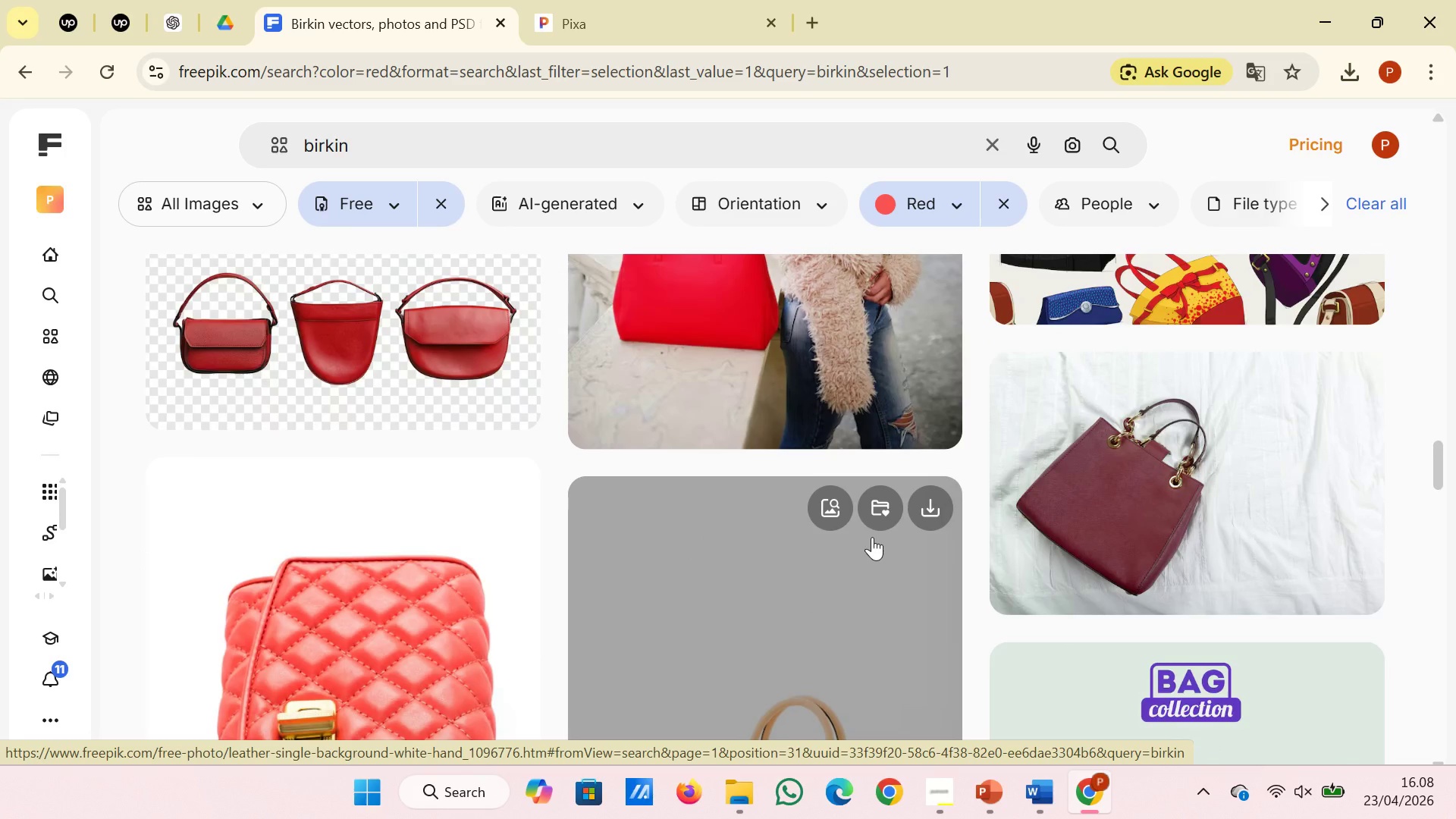 
scroll: coordinate [872, 537], scroll_direction: up, amount: 1.0
 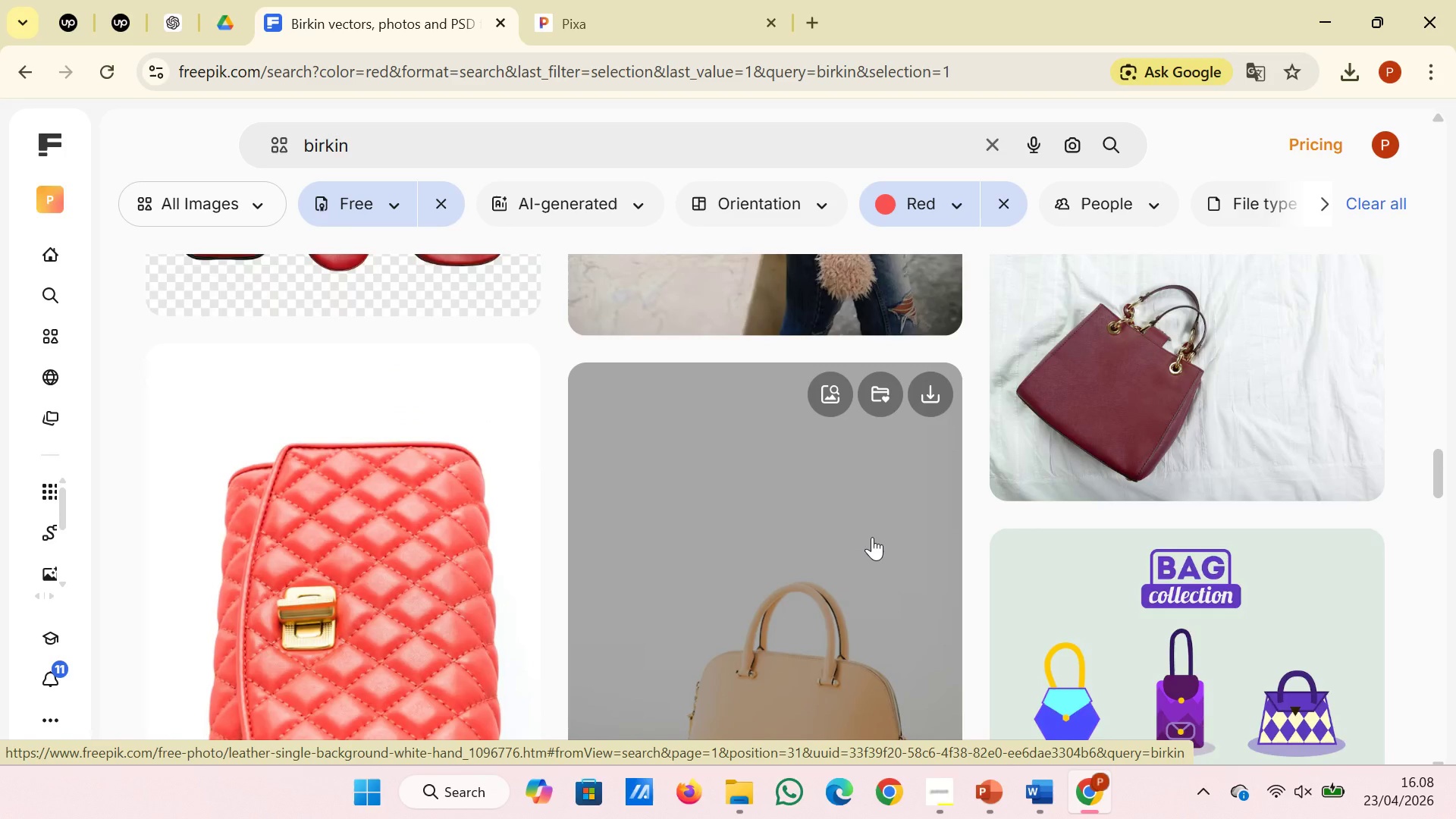 
scroll: coordinate [1430, 384], scroll_direction: down, amount: 7.0
 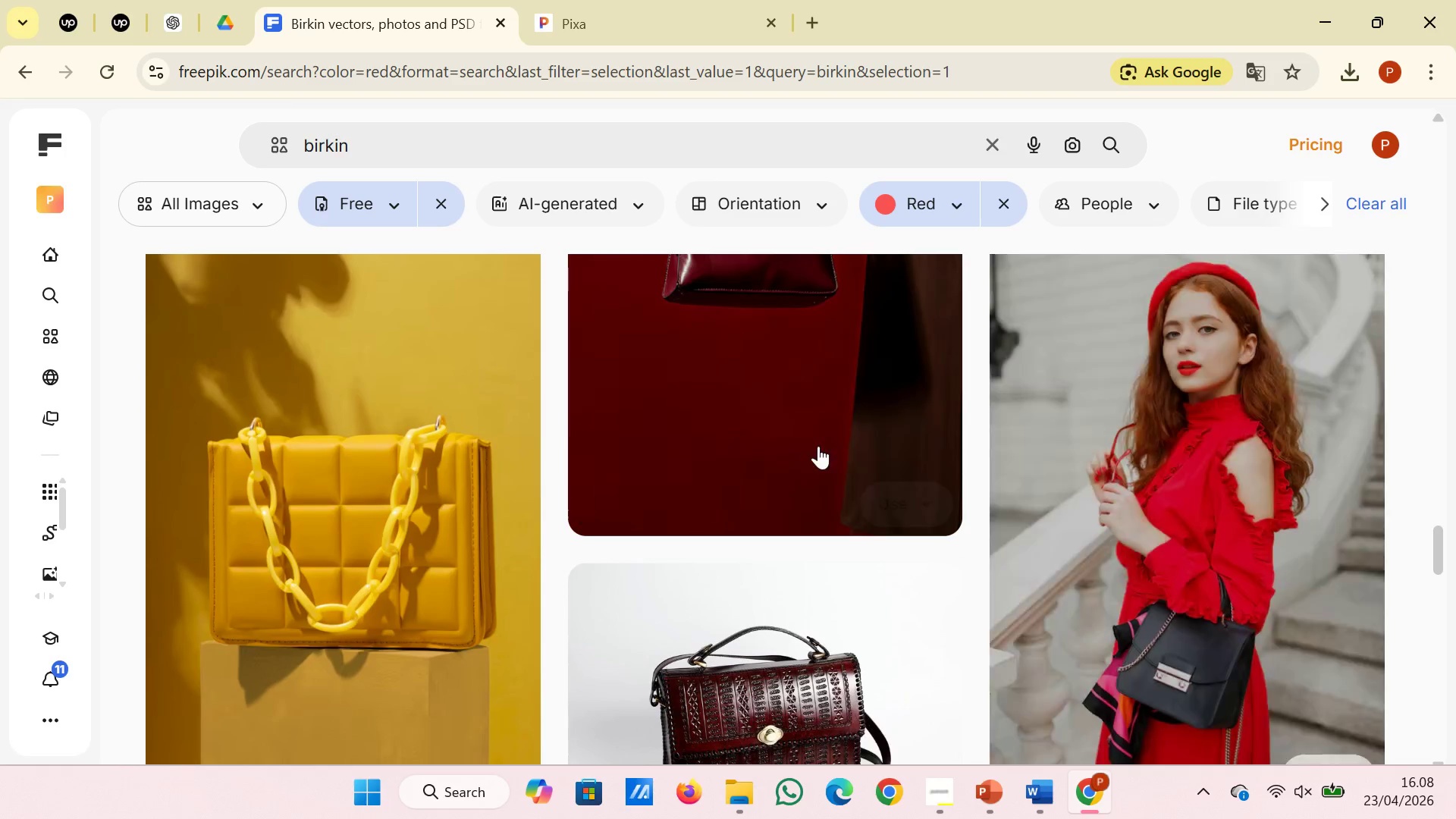 
left_click([818, 446])
 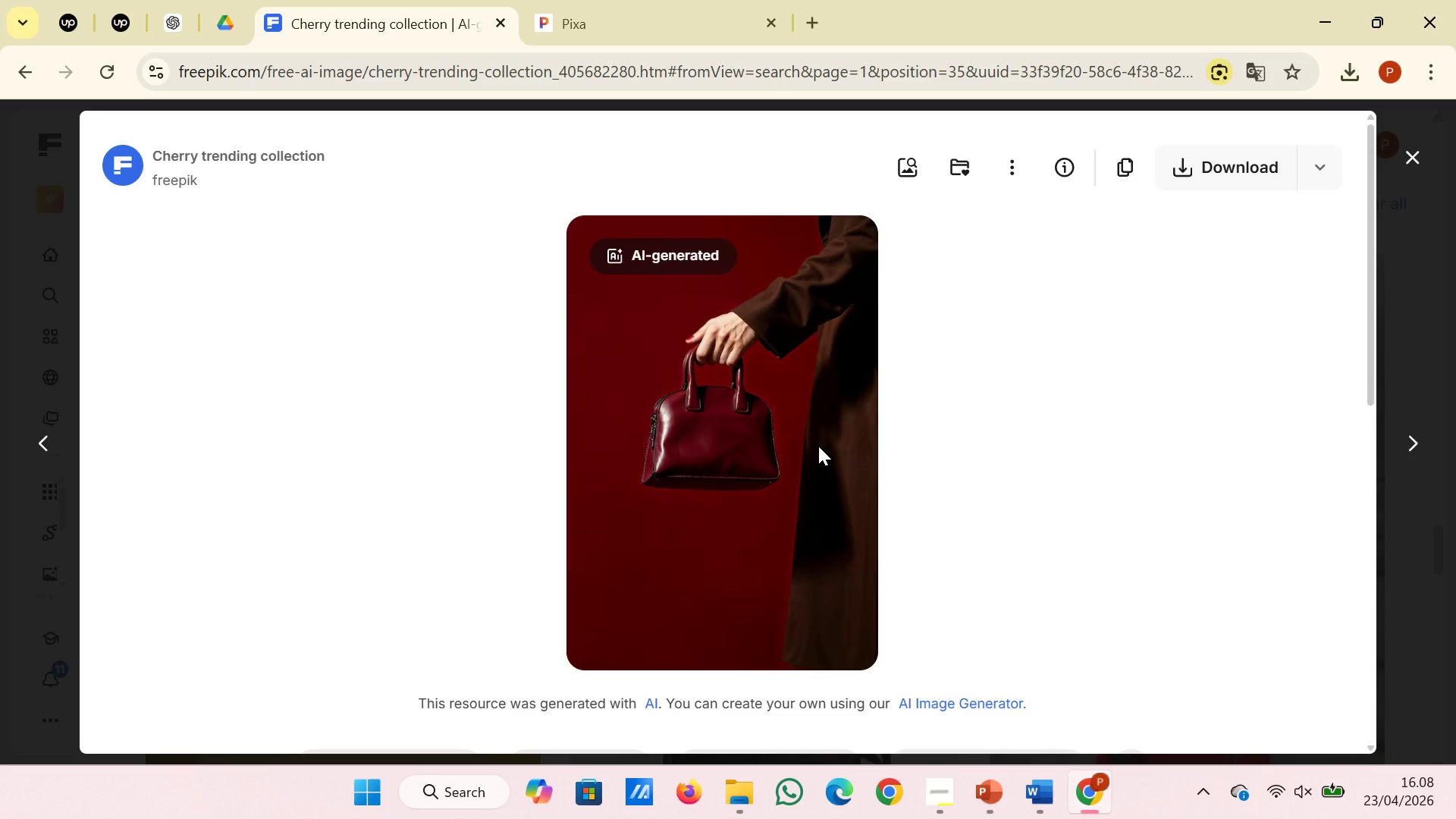 
scroll: coordinate [818, 446], scroll_direction: down, amount: 3.0
 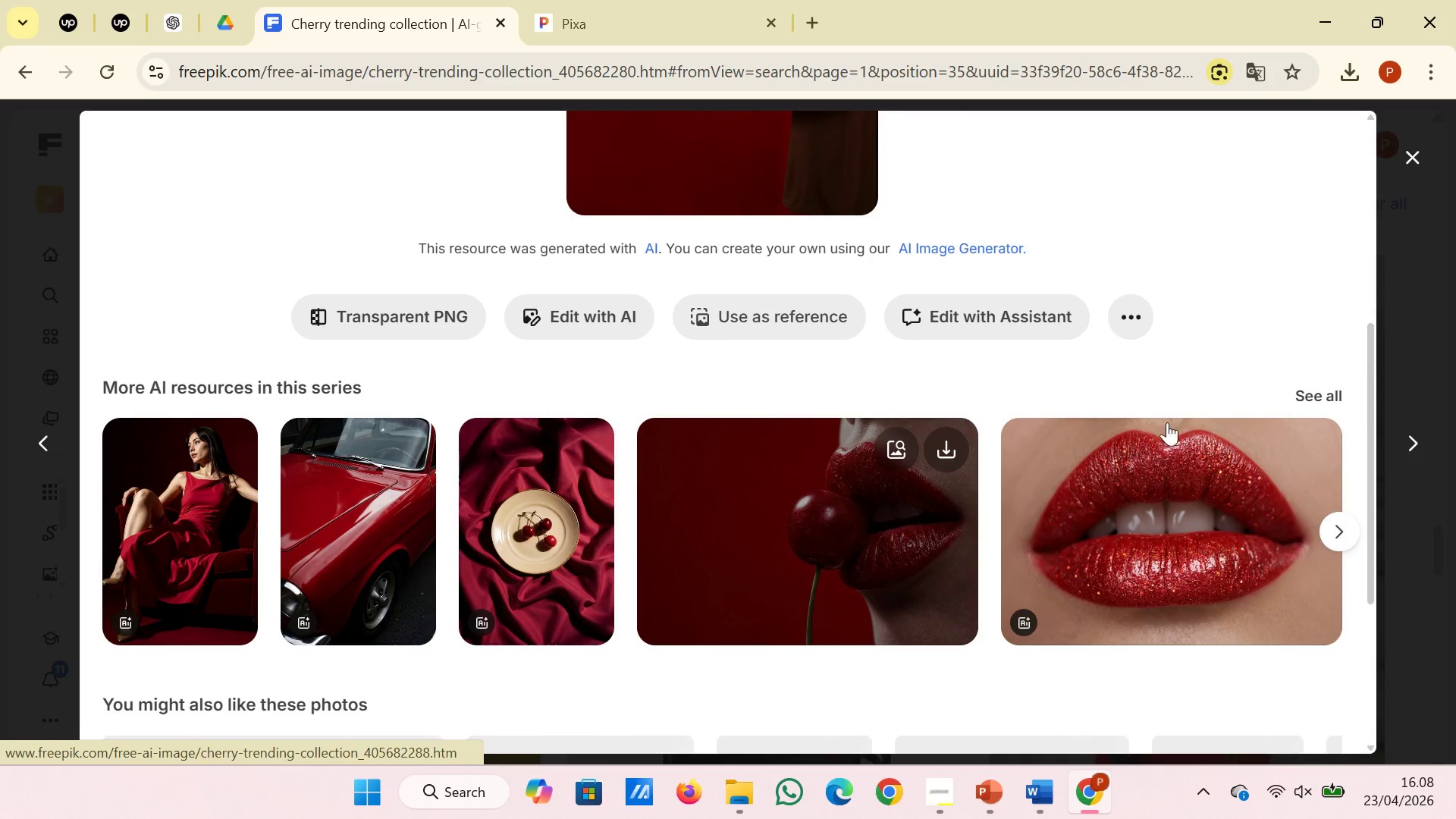 
left_click([1341, 522])
 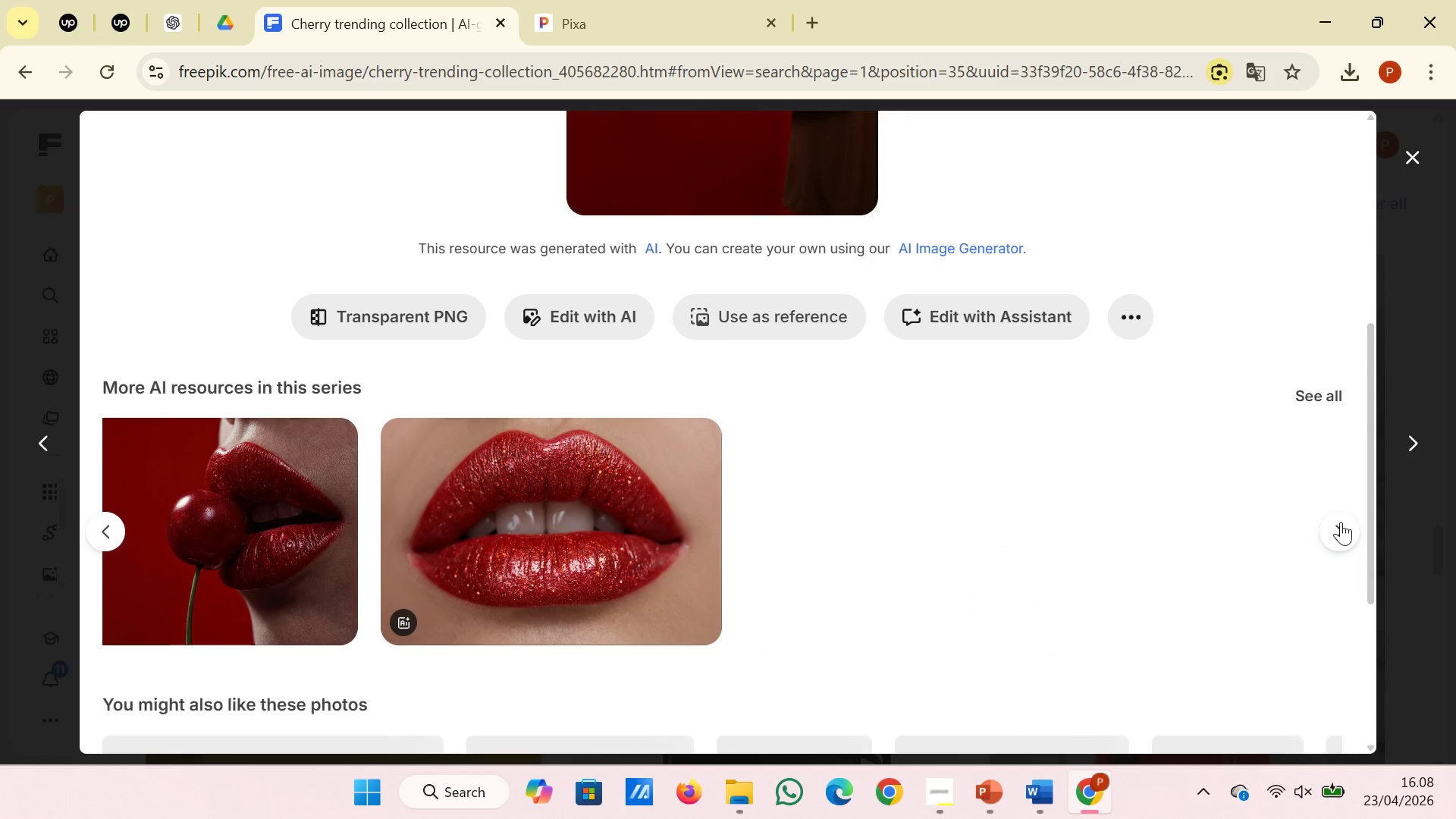 
left_click([1341, 522])
 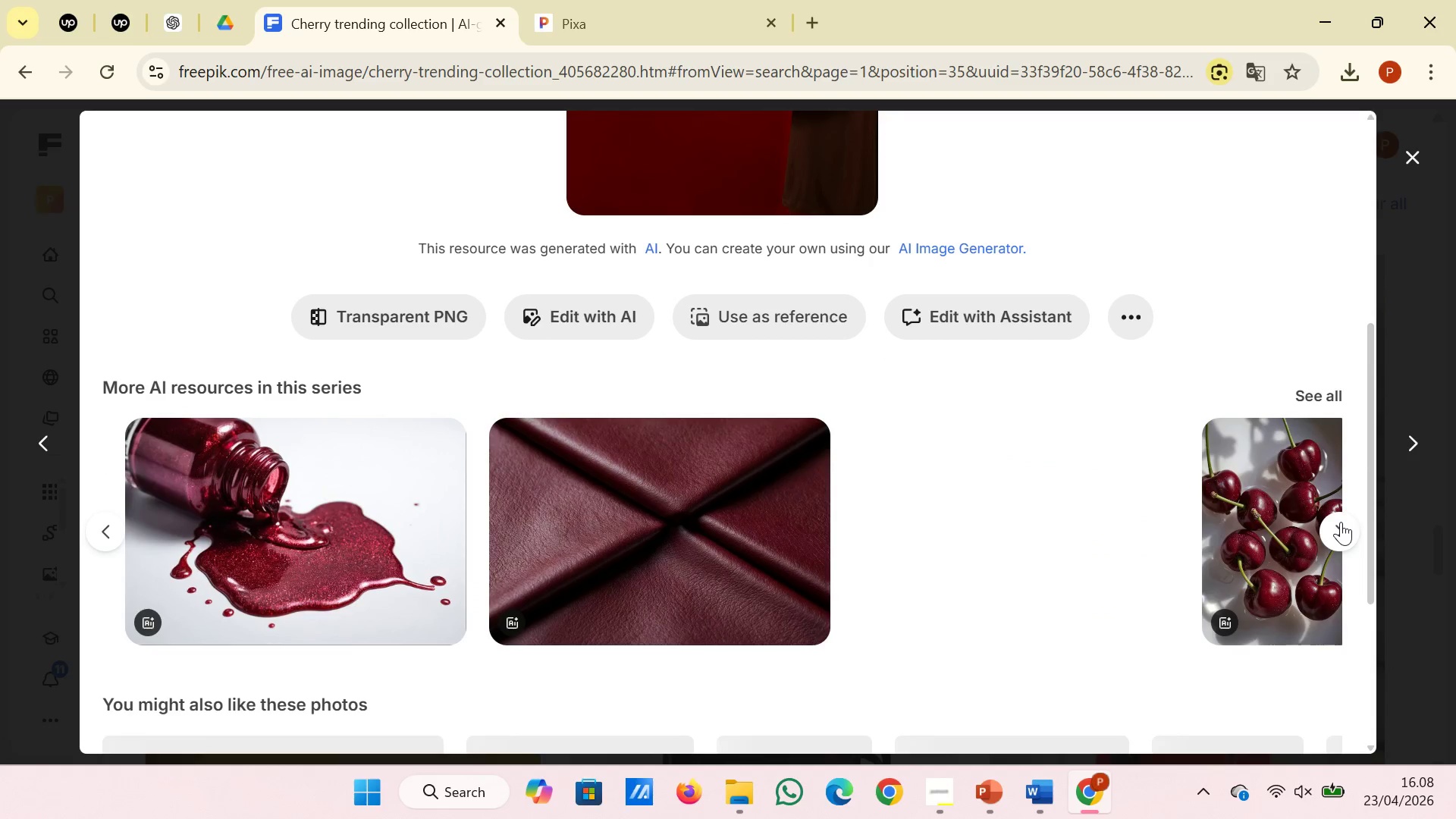 
left_click([1341, 522])
 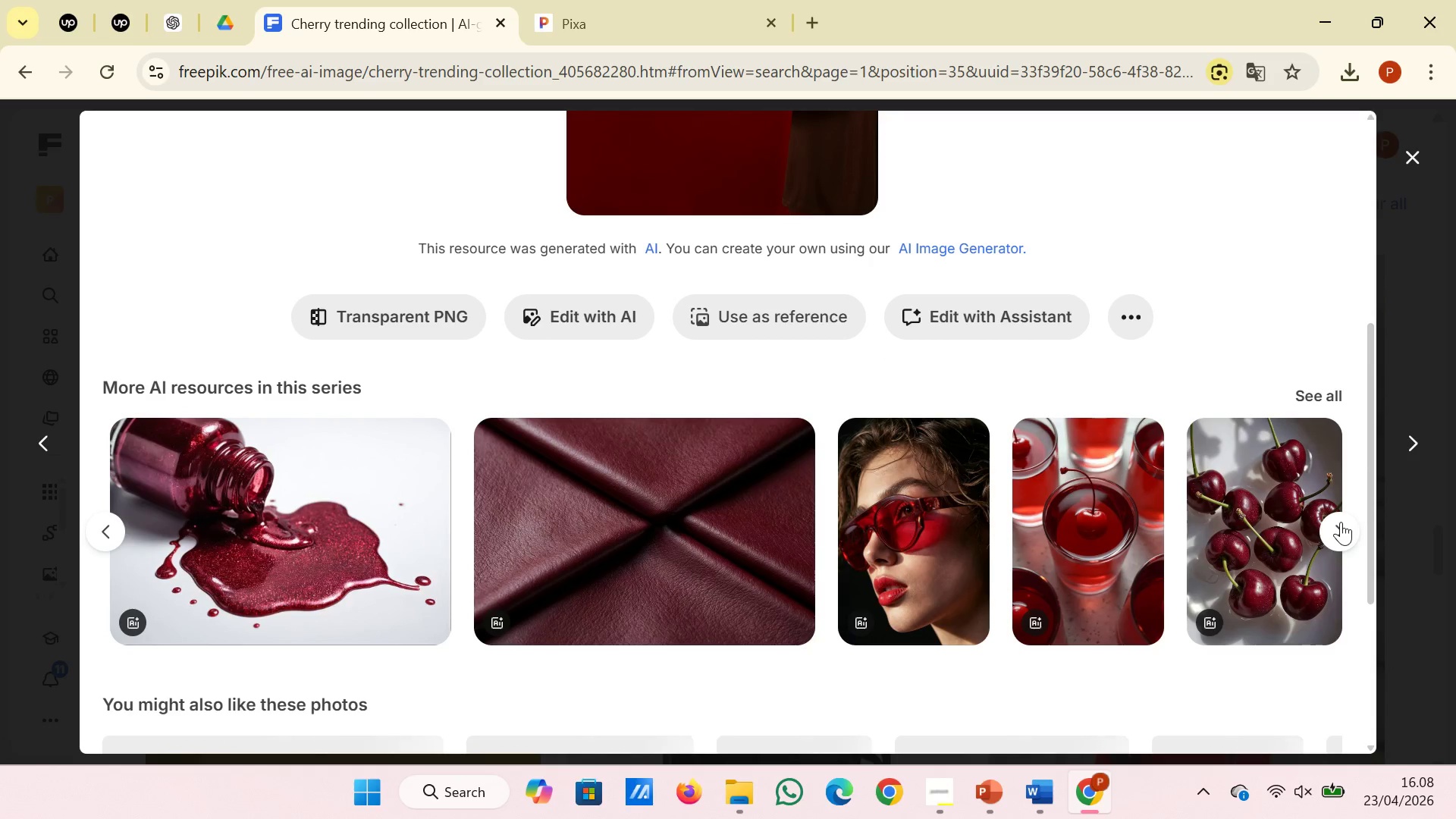 
left_click([1341, 522])
 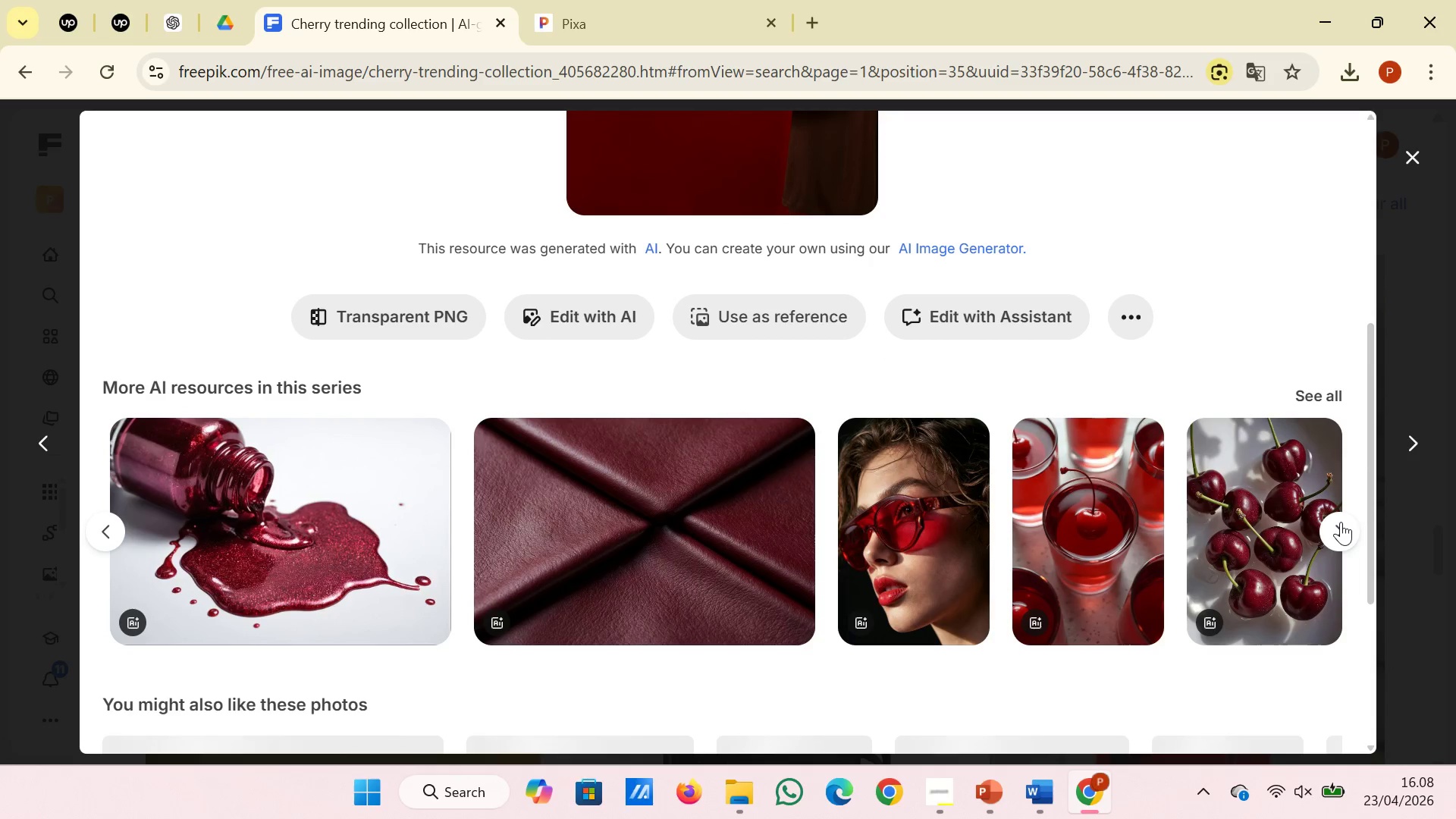 
left_click([1341, 522])
 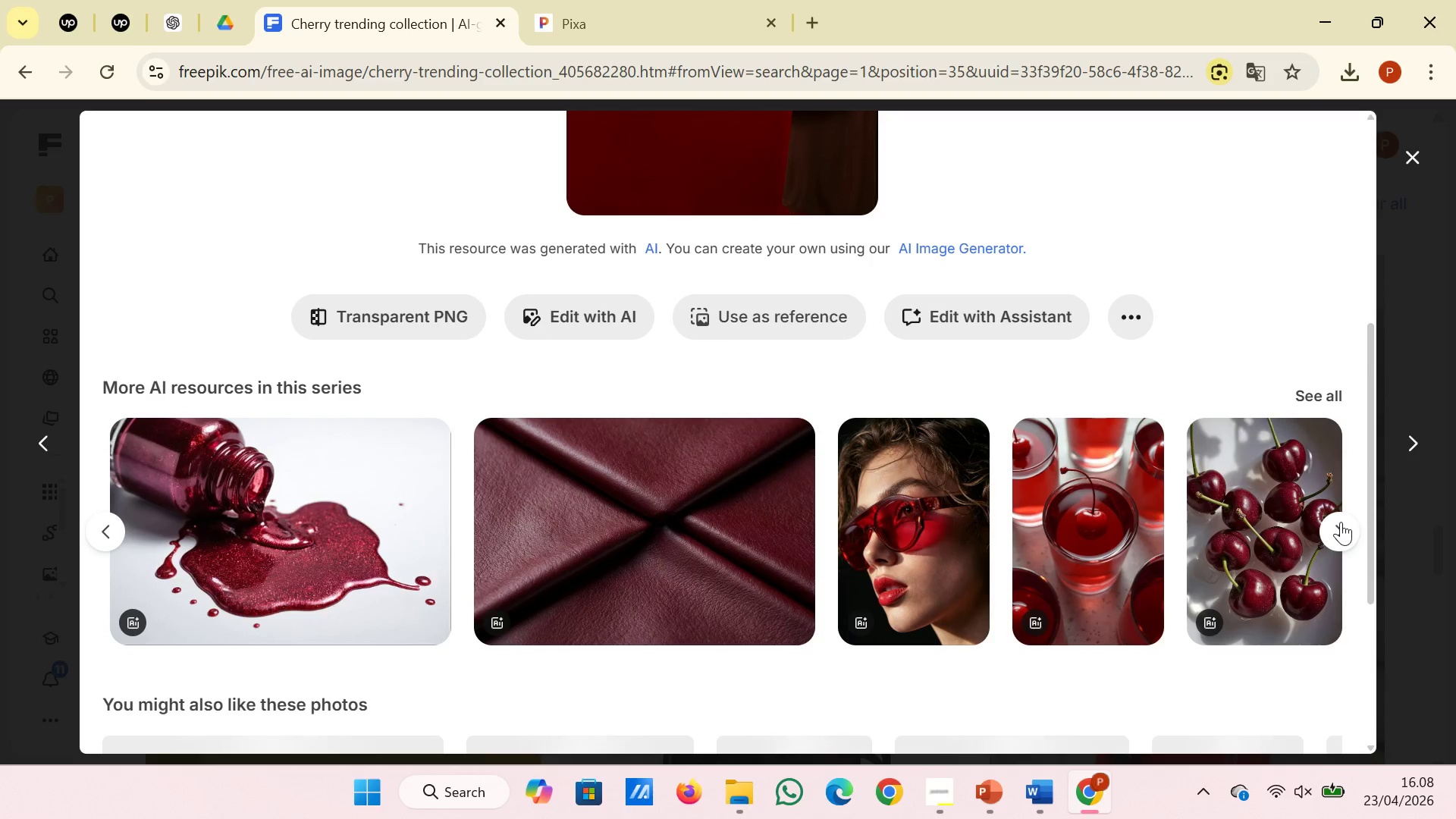 
scroll: coordinate [1341, 522], scroll_direction: down, amount: 3.0
 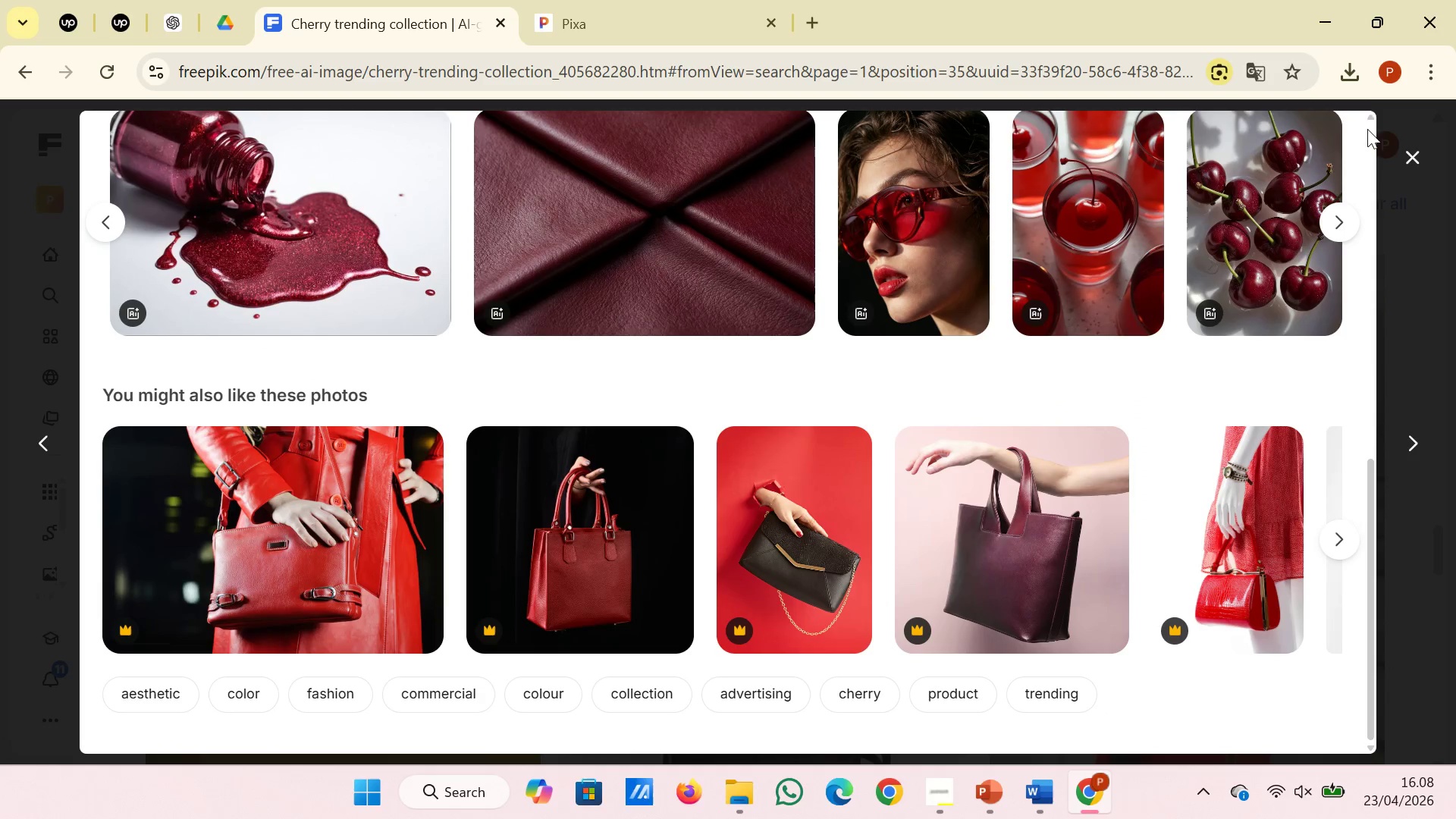 
left_click([1416, 164])
 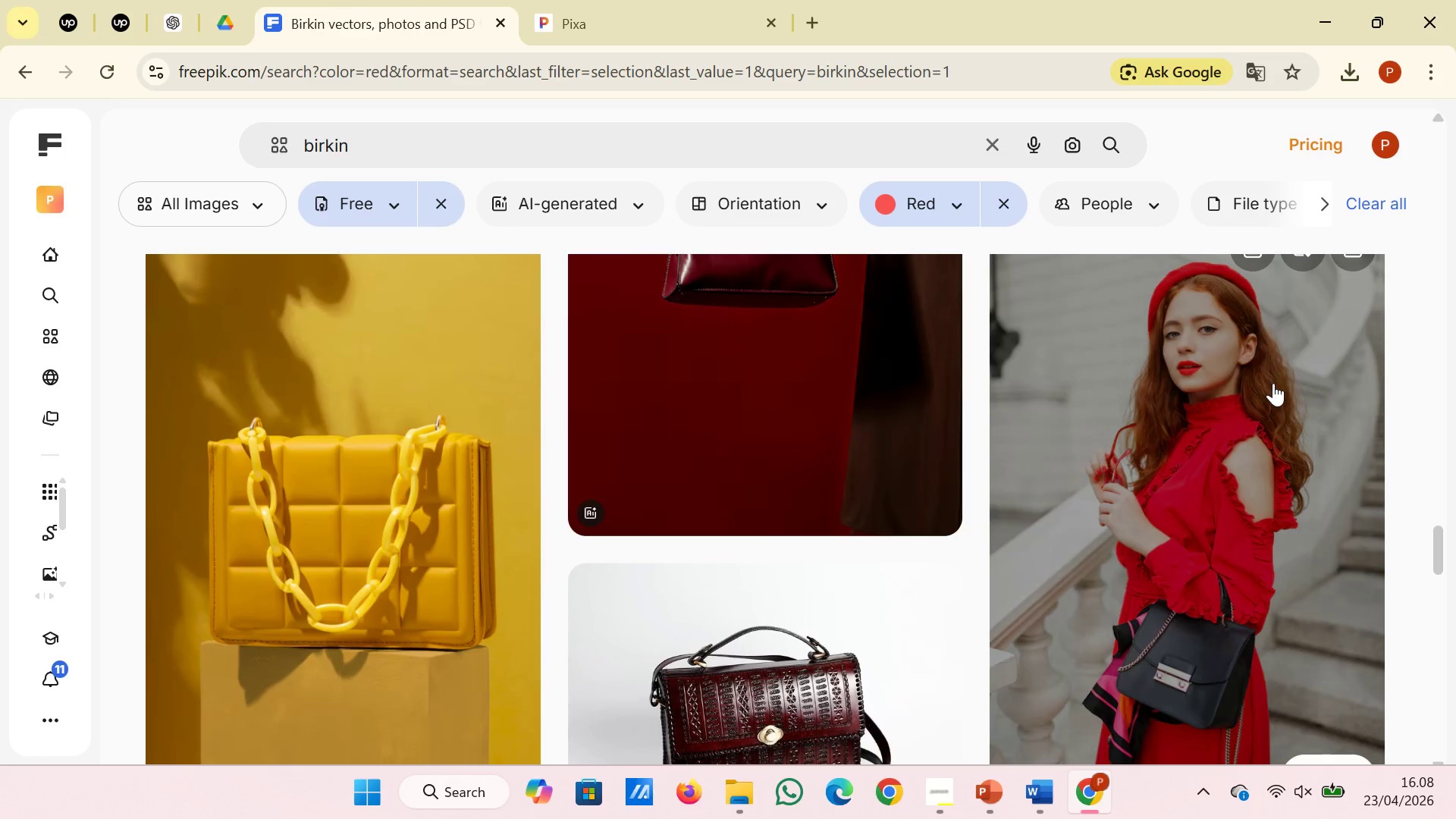 
scroll: coordinate [1272, 384], scroll_direction: down, amount: 4.0
 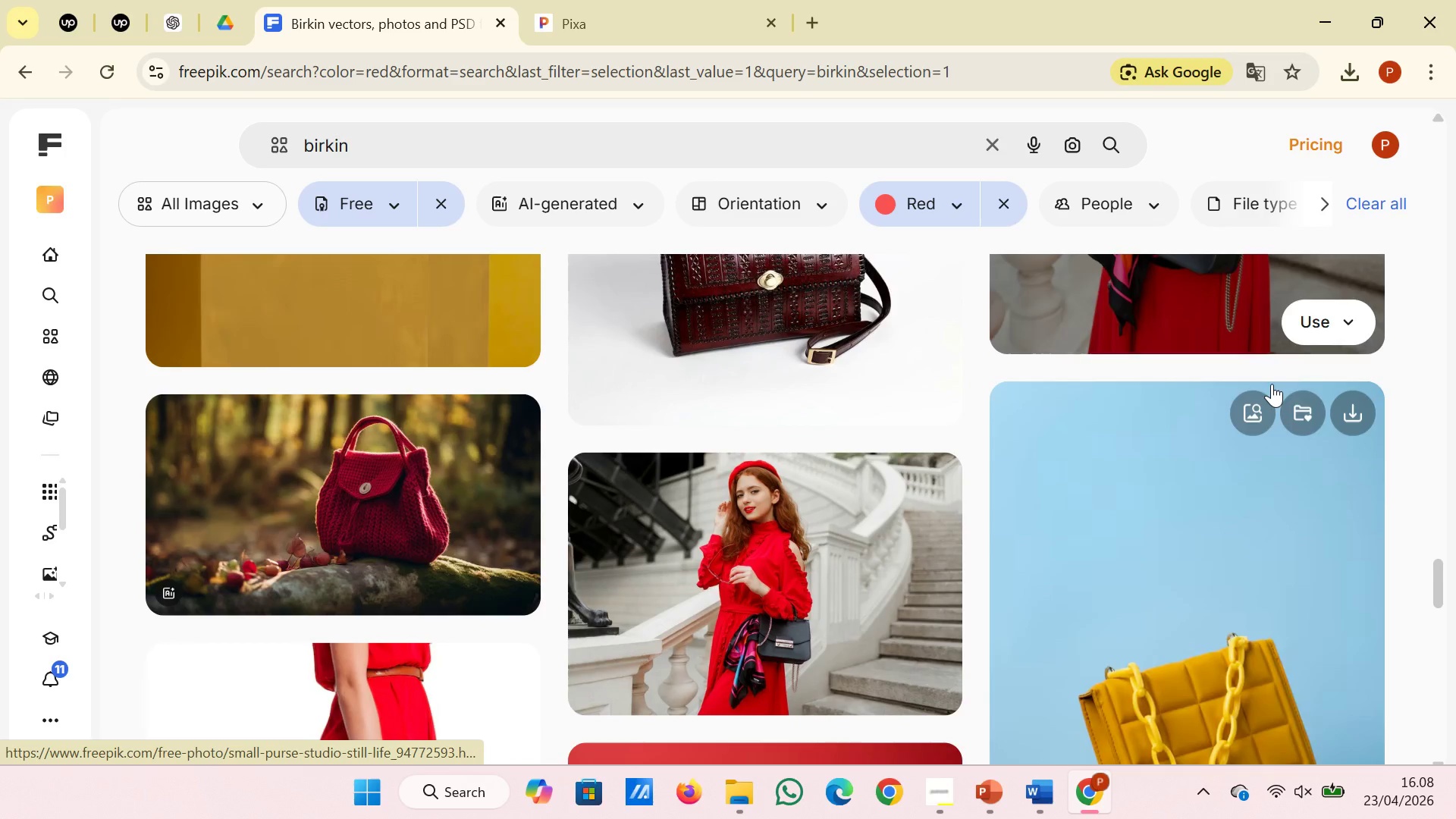 
scroll: coordinate [1272, 384], scroll_direction: up, amount: 1.0
 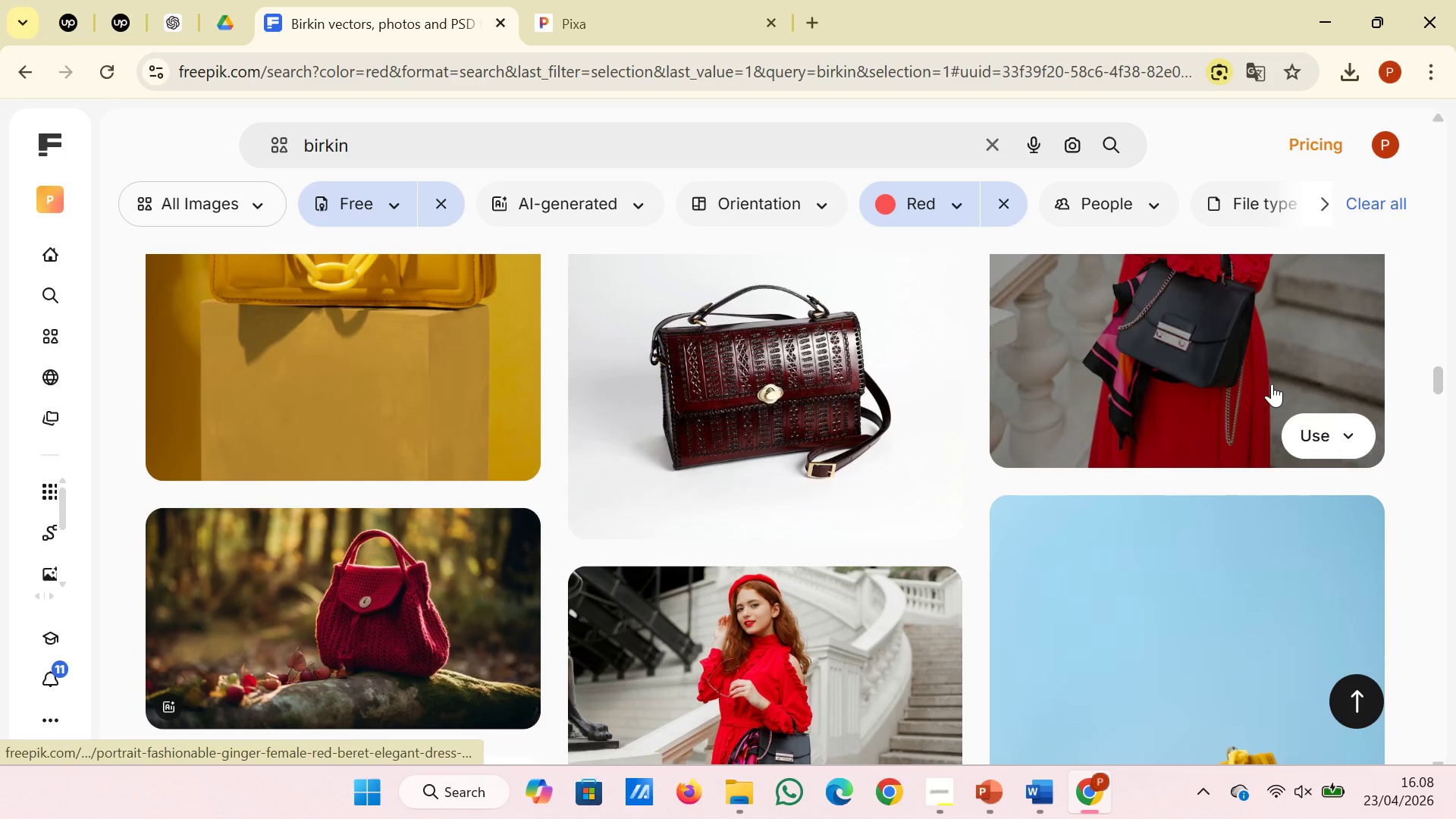 
scroll: coordinate [1272, 384], scroll_direction: down, amount: 5.0
 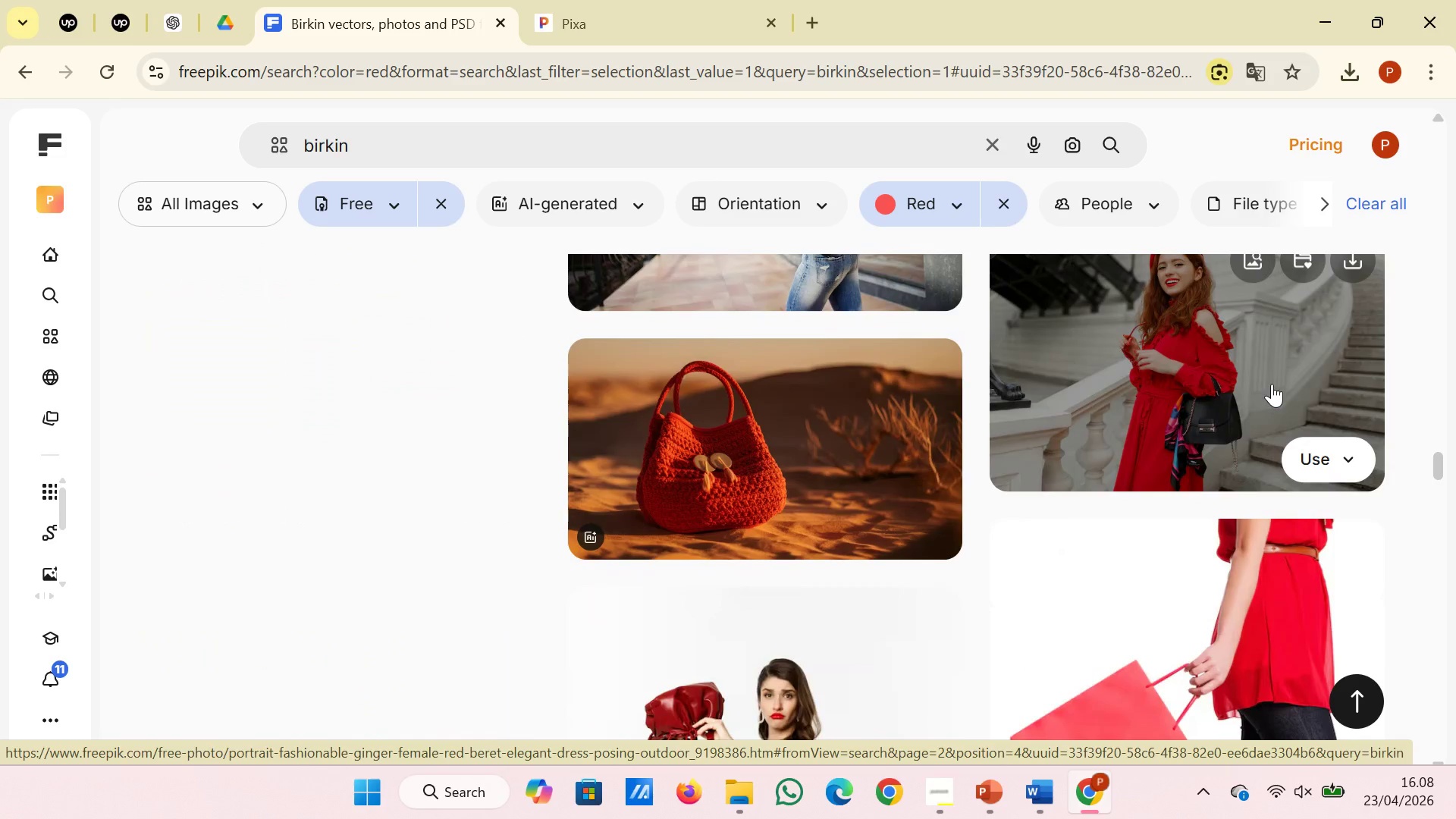 
scroll: coordinate [1272, 384], scroll_direction: up, amount: 3.0
 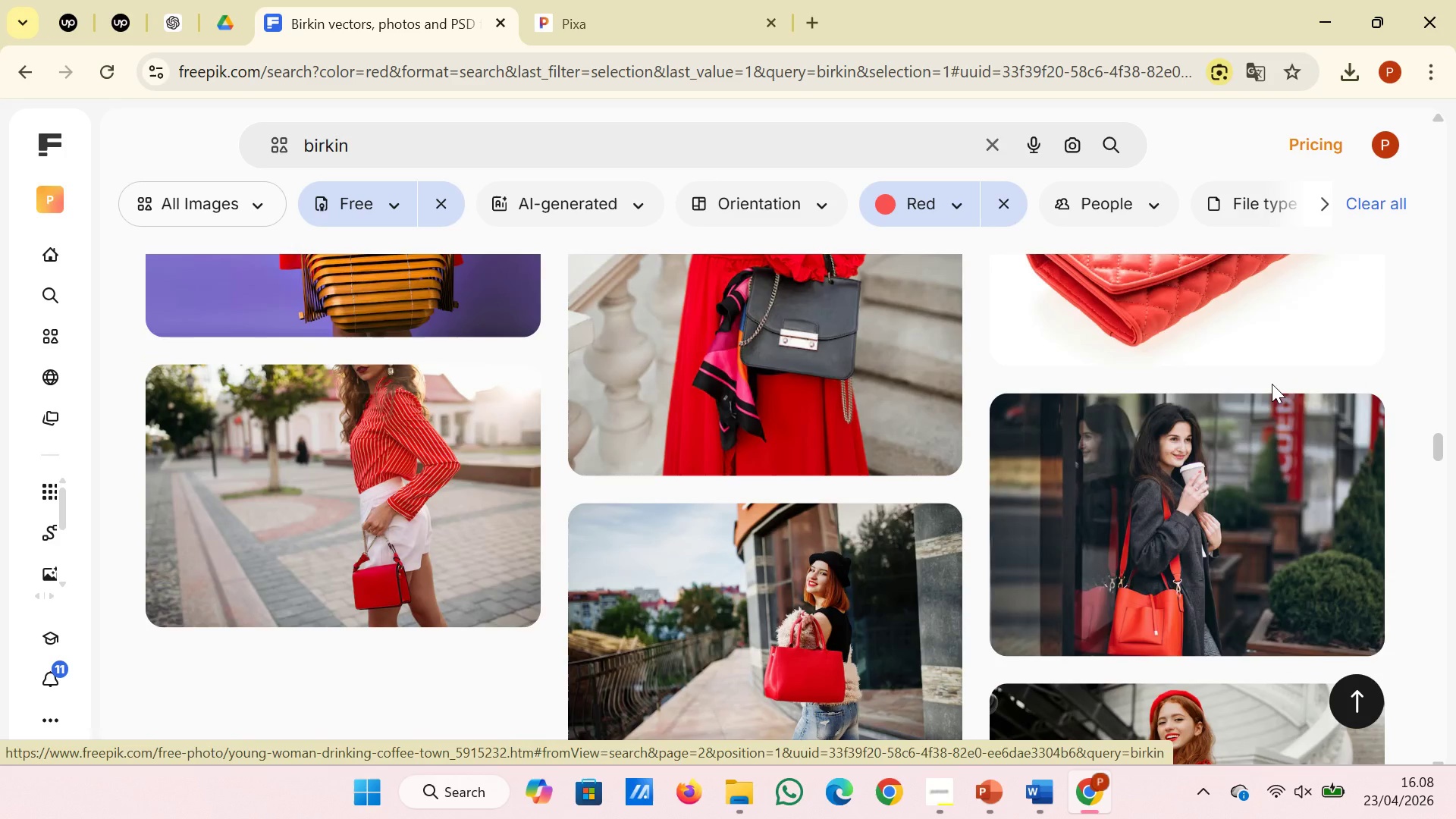 
scroll: coordinate [1276, 384], scroll_direction: down, amount: 8.0
 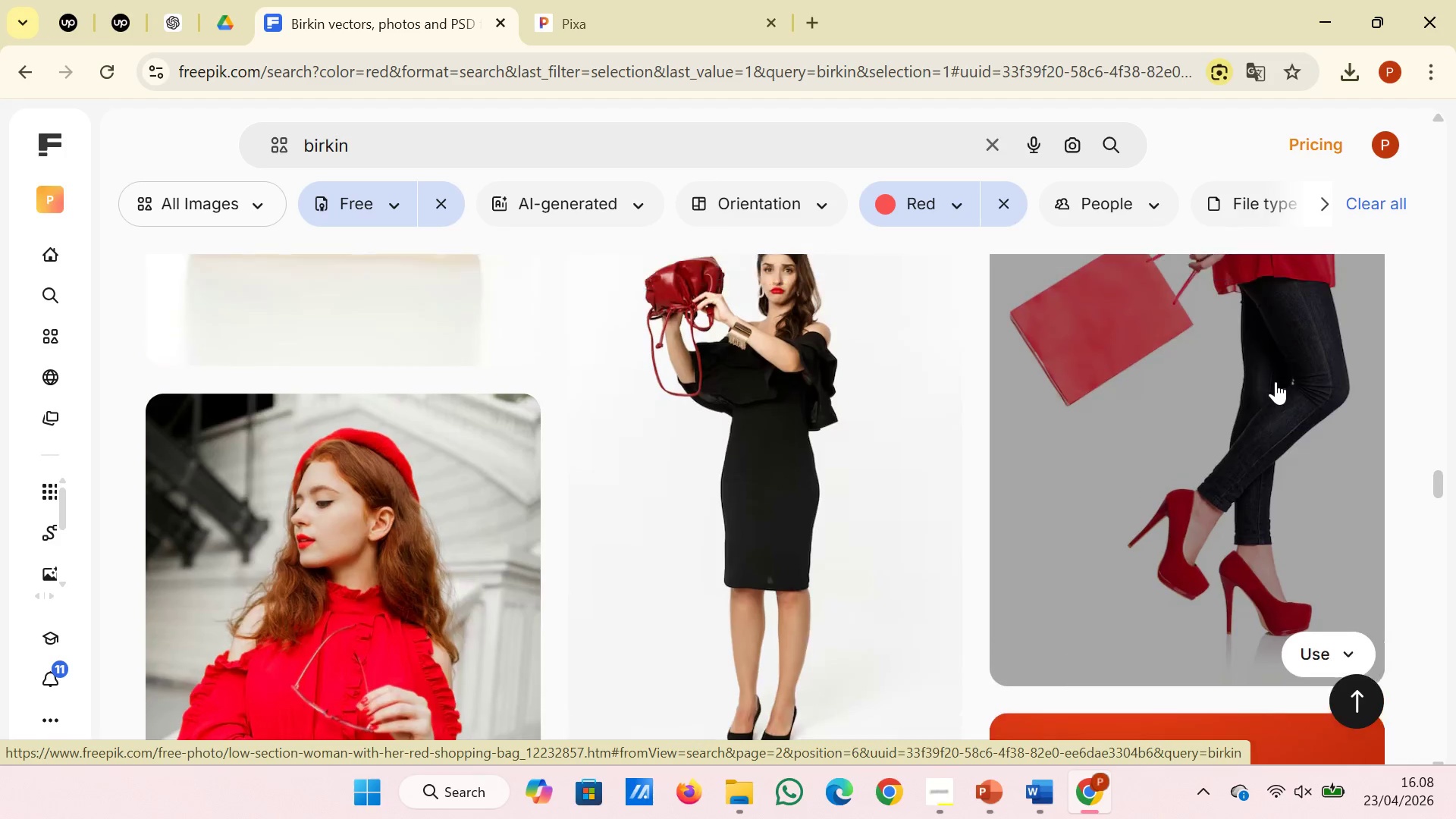 
scroll: coordinate [1276, 381], scroll_direction: up, amount: 10.0
 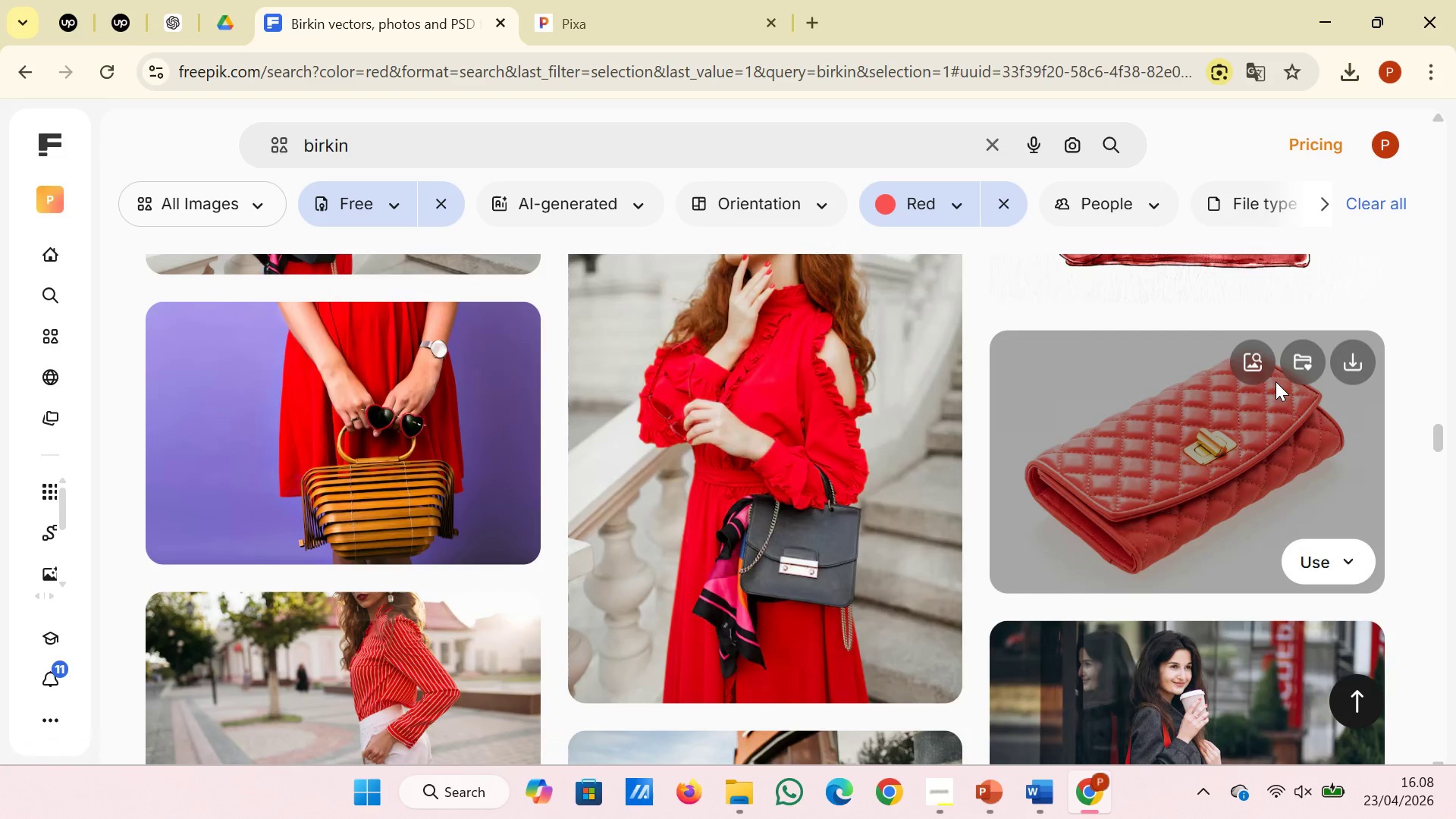 
scroll: coordinate [1279, 408], scroll_direction: down, amount: 7.0
 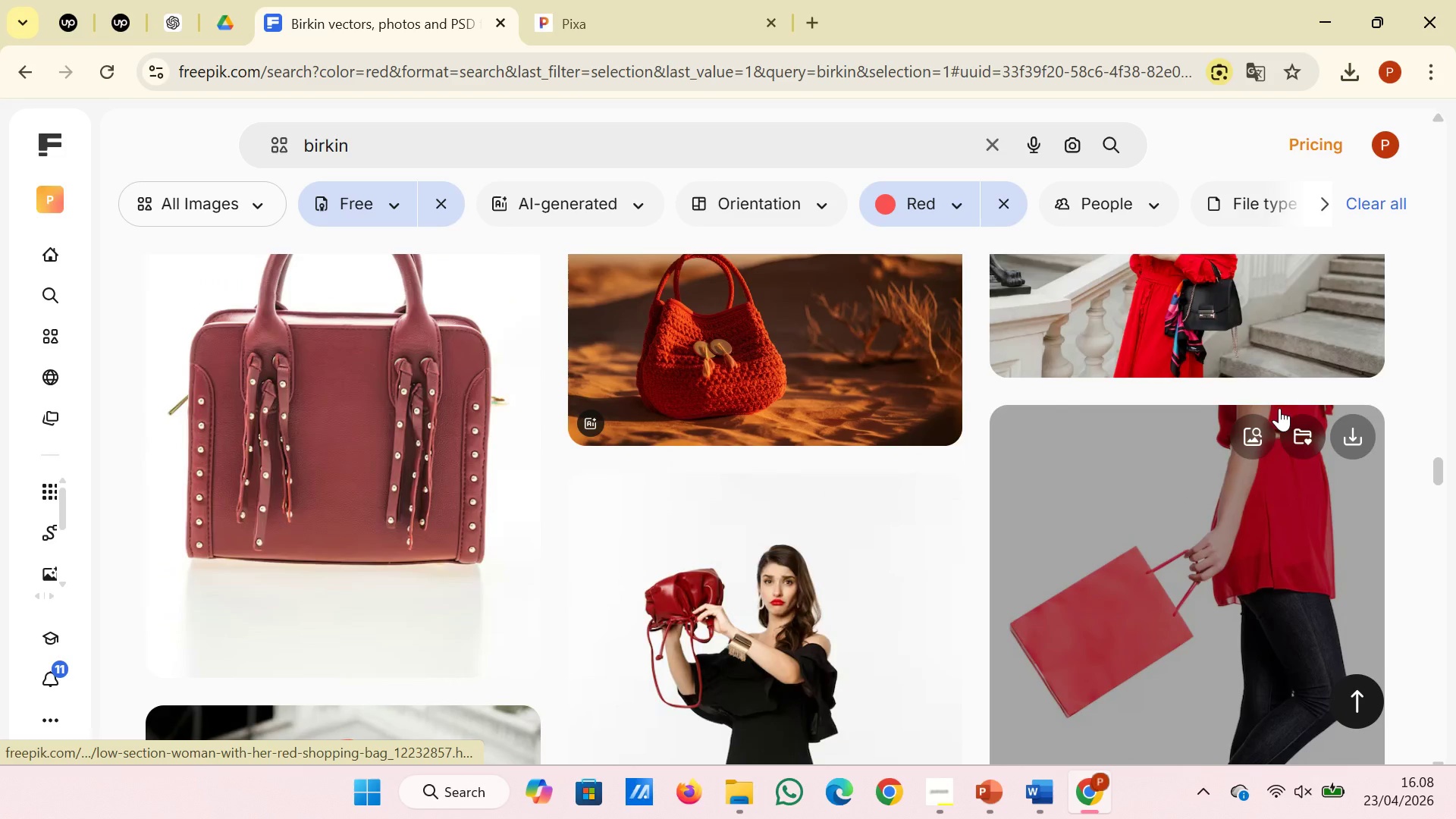 
scroll: coordinate [1279, 408], scroll_direction: up, amount: 1.0
 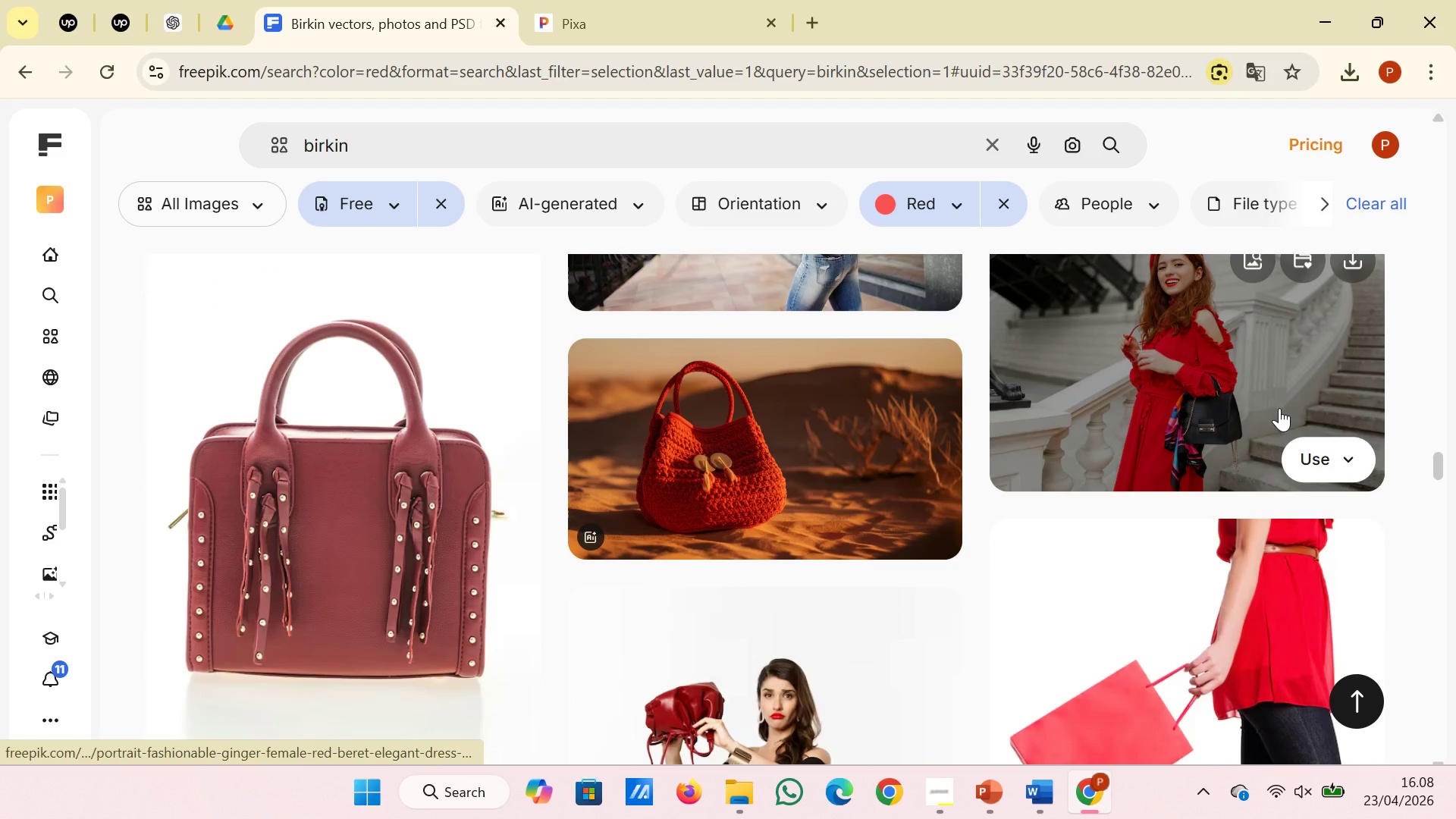 
scroll: coordinate [543, 644], scroll_direction: down, amount: 17.0
 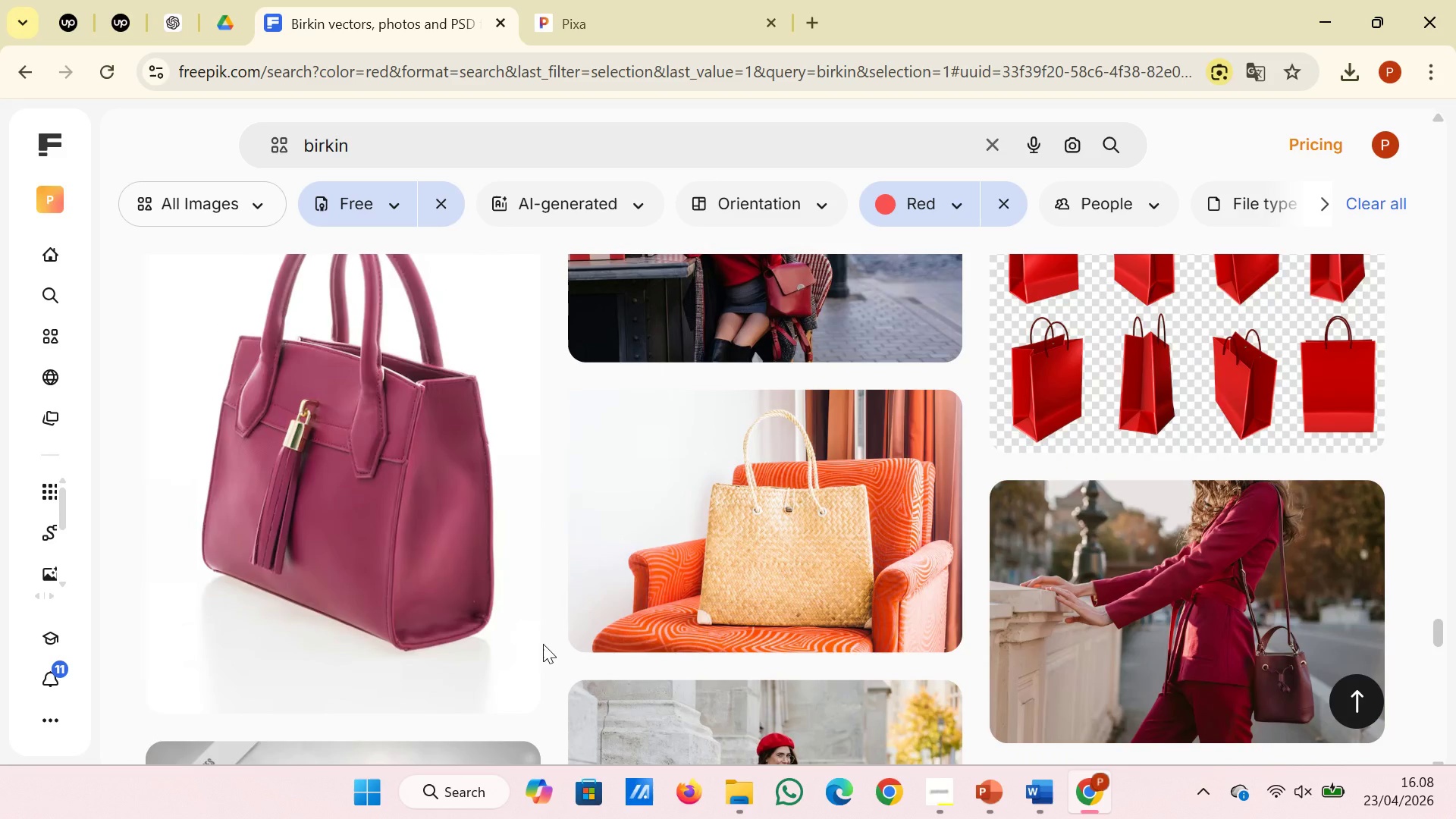 
left_click([391, 560])
 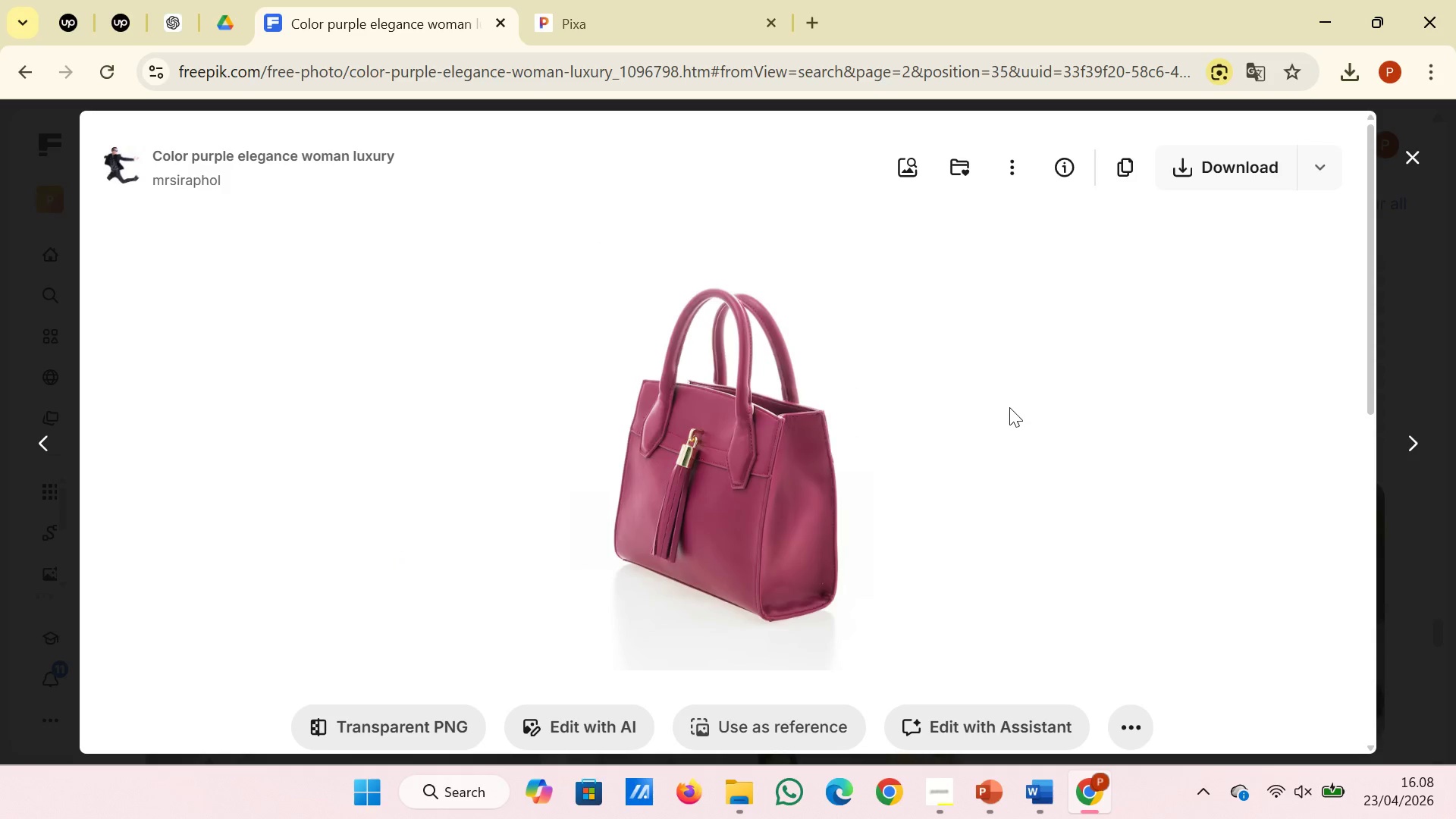 
scroll: coordinate [1084, 480], scroll_direction: down, amount: 4.0
 